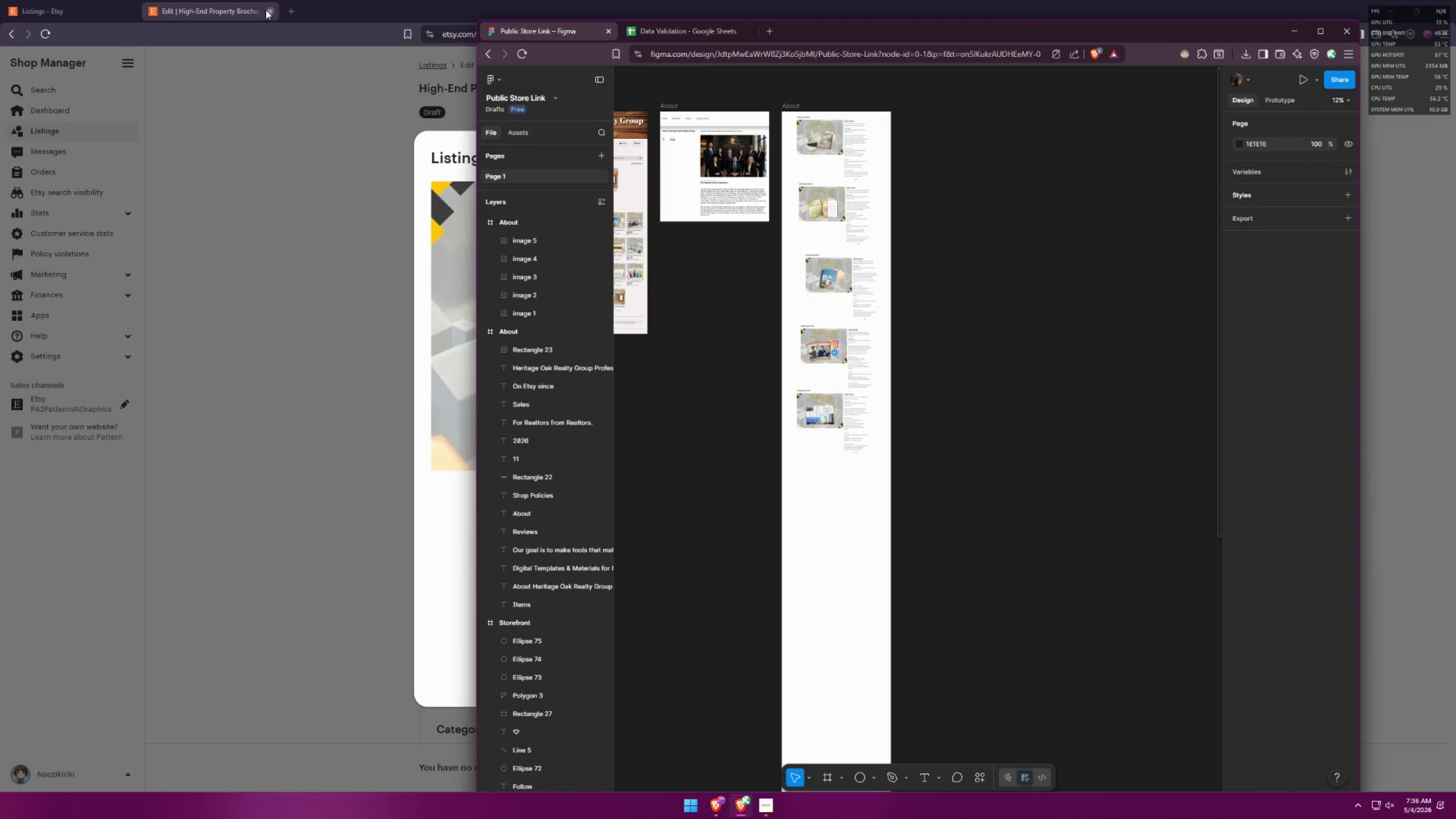 
left_click([266, 9])
 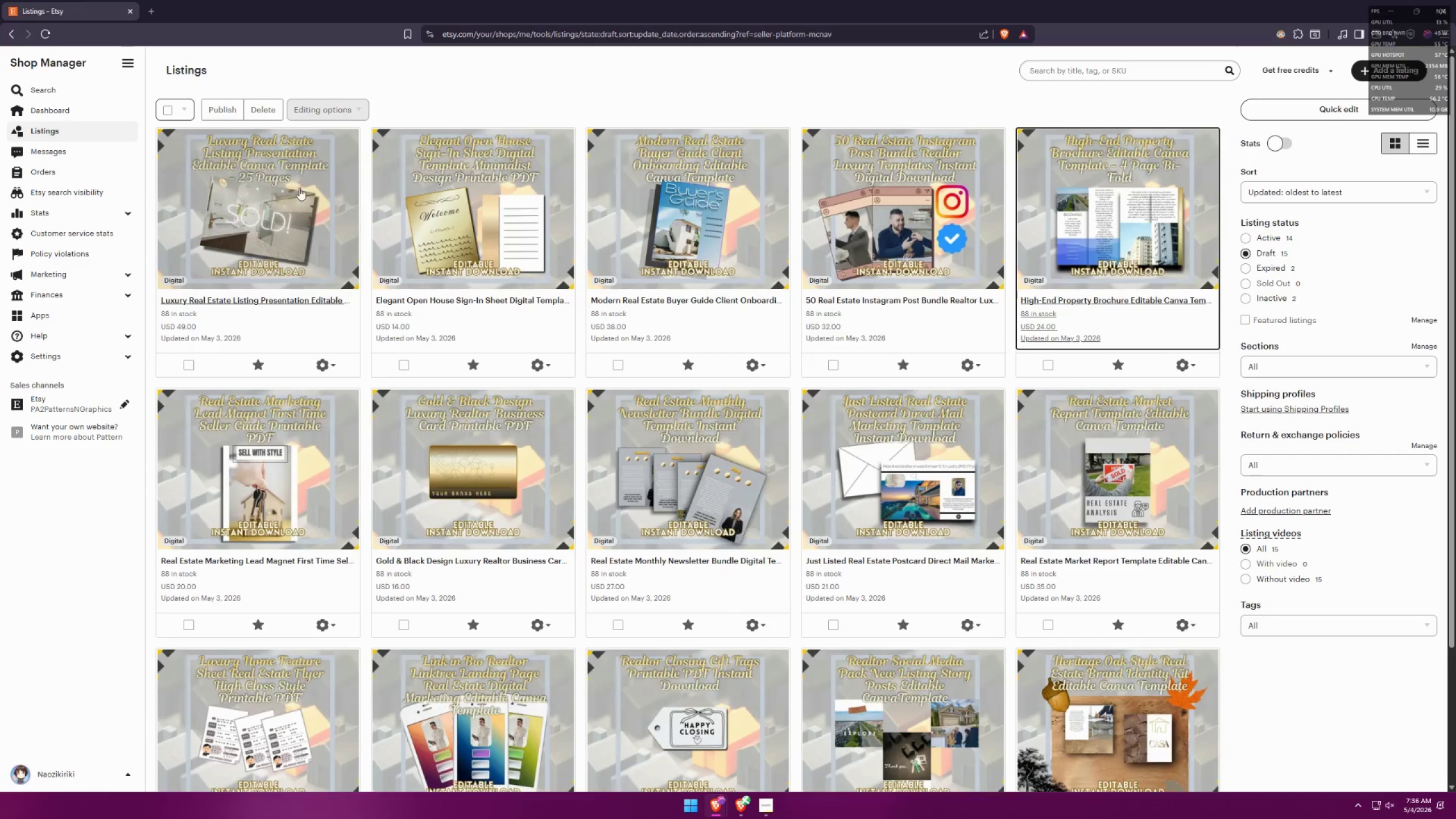 
scroll: coordinate [306, 316], scroll_direction: down, amount: 2.0
 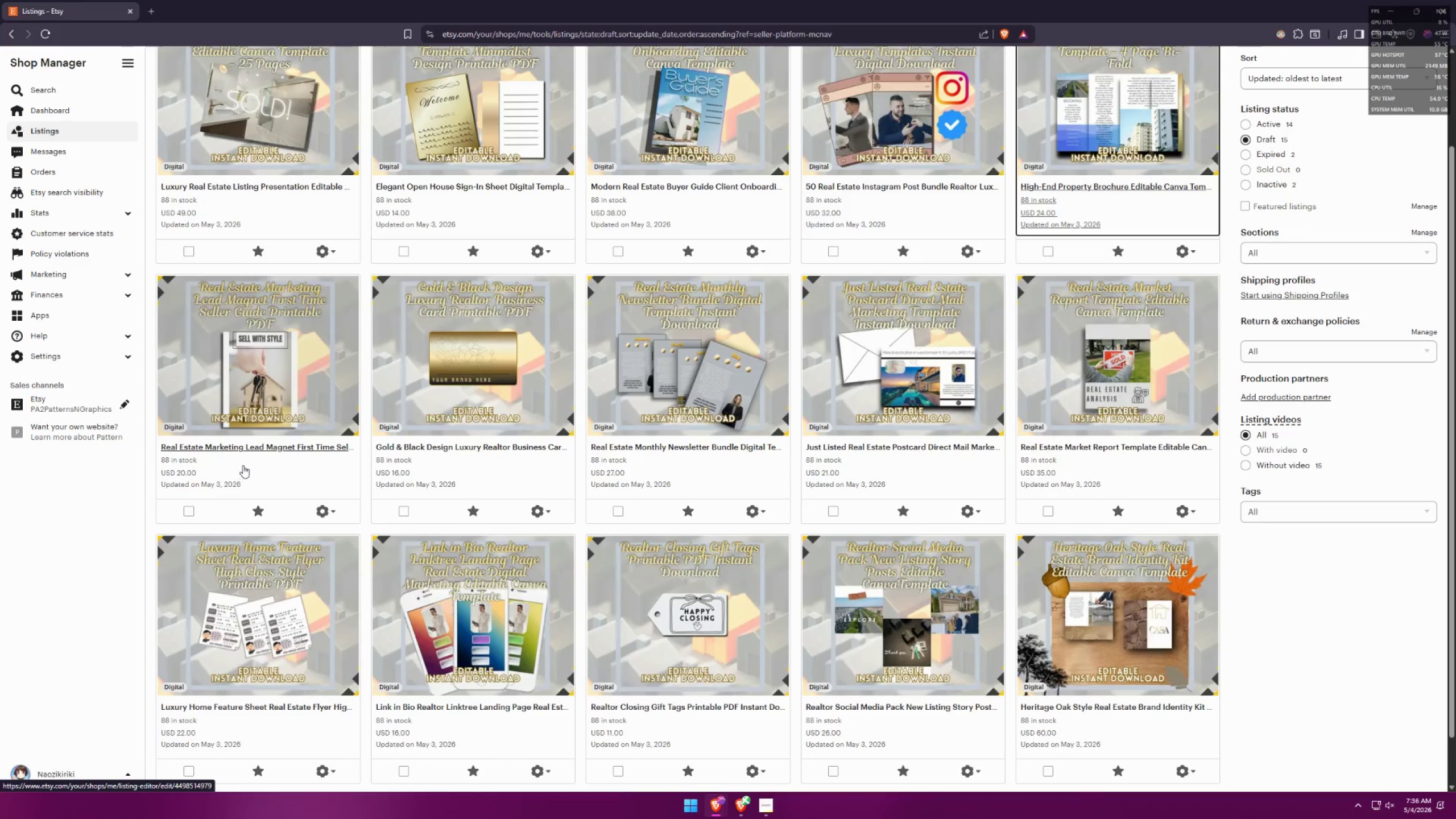 
middle_click([252, 446])
 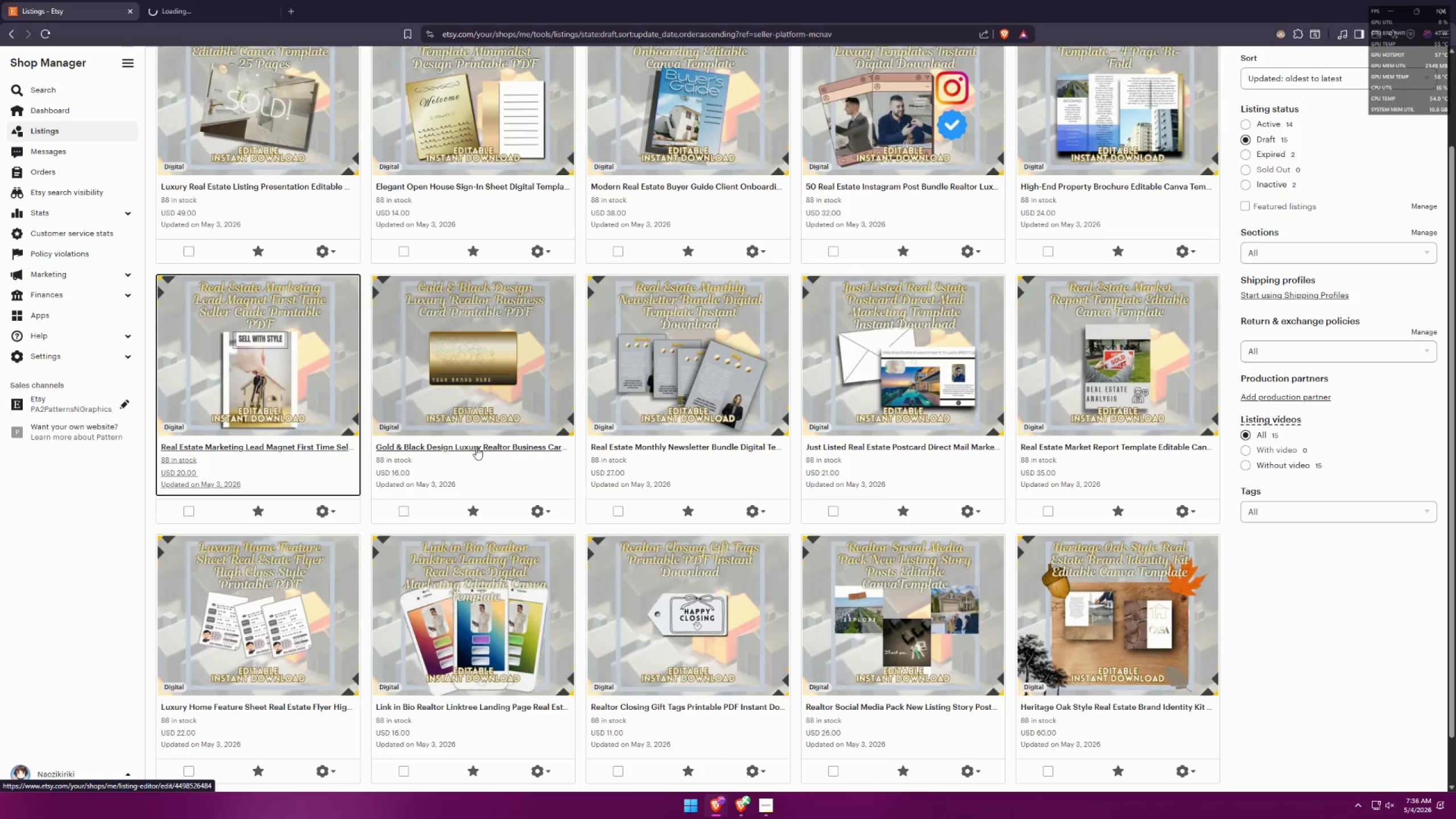 
middle_click([477, 446])
 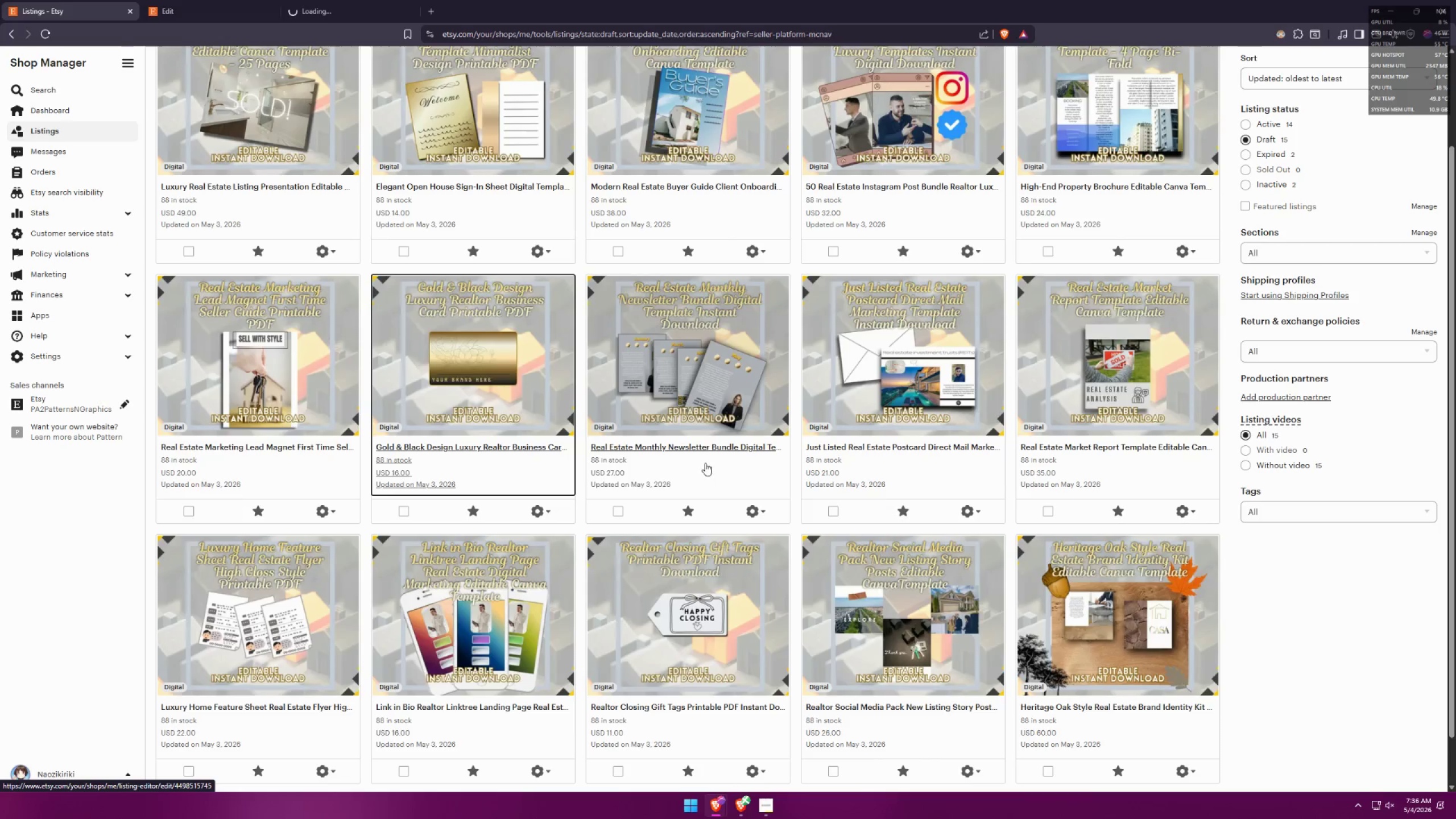 
middle_click([708, 452])
 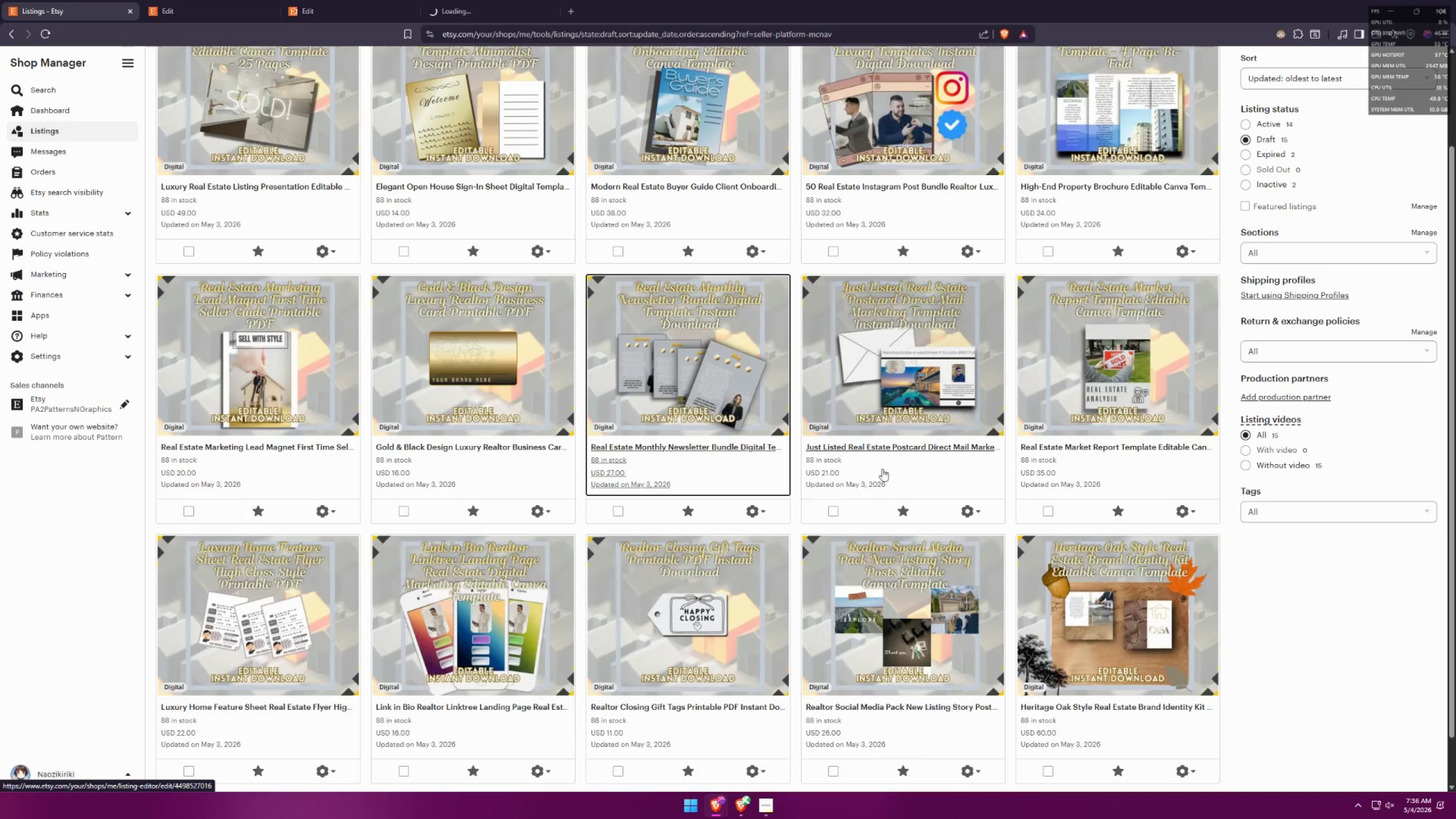 
middle_click([893, 450])
 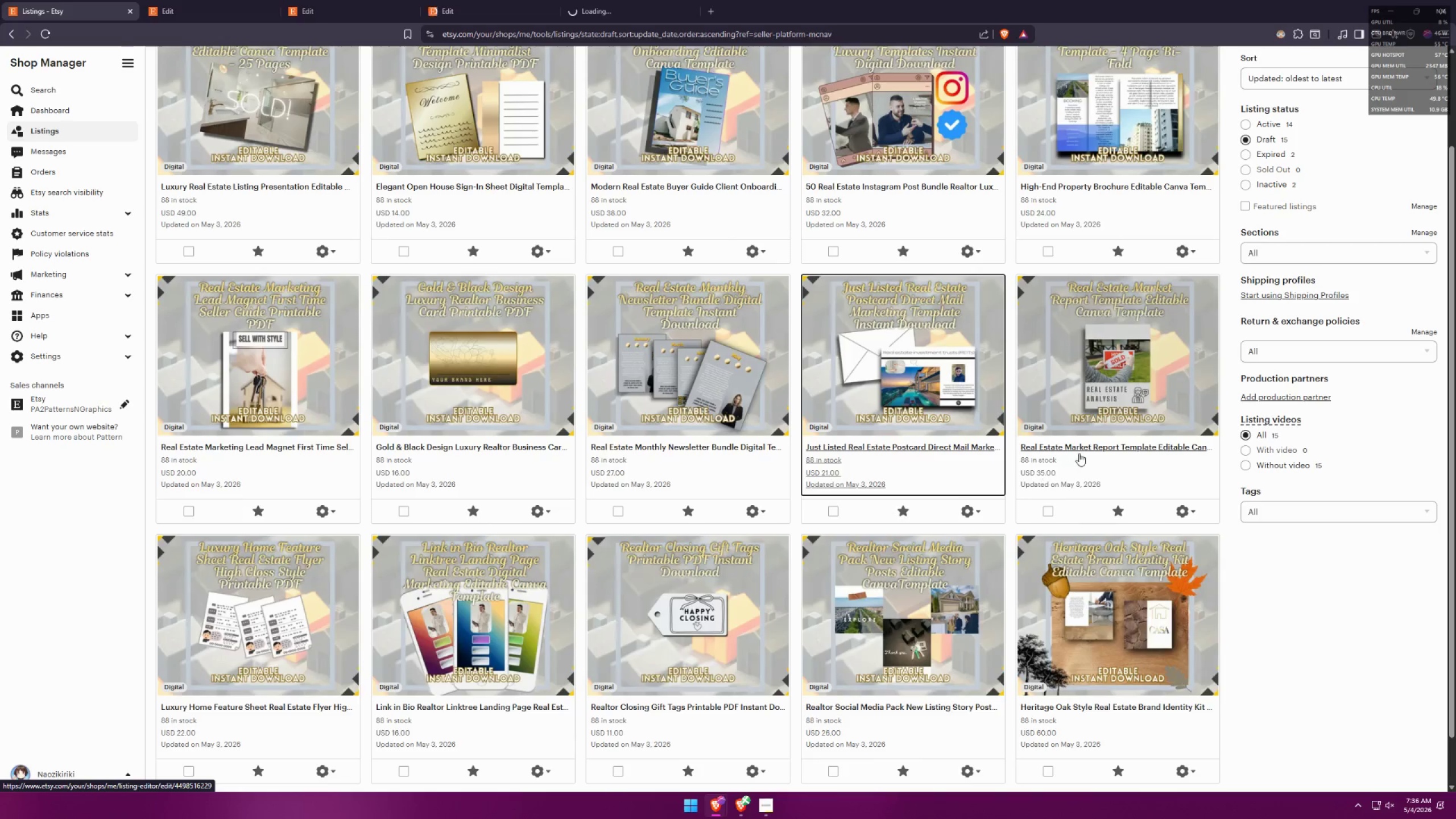 
middle_click([1079, 452])
 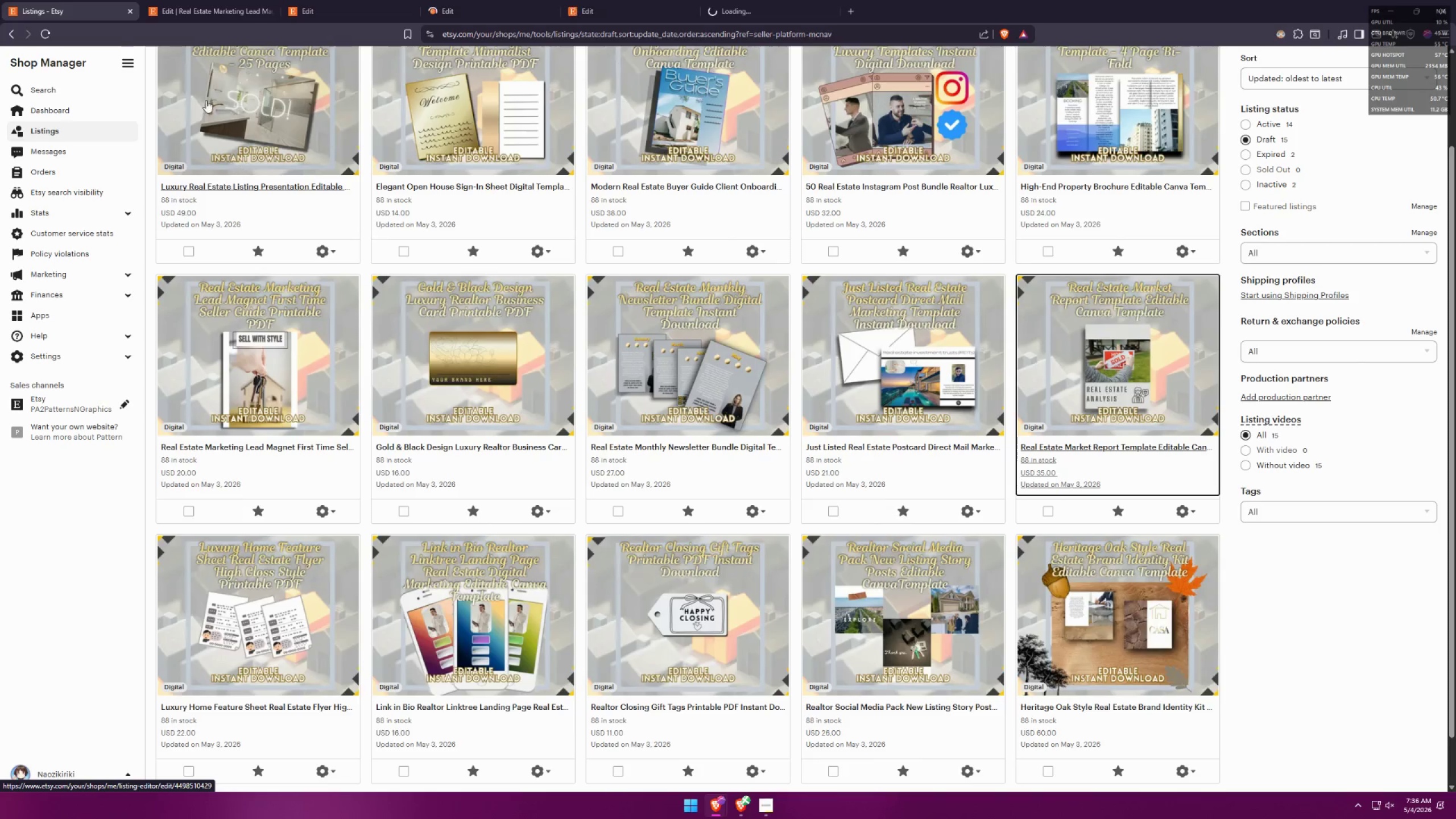 
left_click([191, 0])
 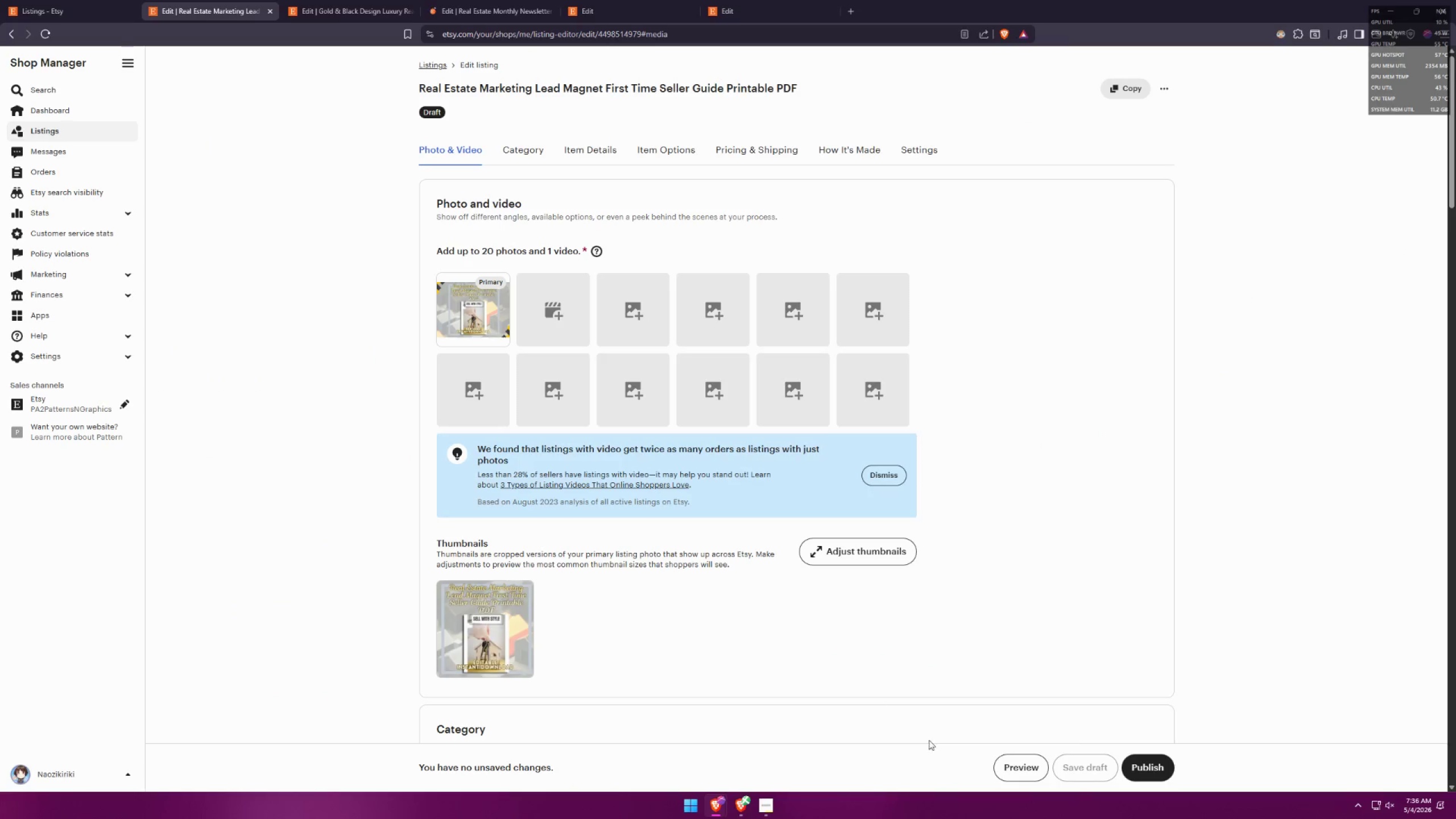 
left_click([1007, 774])
 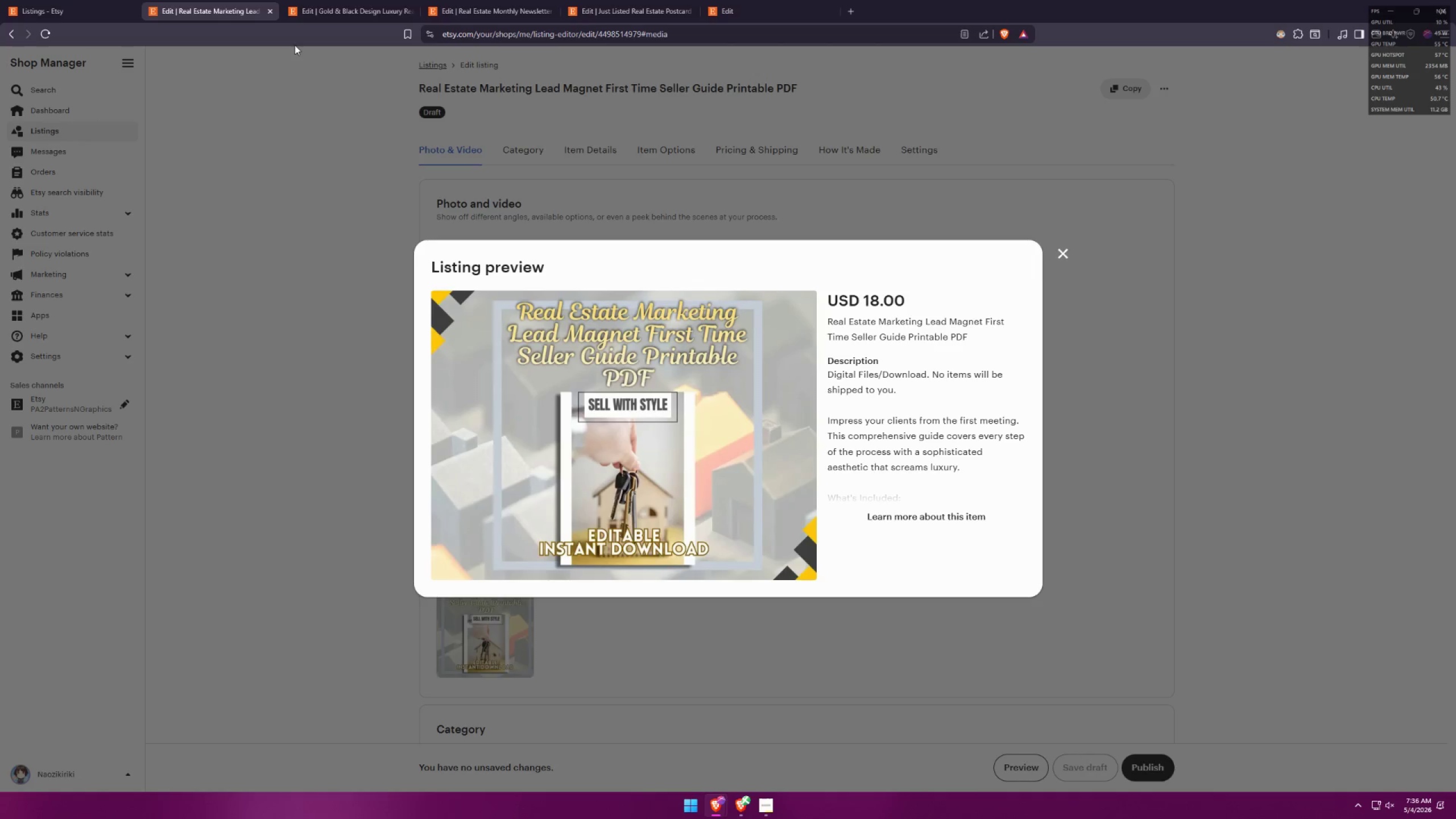 
left_click([316, 0])
 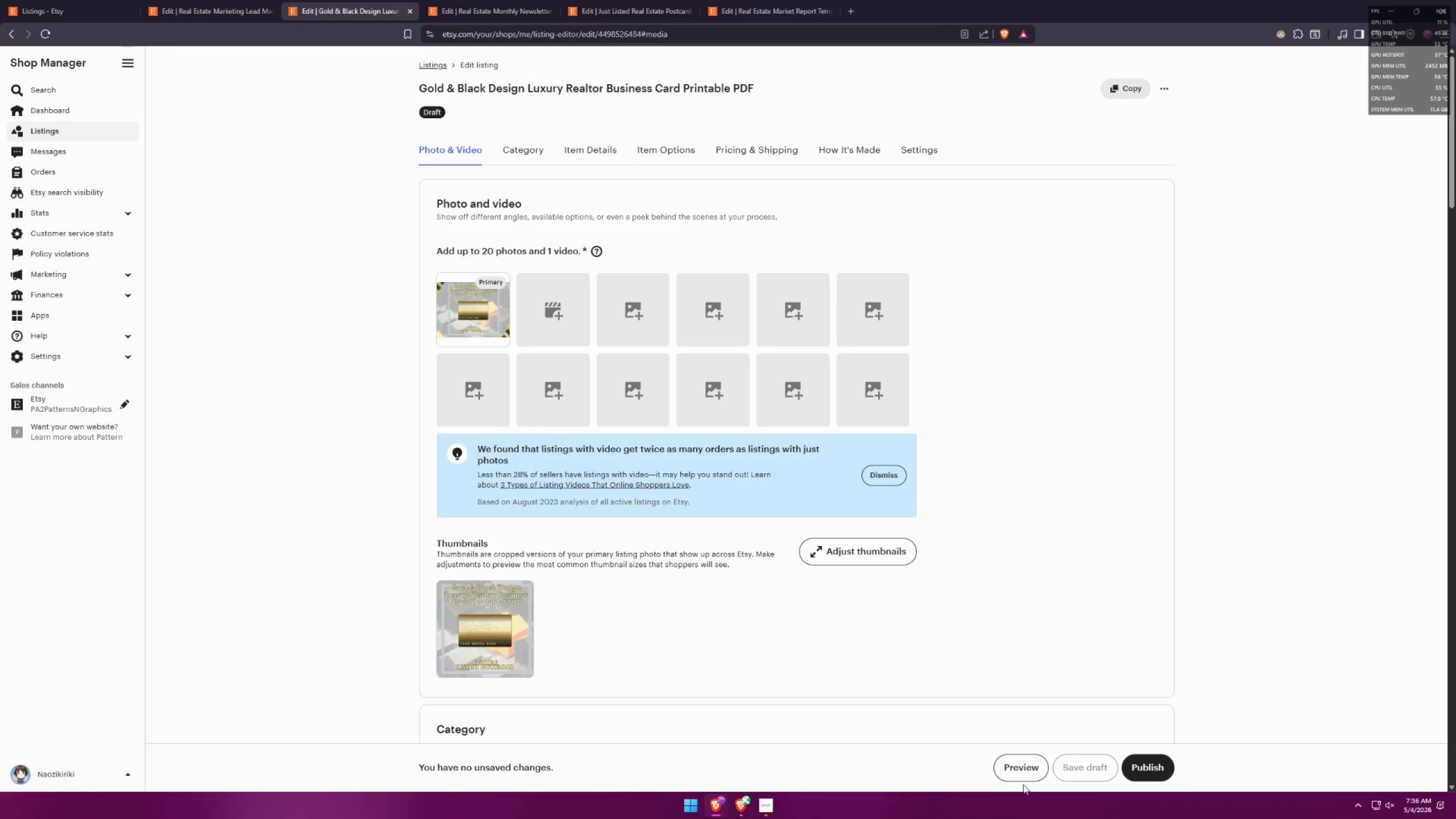 
left_click([1041, 766])
 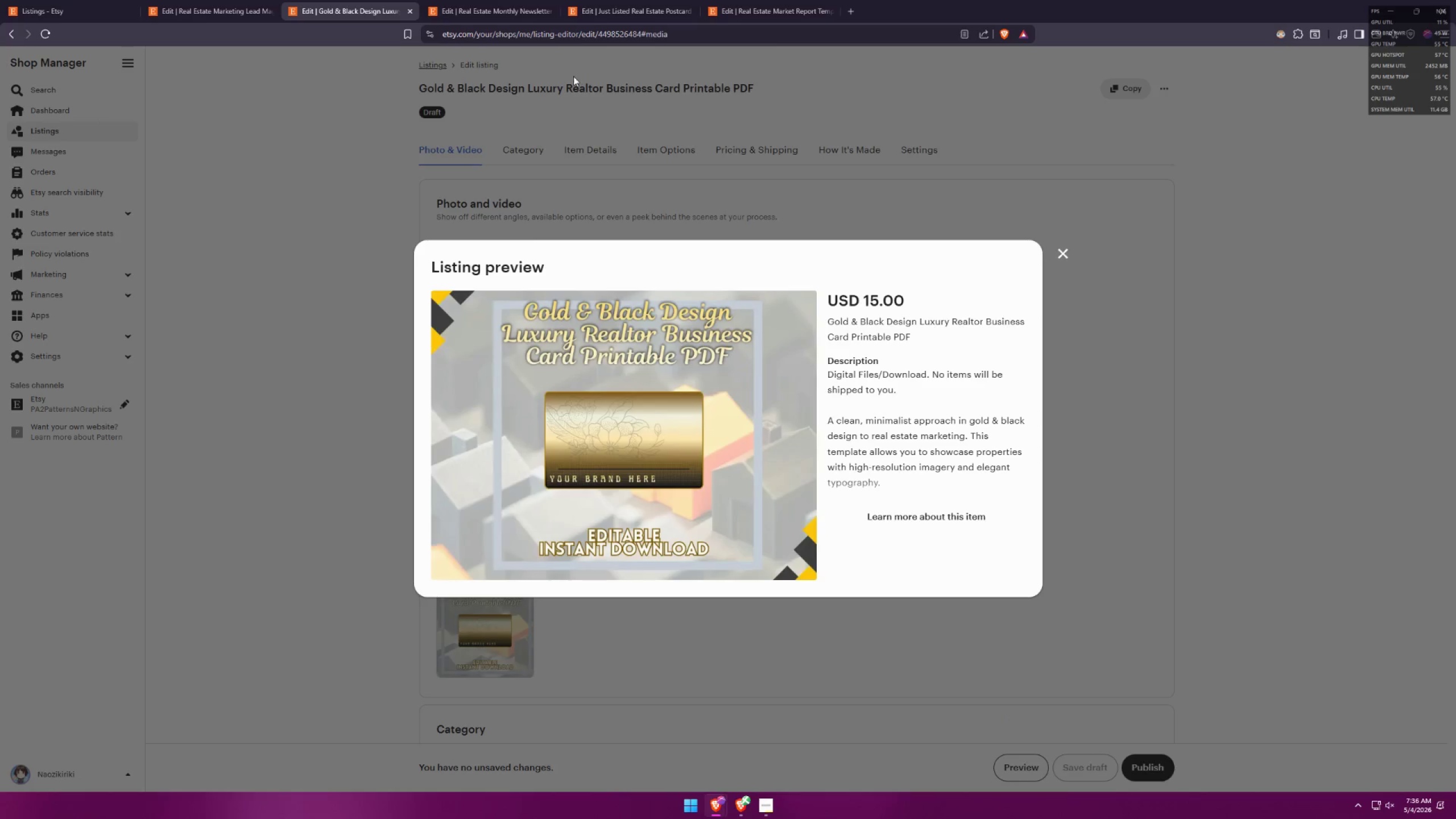 
left_click([510, 9])
 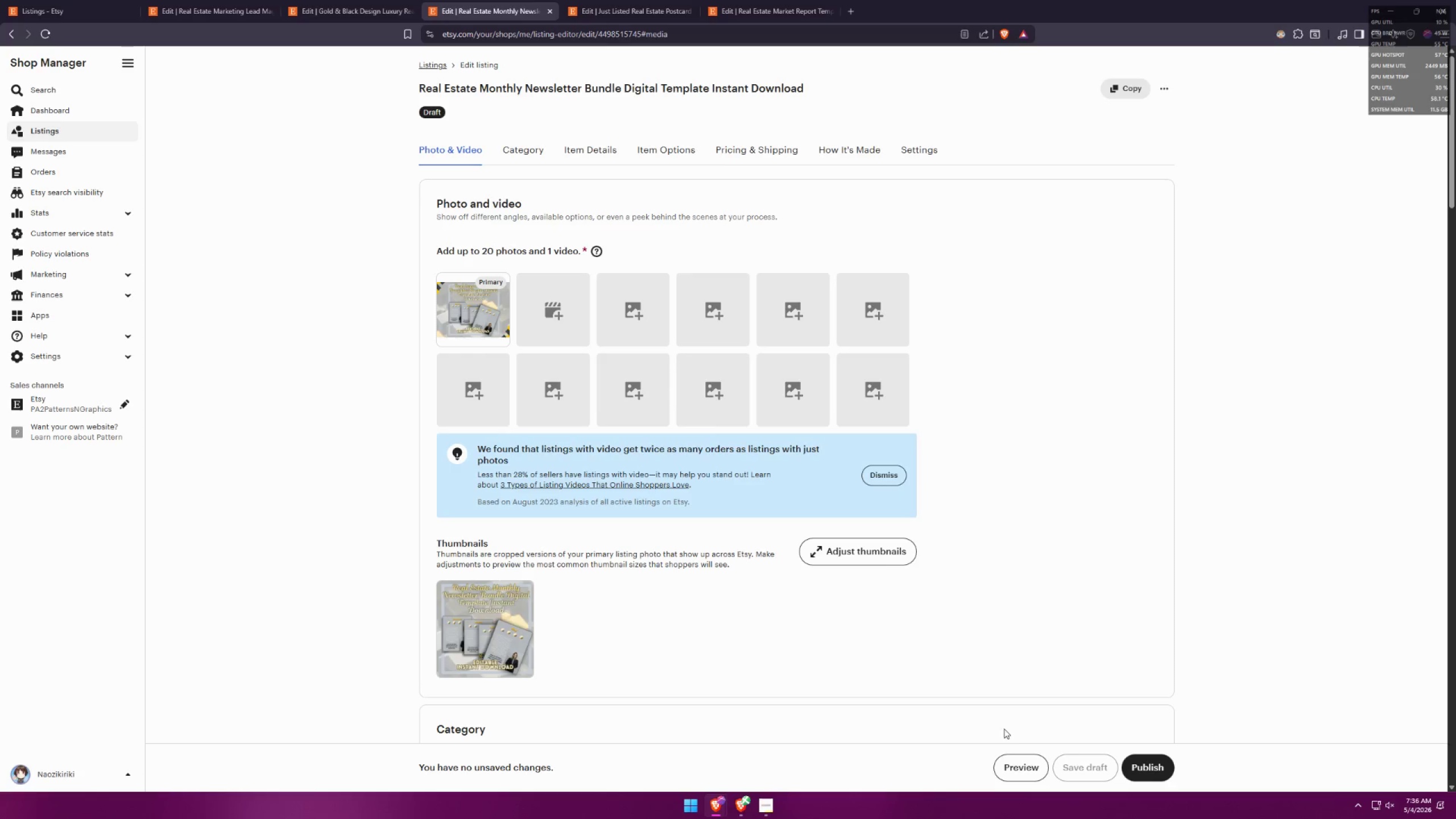 
left_click([1028, 762])
 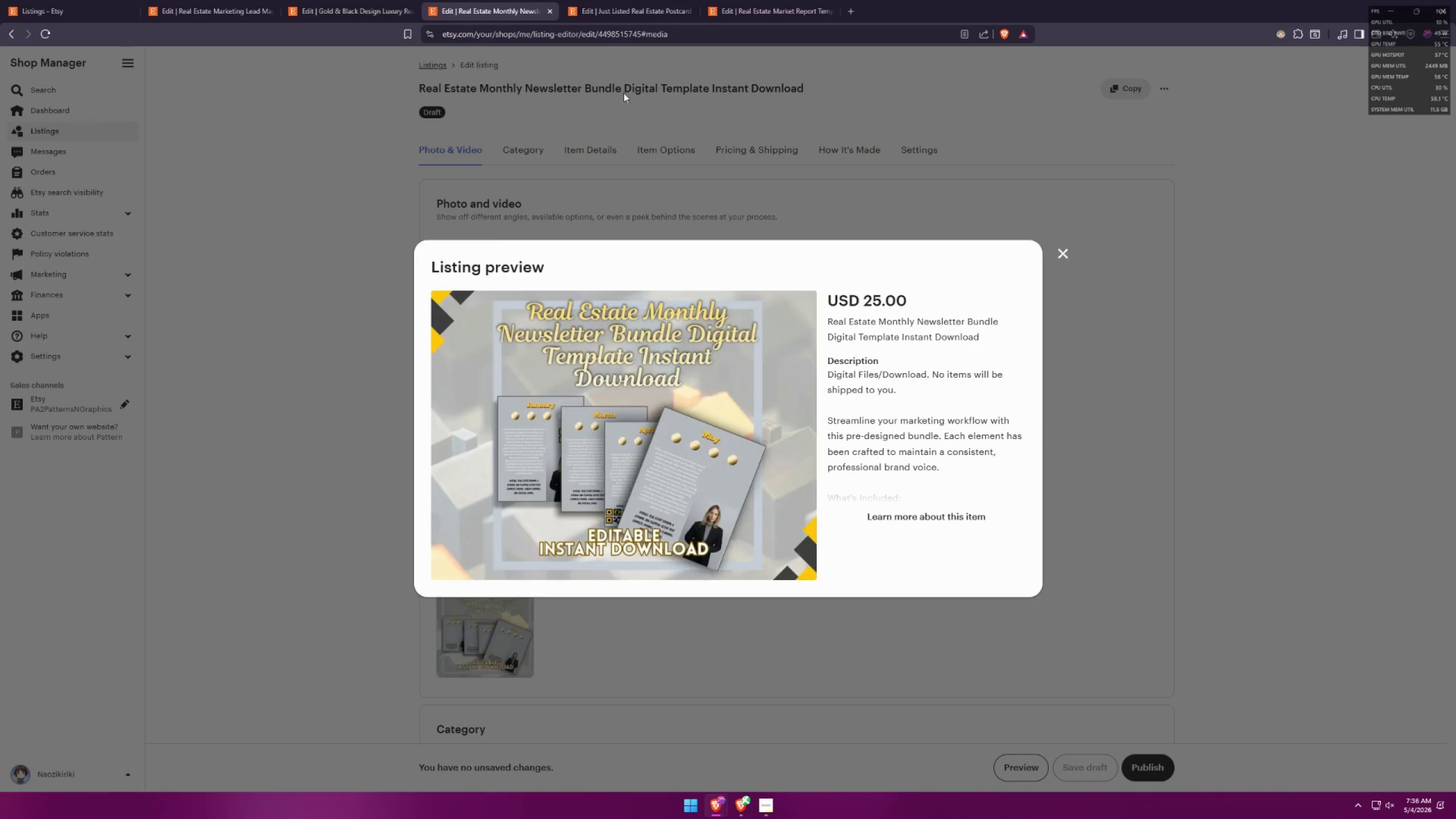 
left_click([605, 14])
 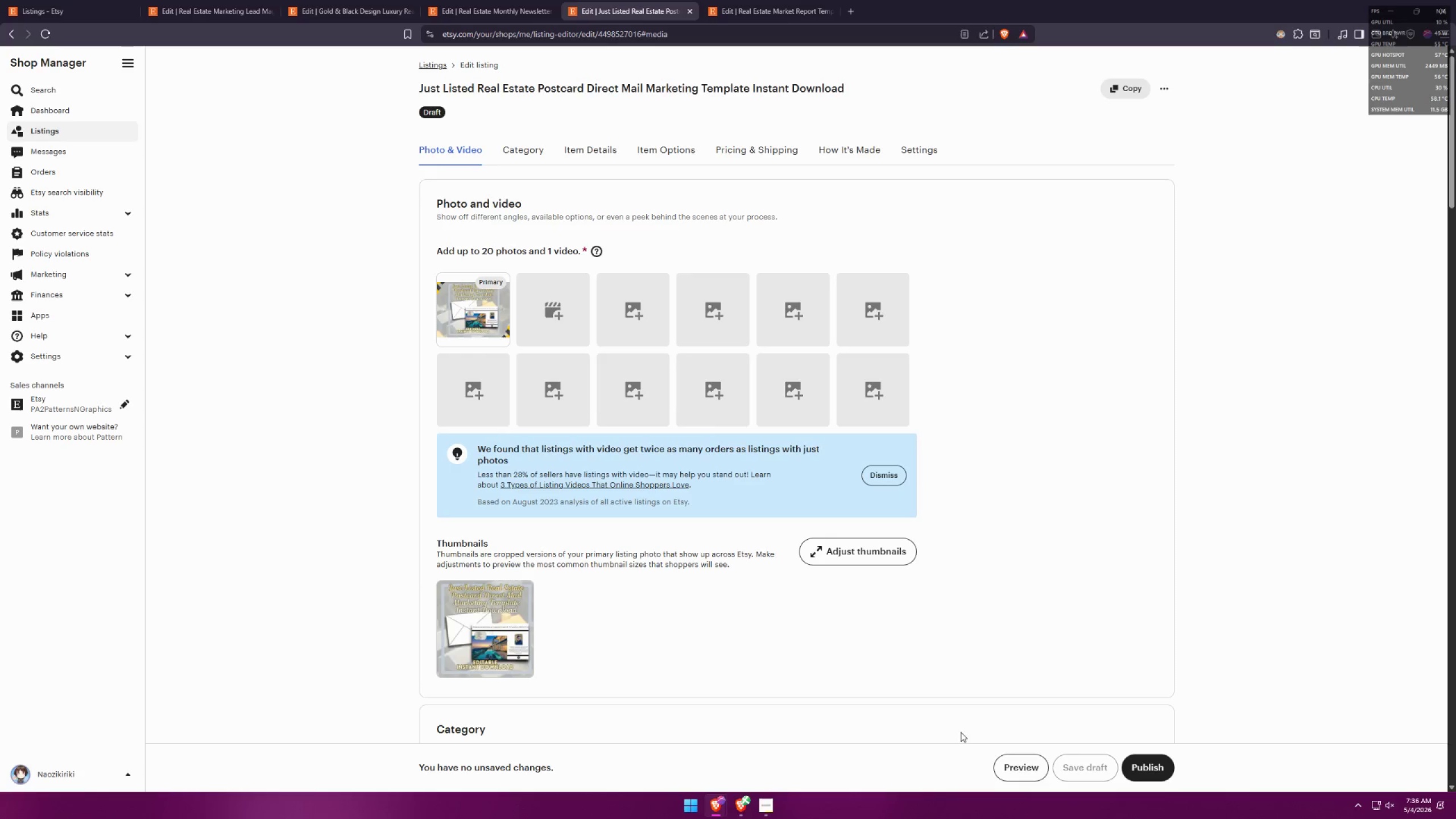 
left_click([998, 763])
 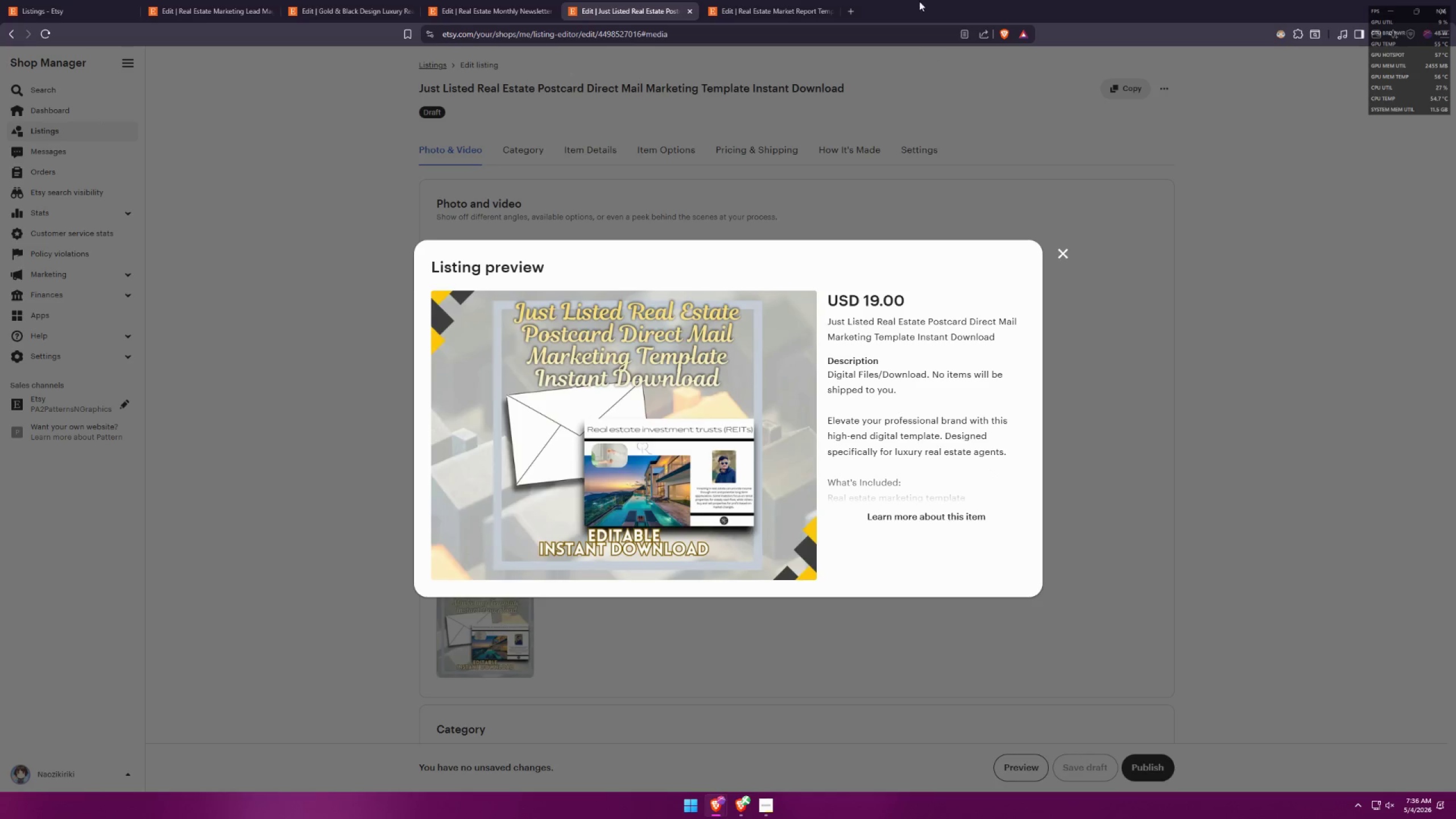 
left_click([769, 0])
 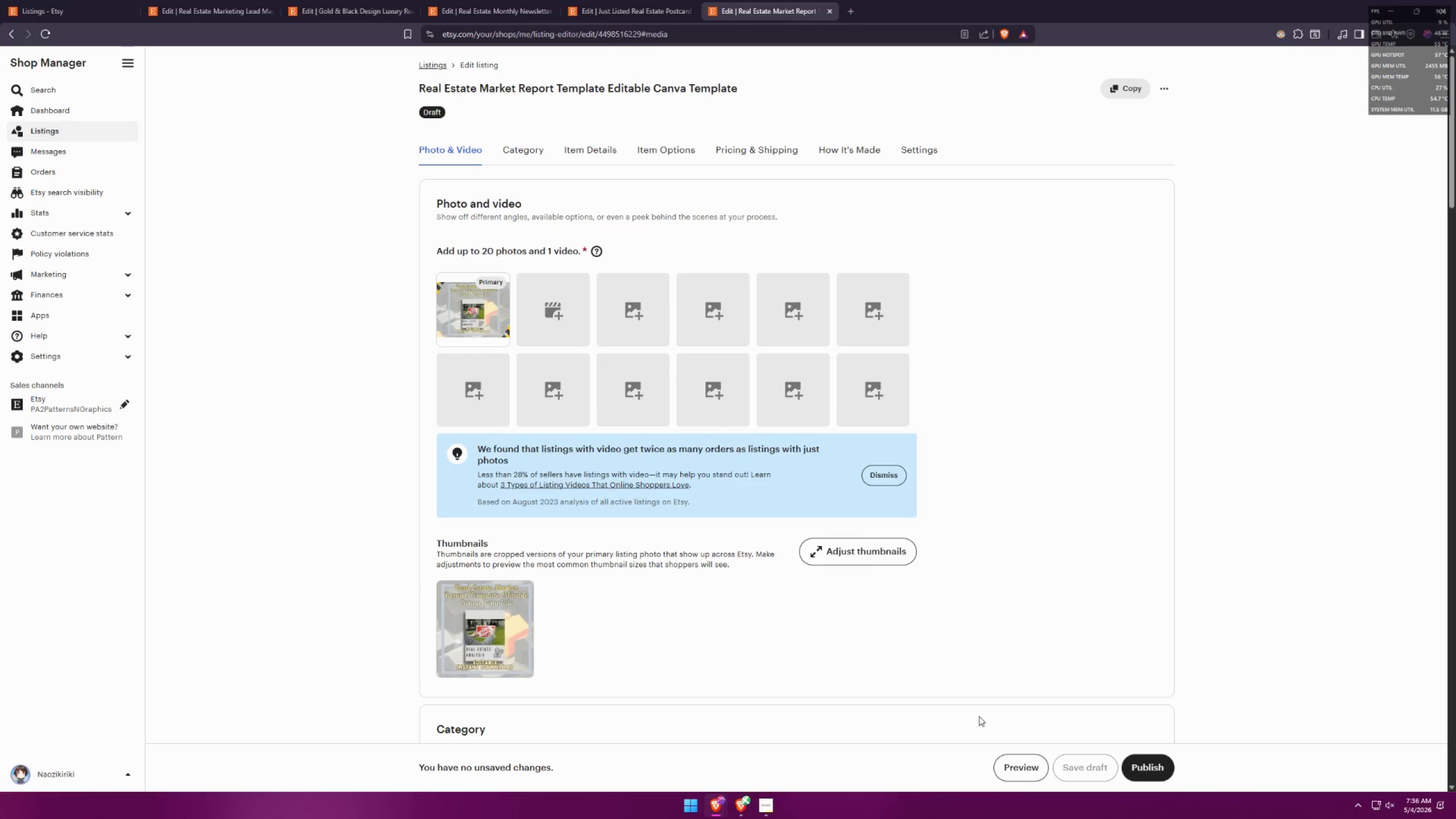 
left_click([1015, 778])
 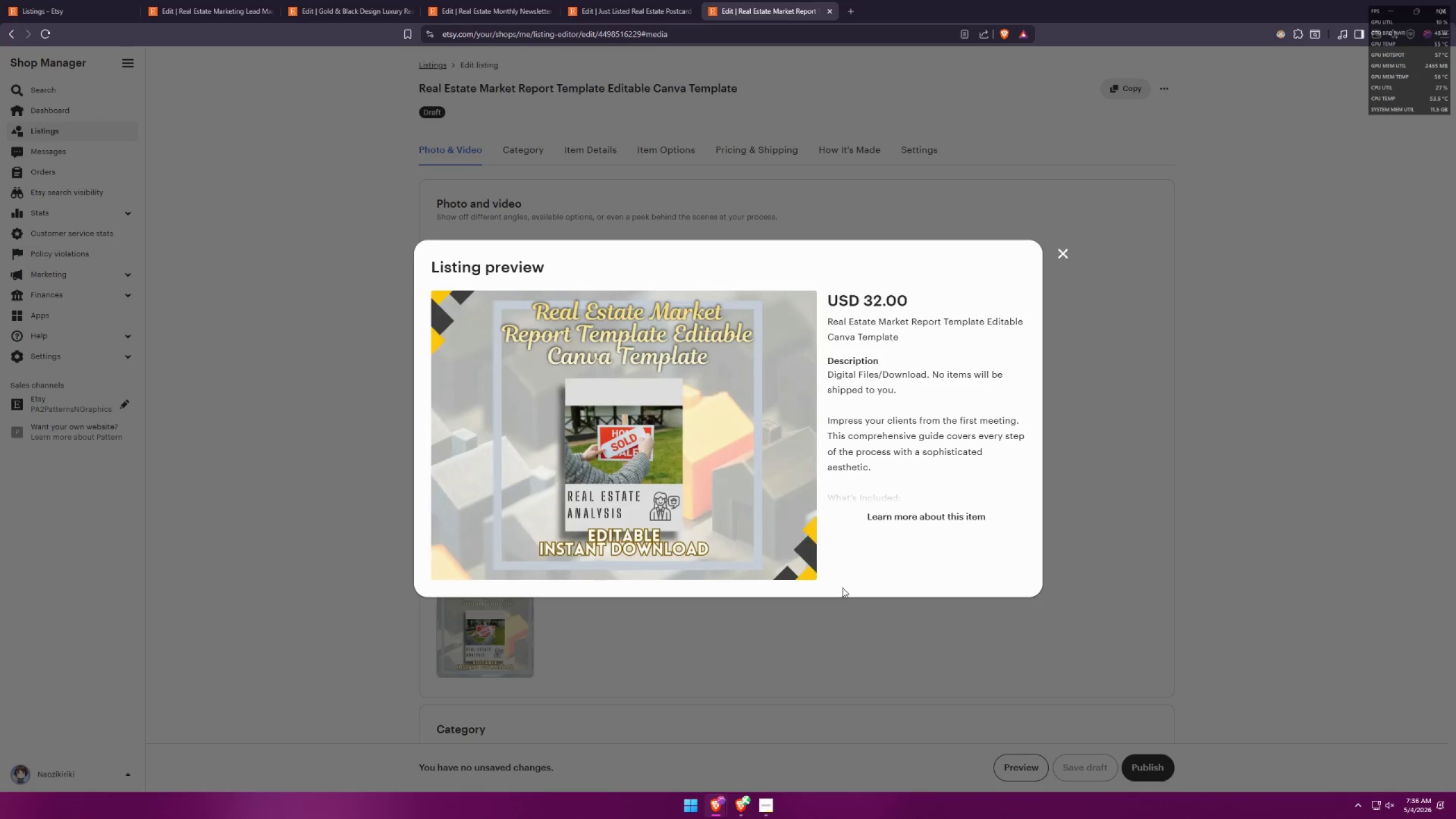 
key(Alt+AltLeft)
 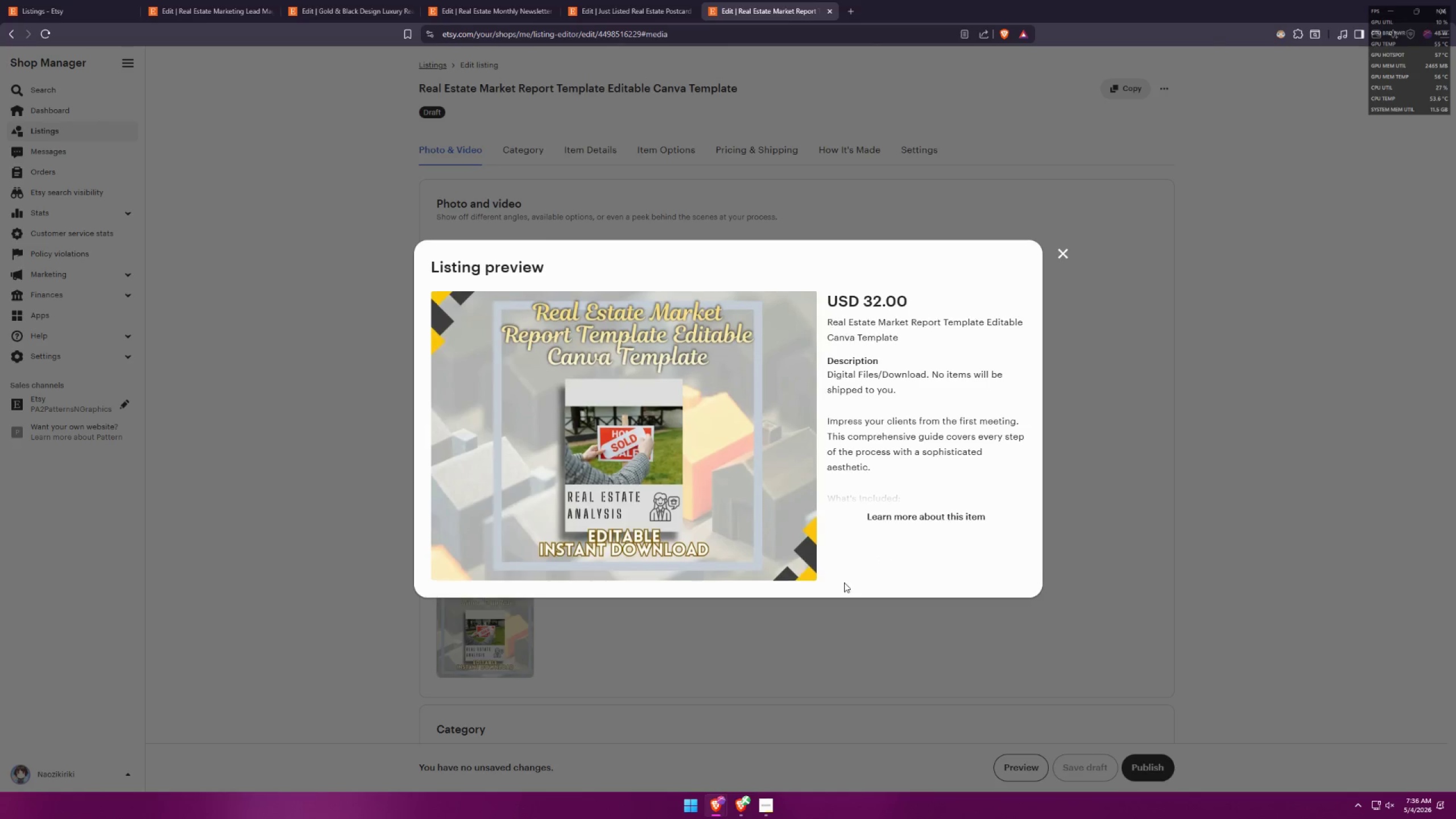 
key(Alt+Tab)
 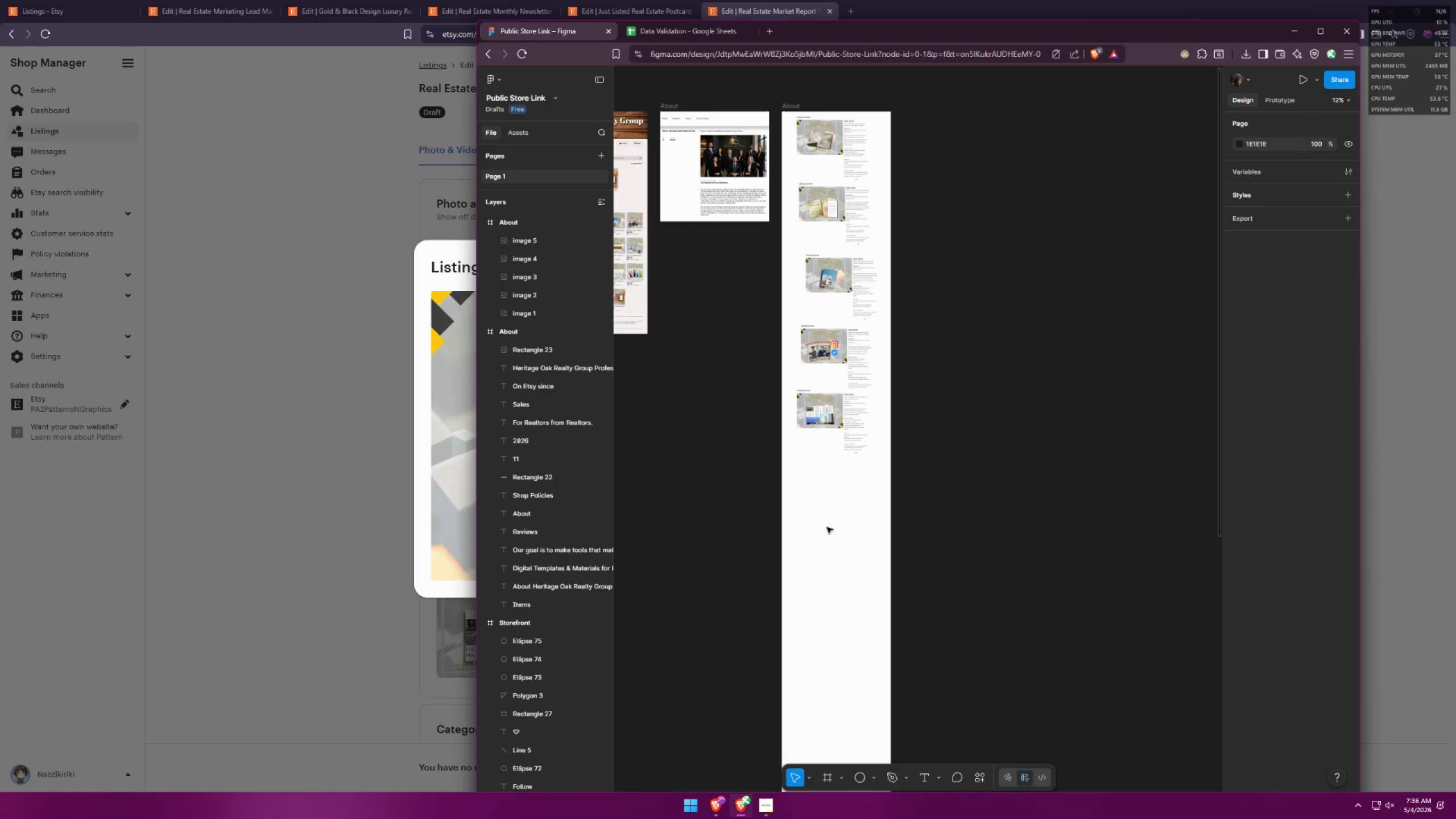 
key(Alt+AltLeft)
 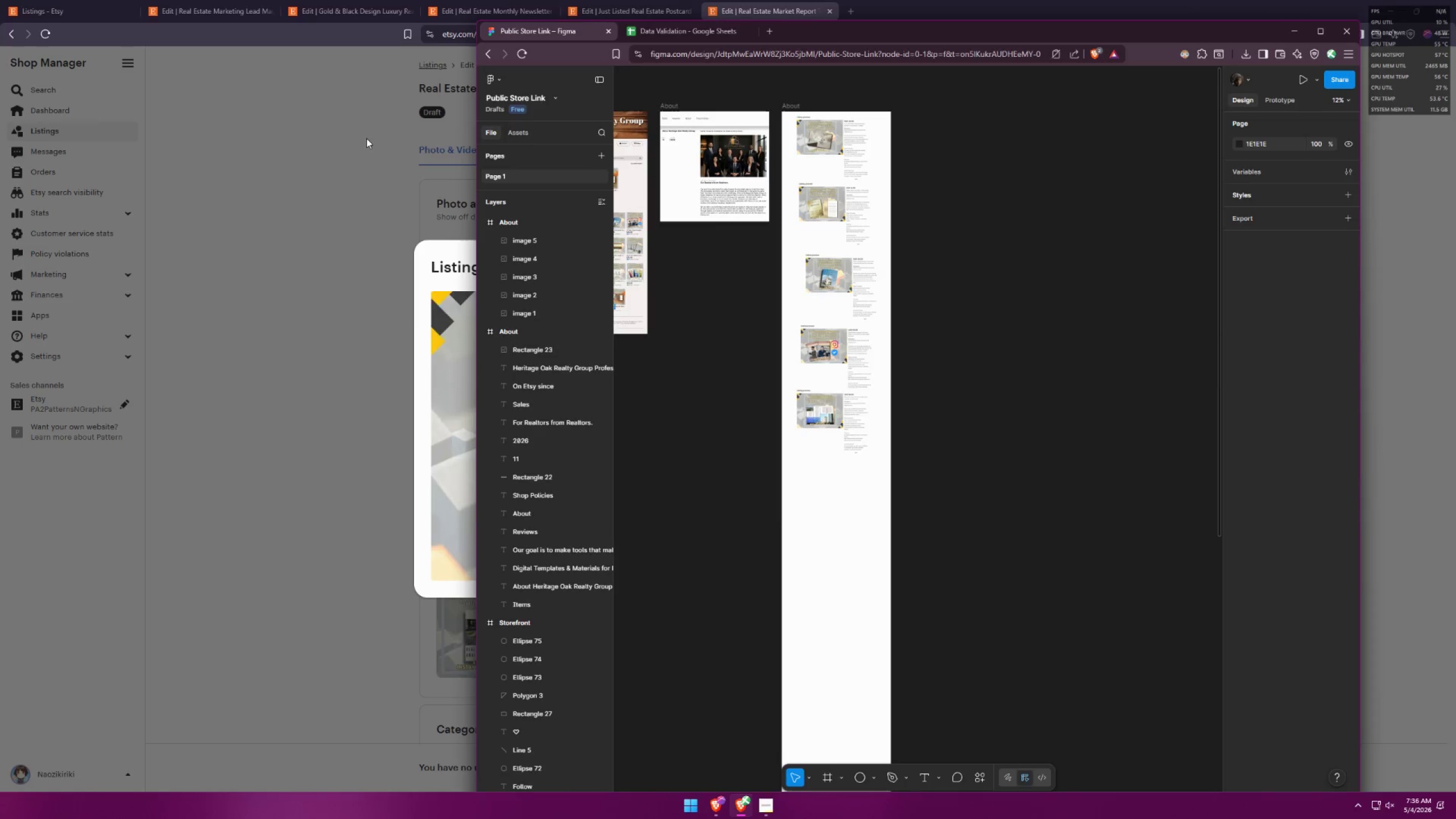 
key(Alt+Tab)
 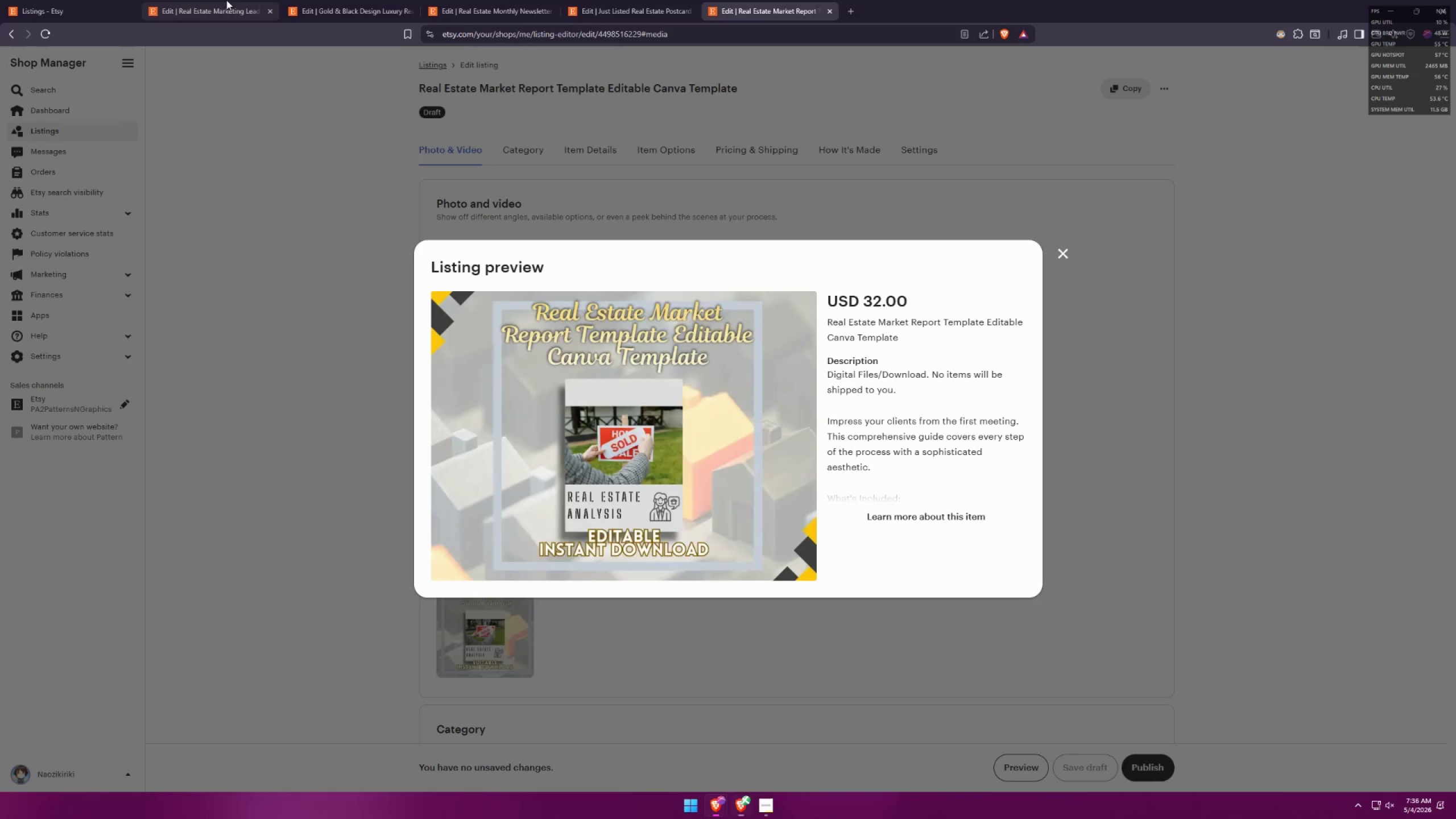 
left_click([225, 0])
 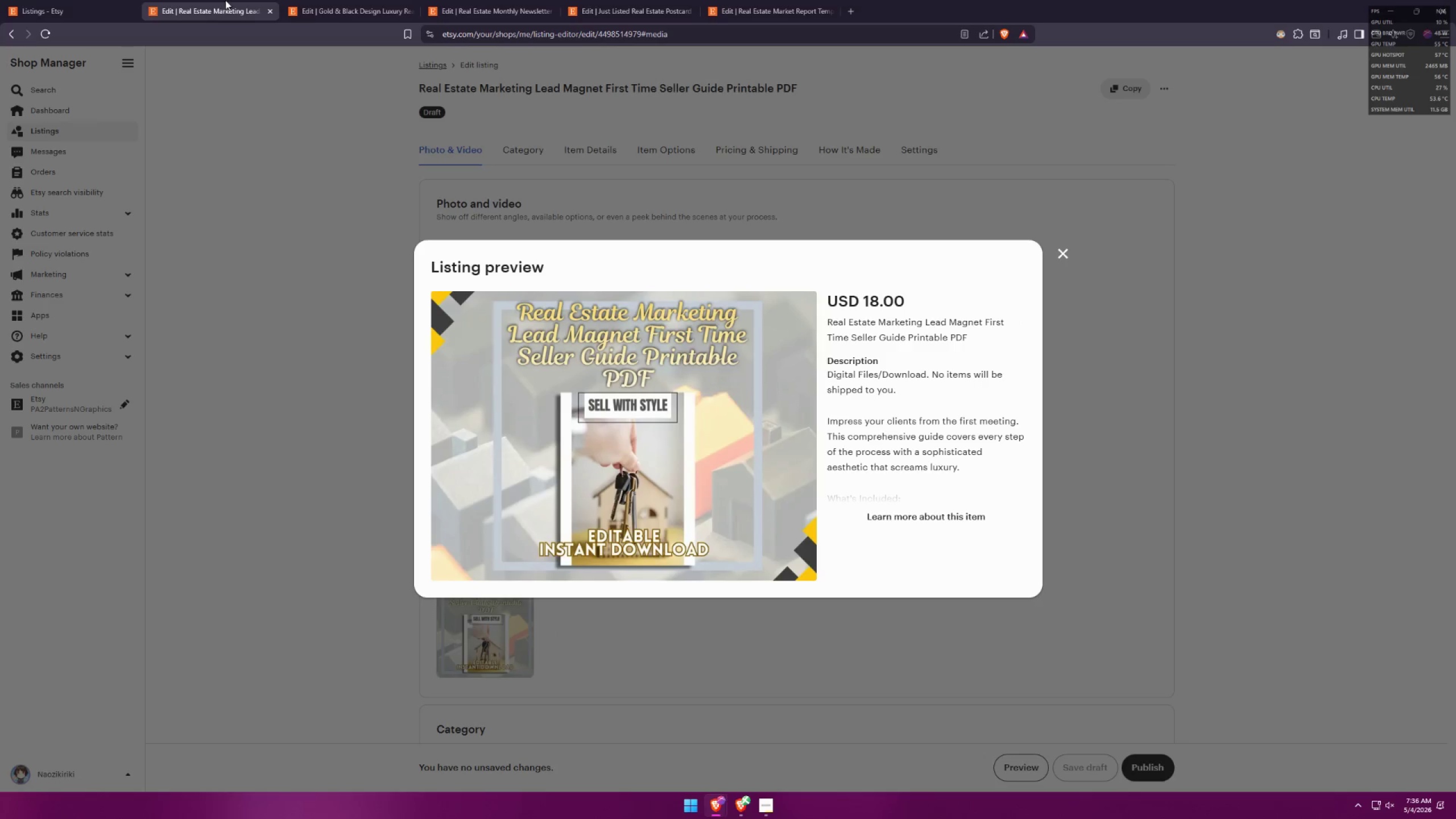 
key(Alt+AltLeft)
 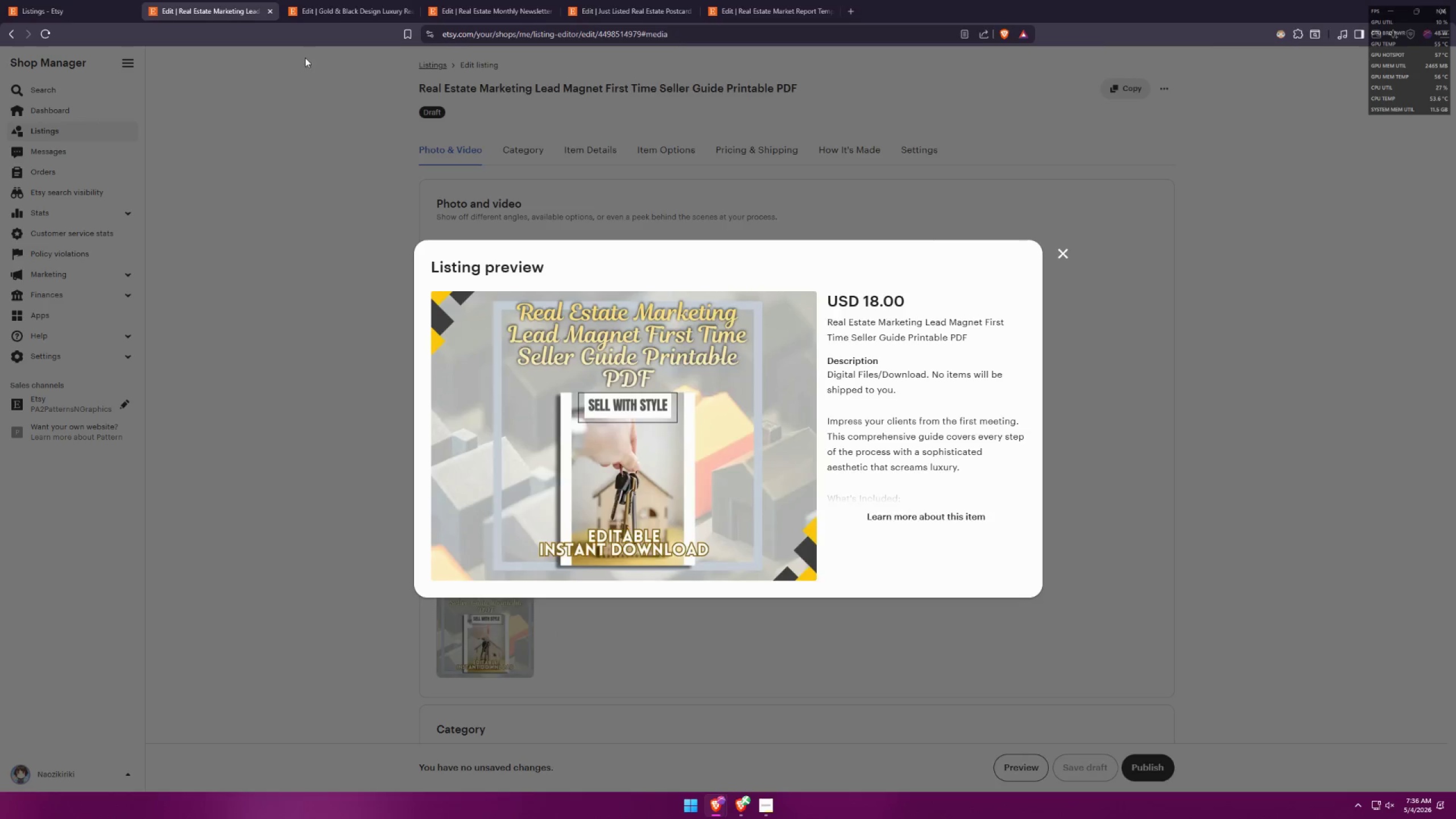 
key(Alt+Tab)
 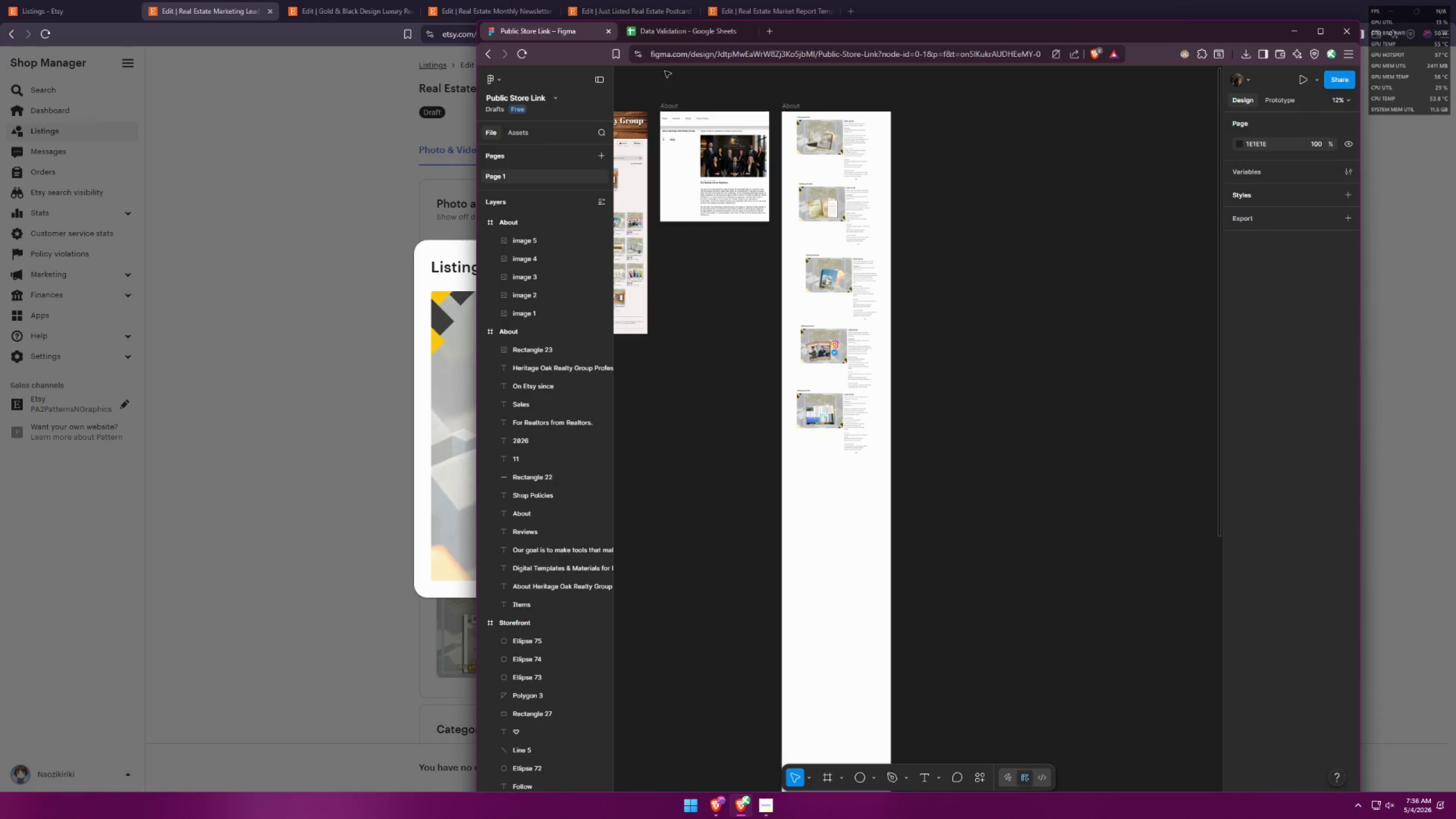 
left_click([653, 34])
 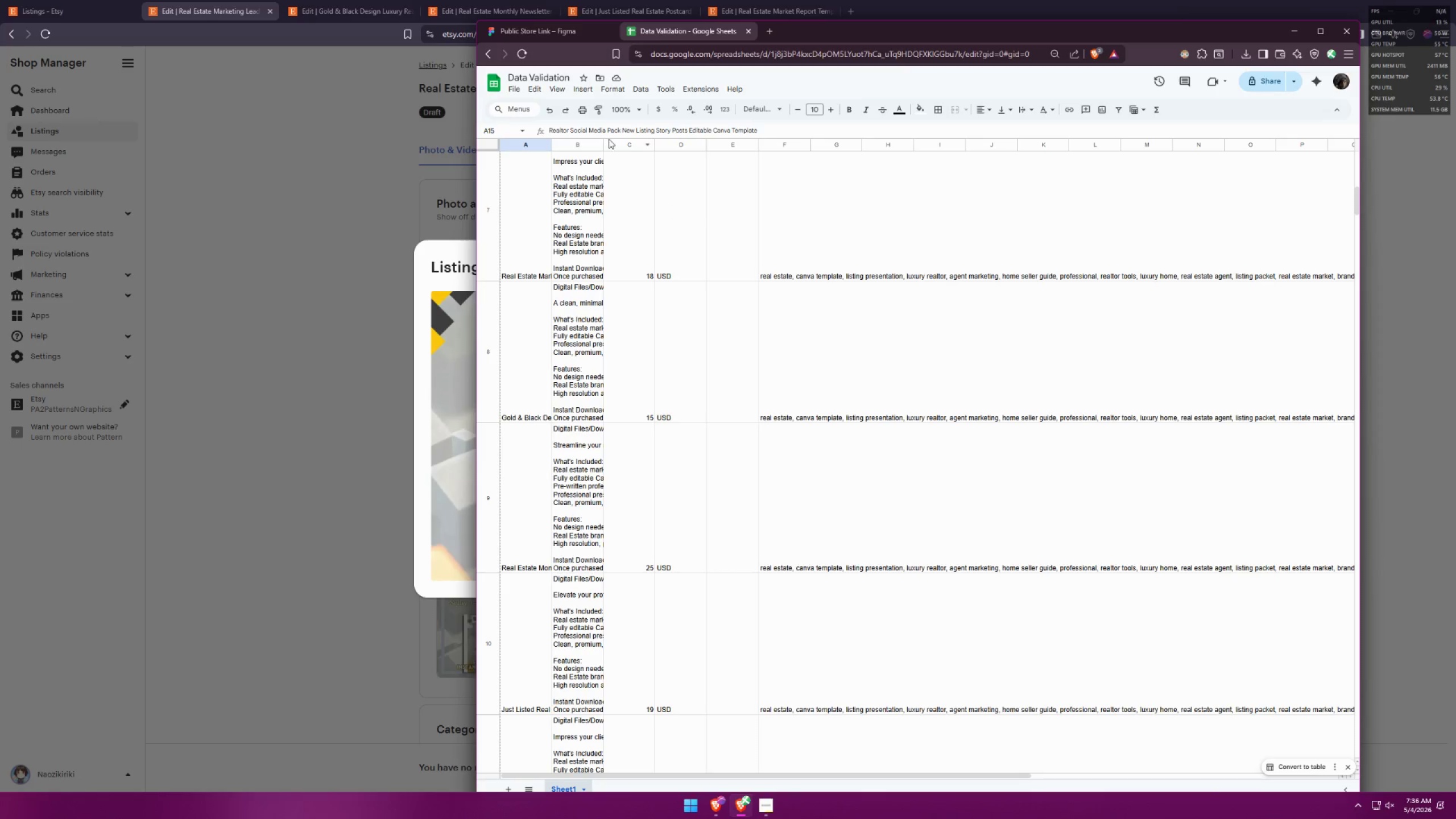 
left_click([339, 0])
 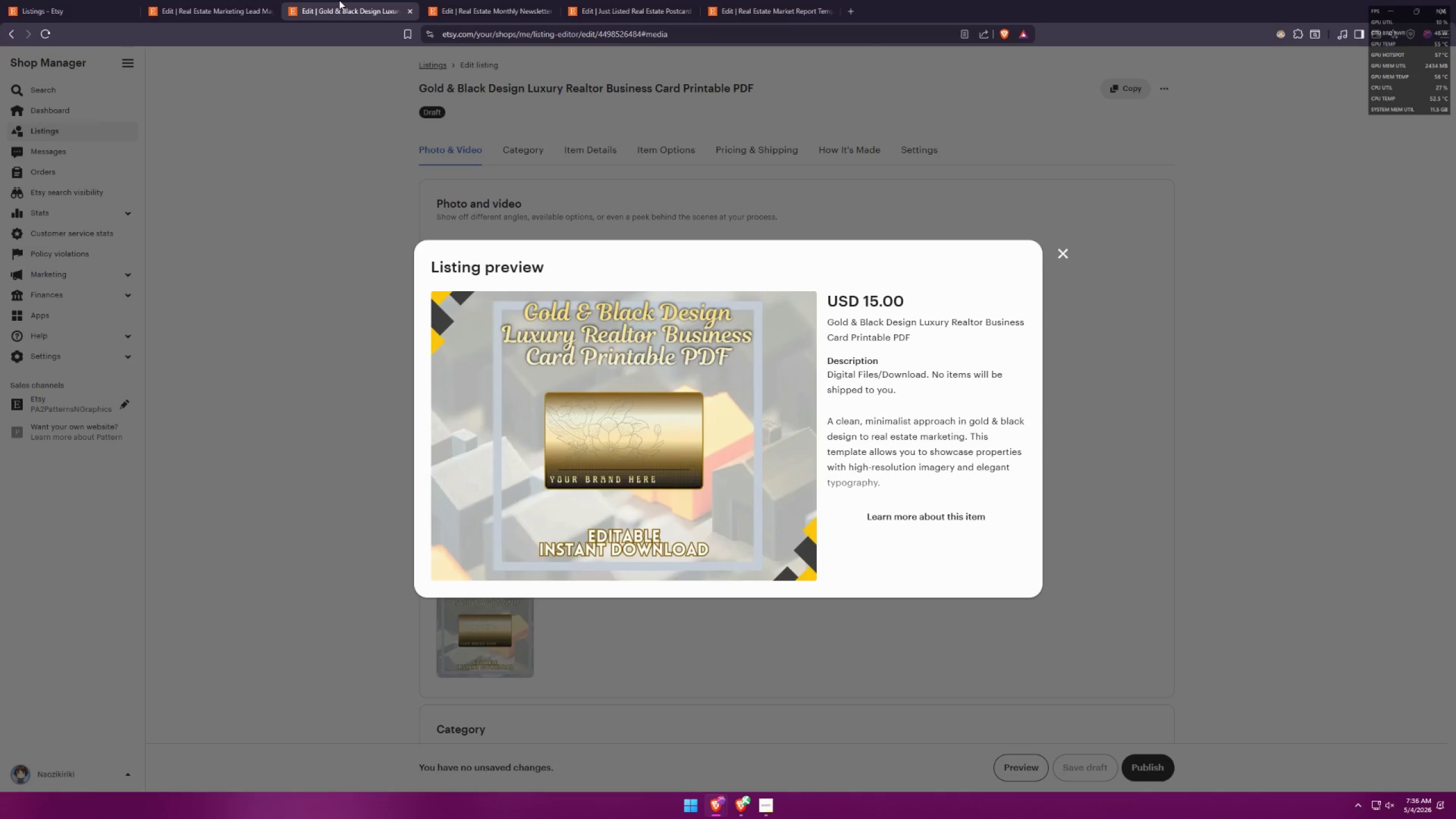 
left_click([156, 0])
 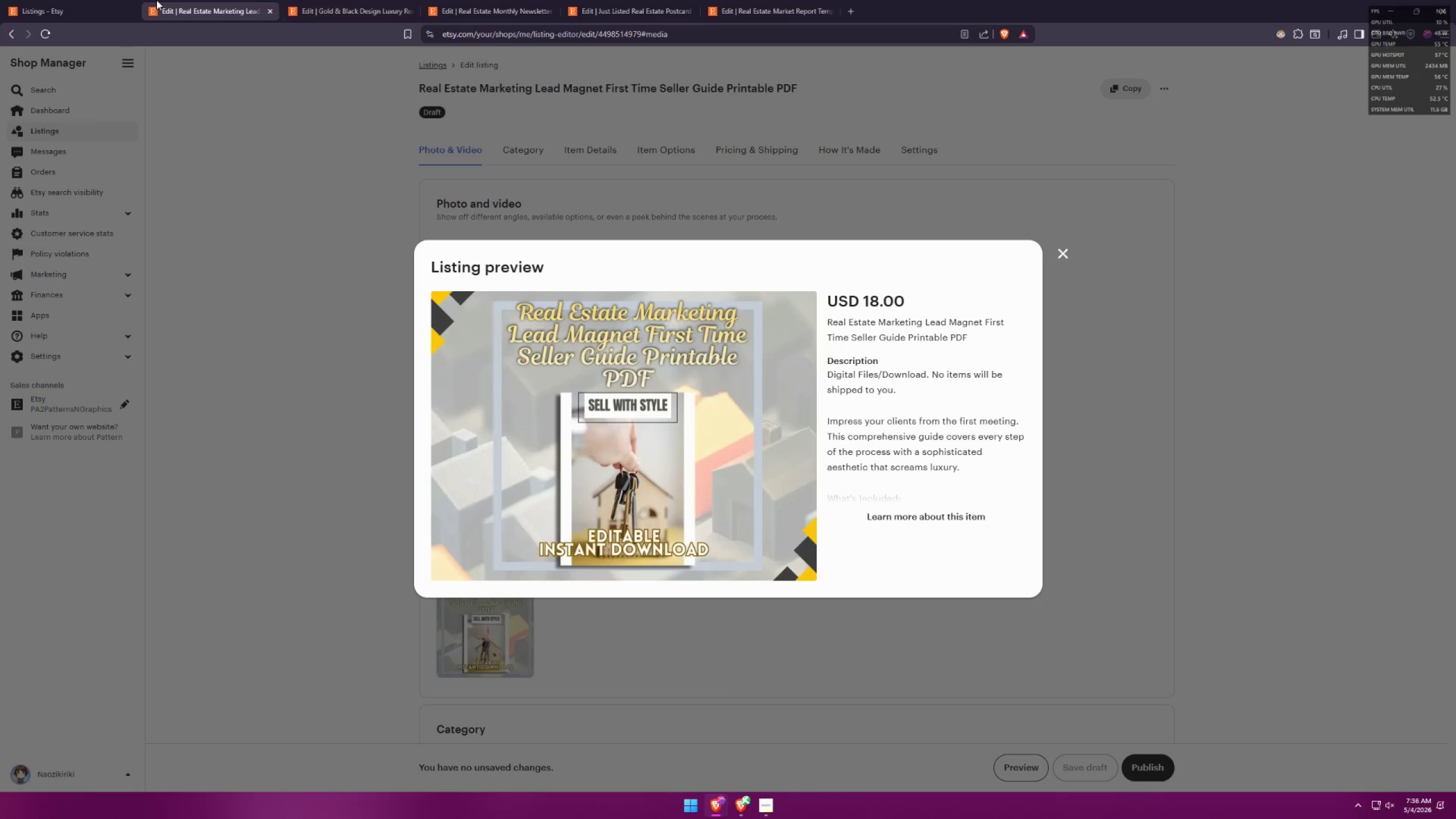 
key(Alt+AltLeft)
 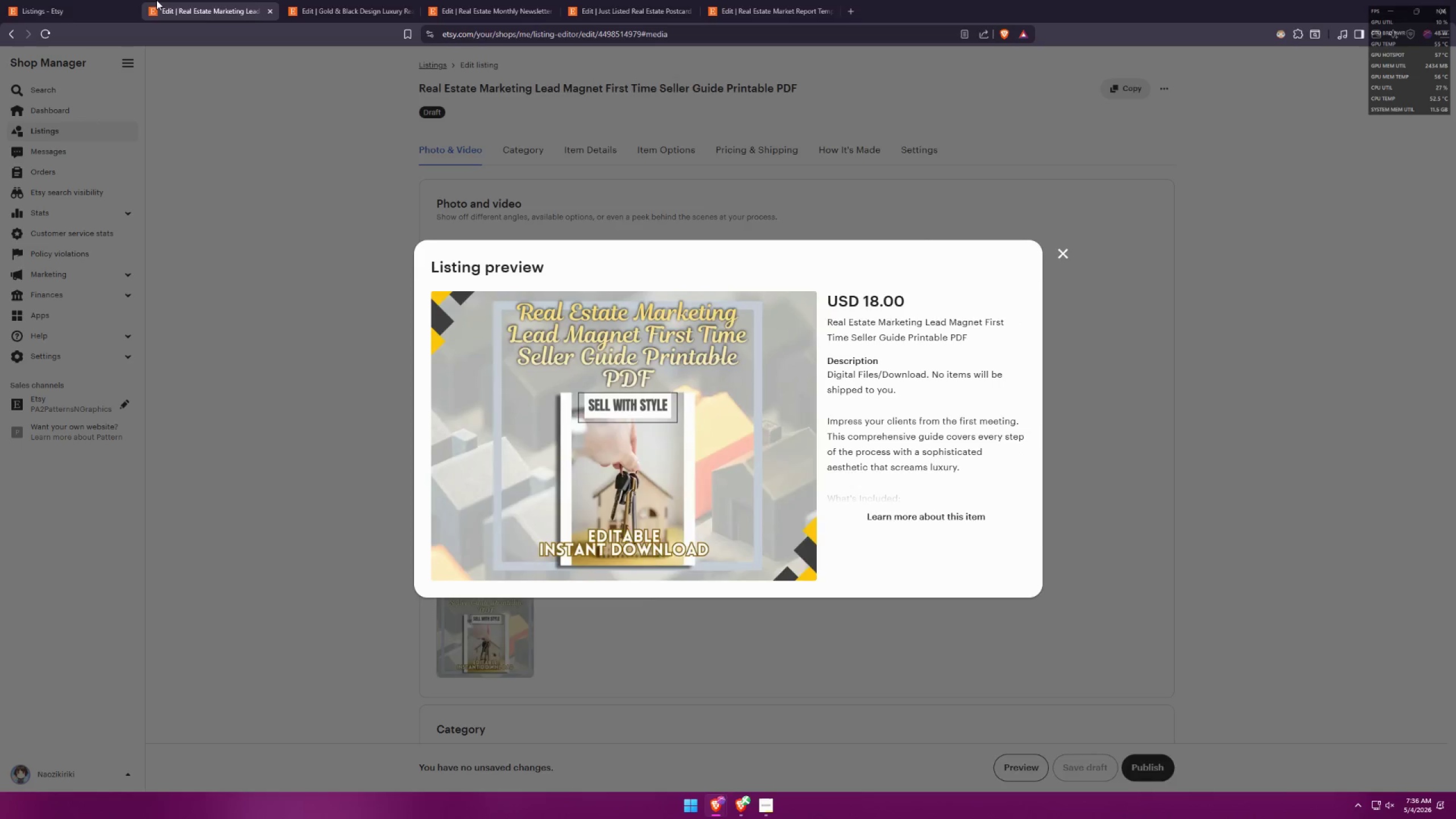 
key(Alt+Tab)
 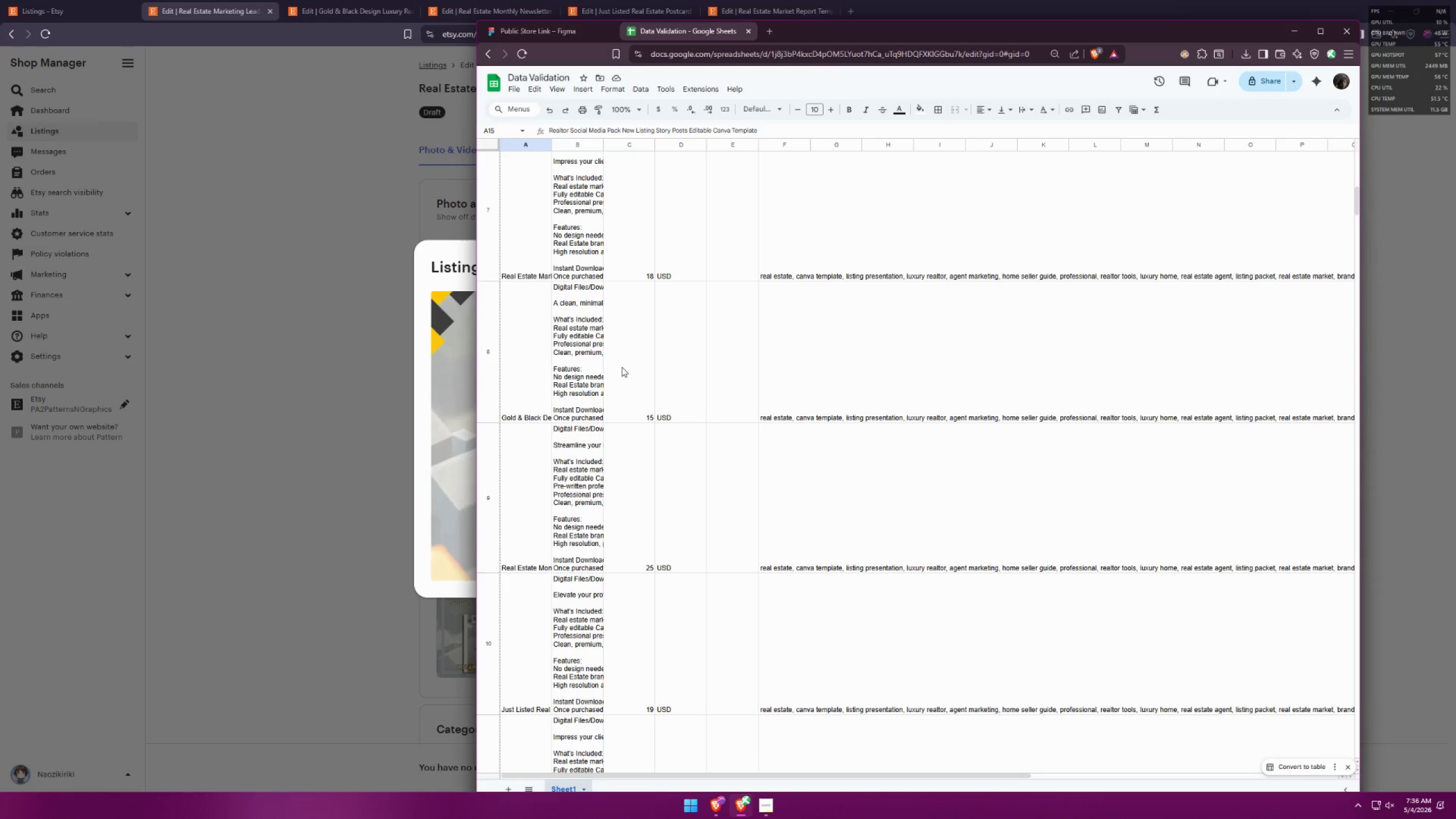 
key(Alt+AltLeft)
 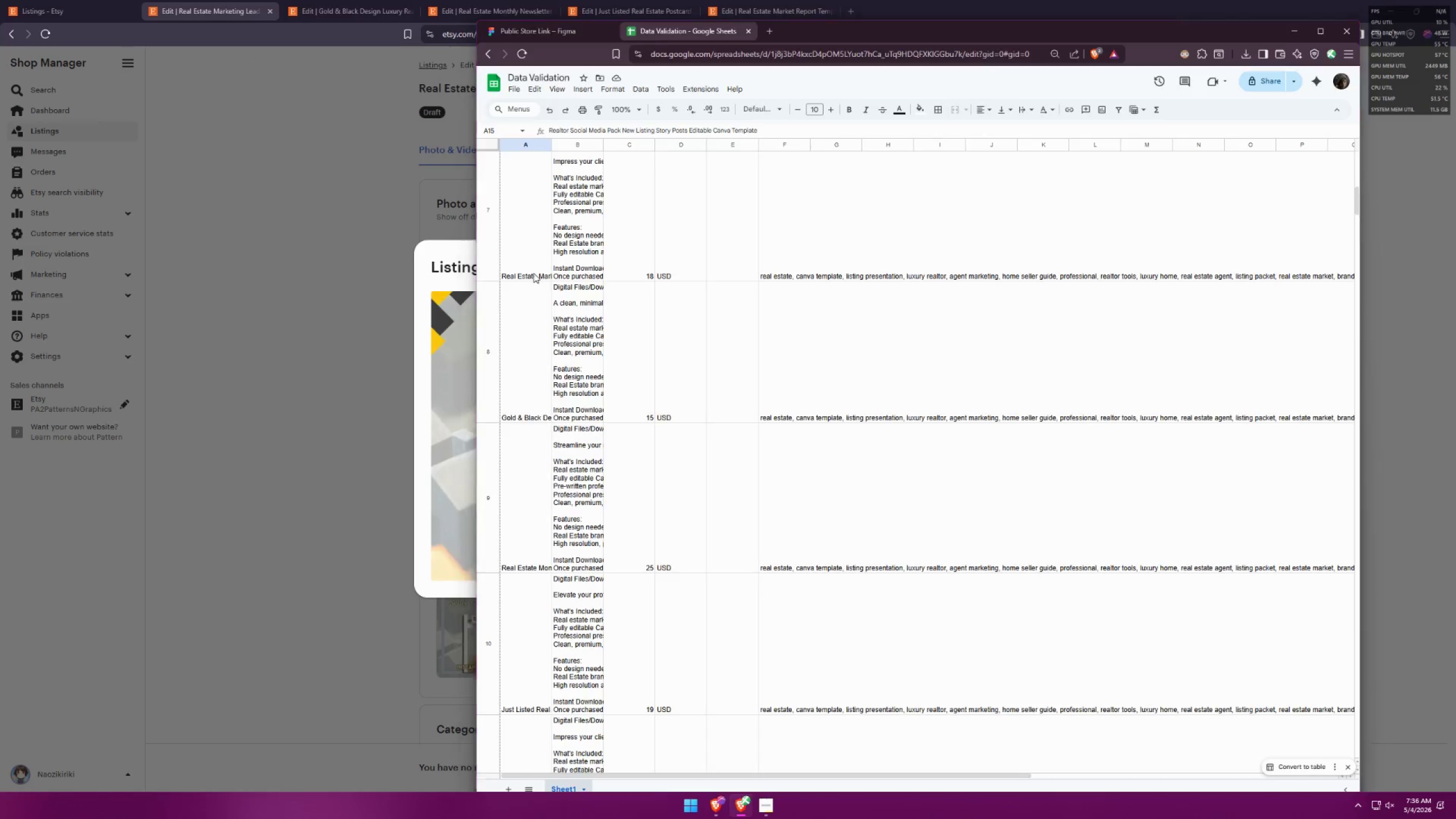 
key(Alt+Tab)
 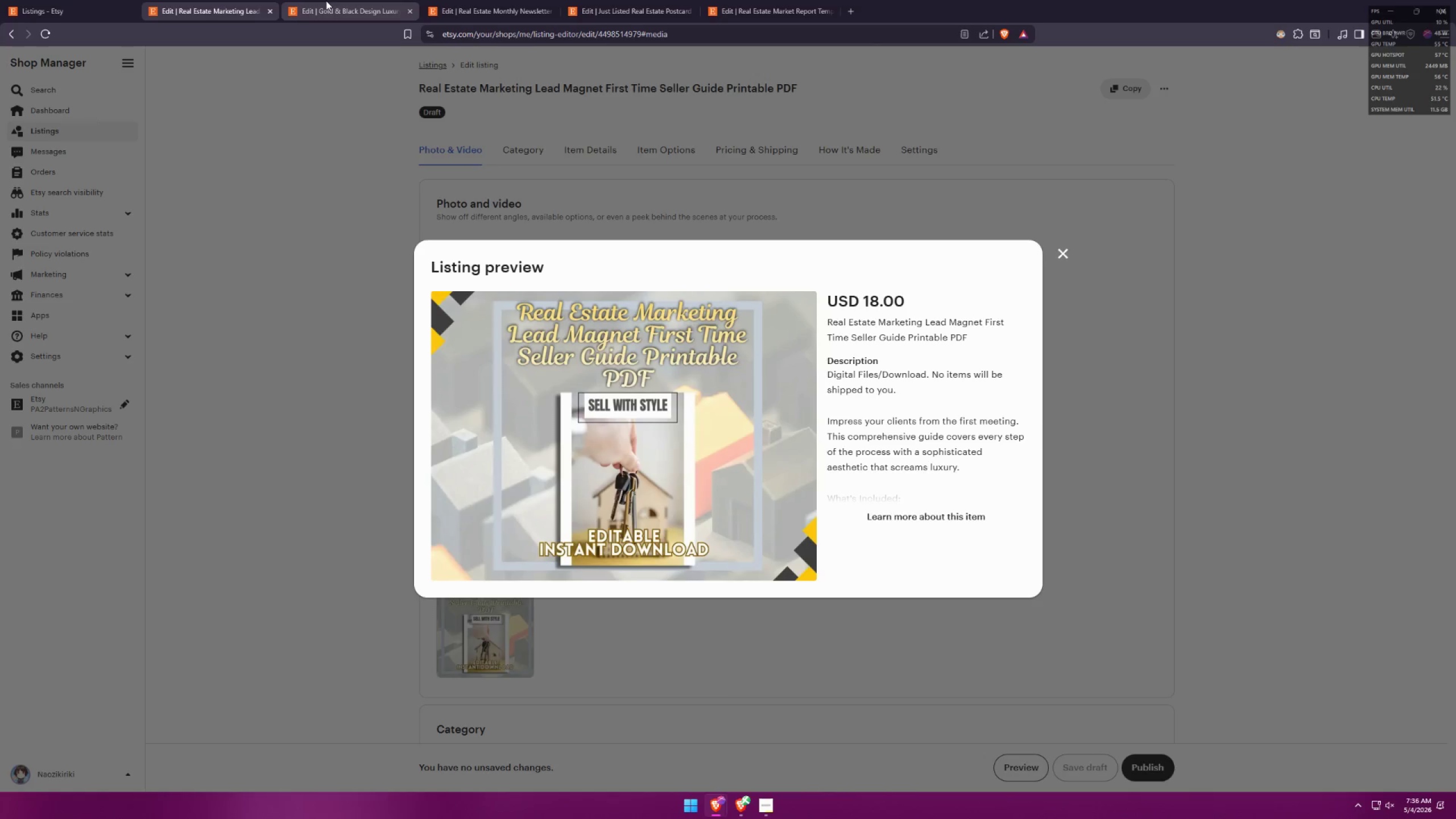 
left_click([326, 1])
 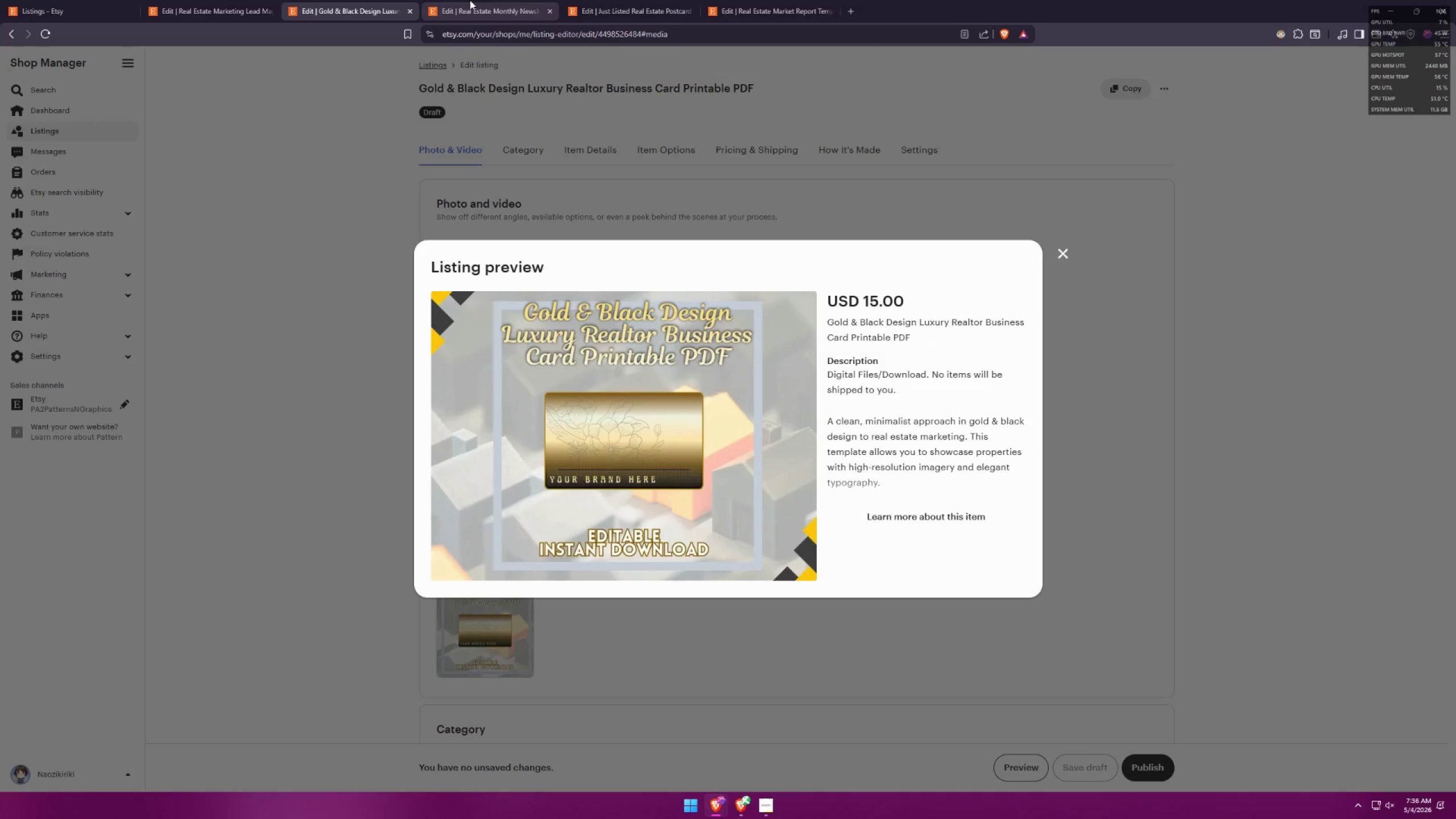 
left_click([470, 0])
 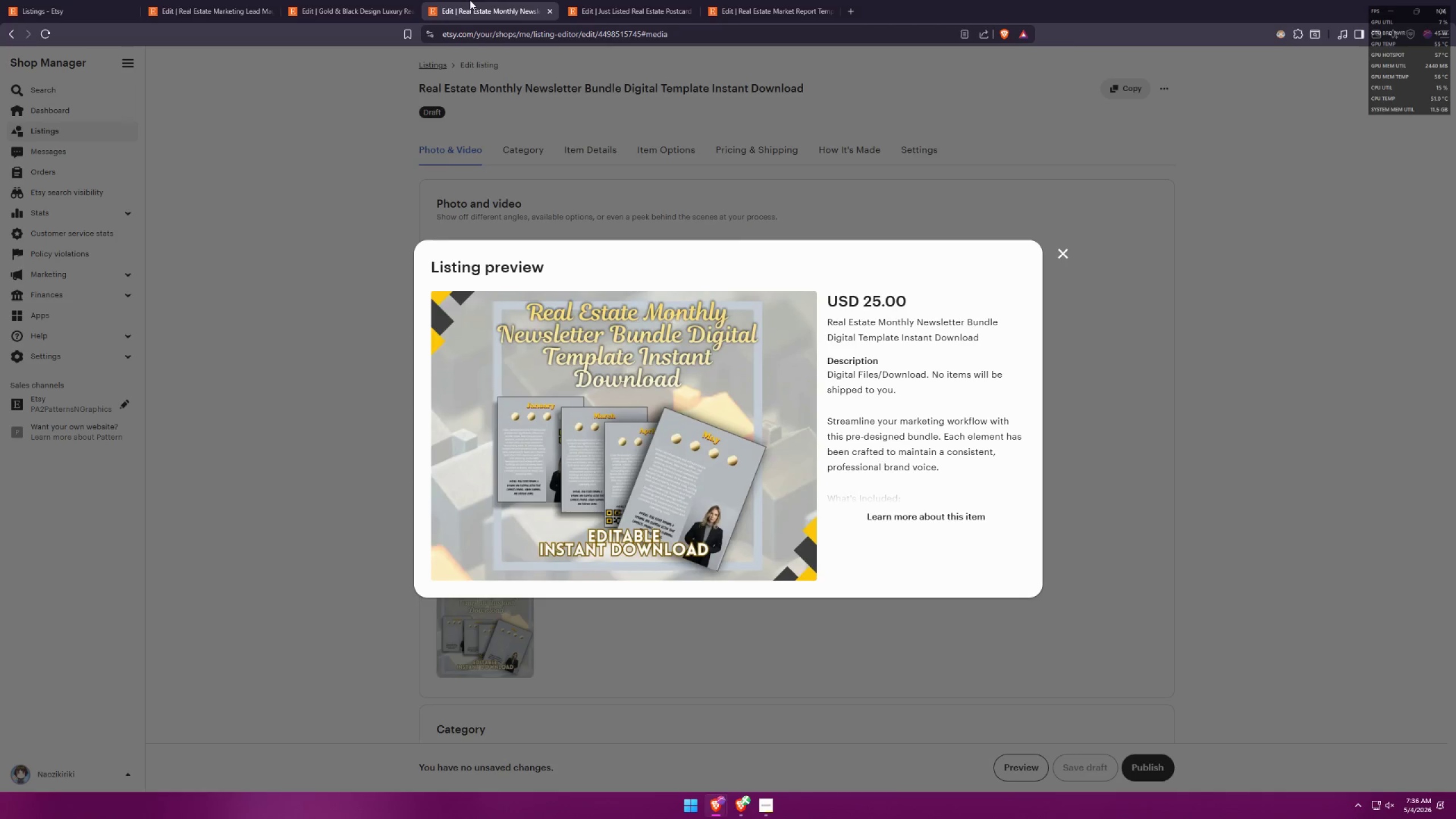 
key(Alt+AltLeft)
 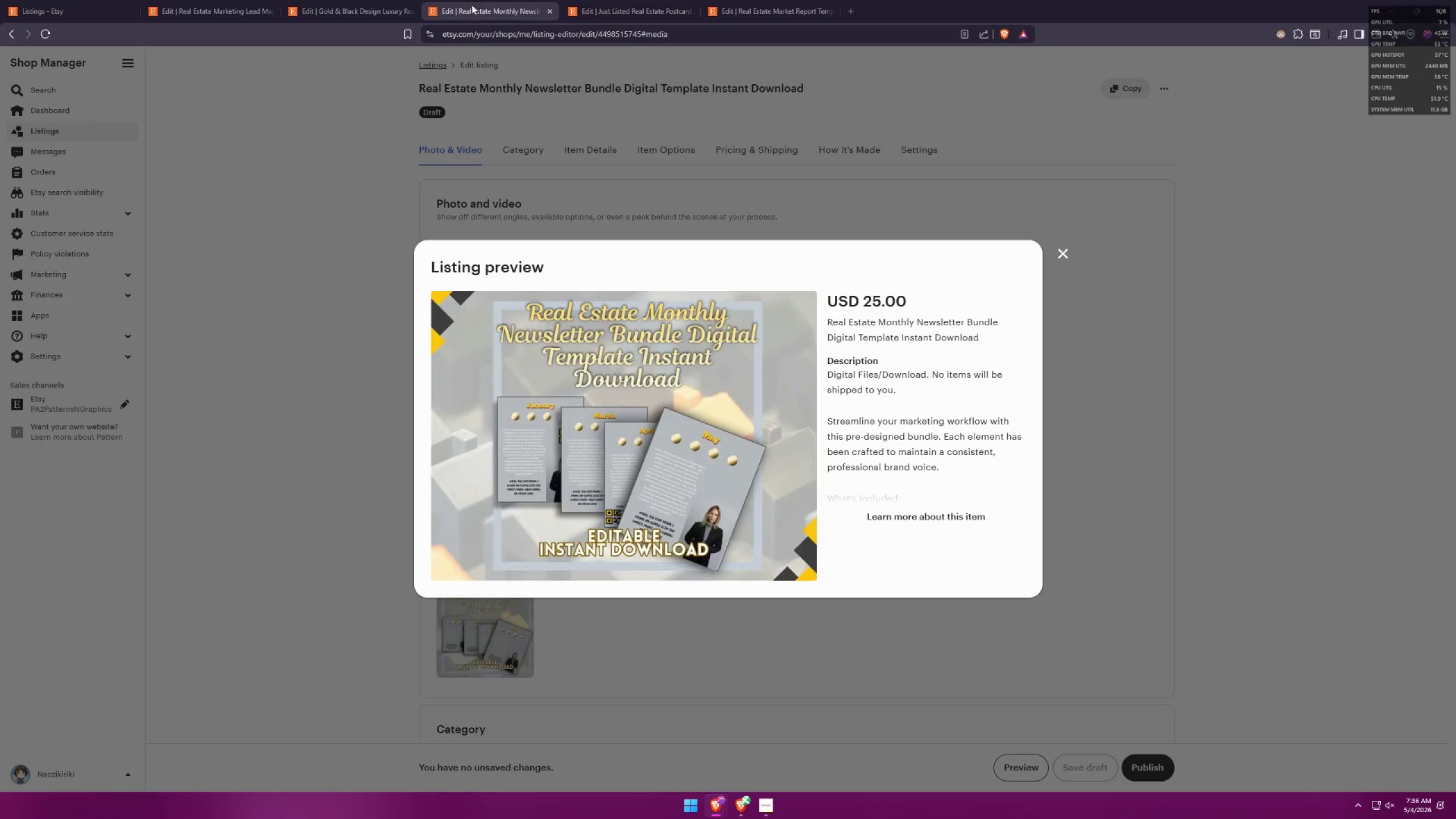 
key(Alt+Tab)
 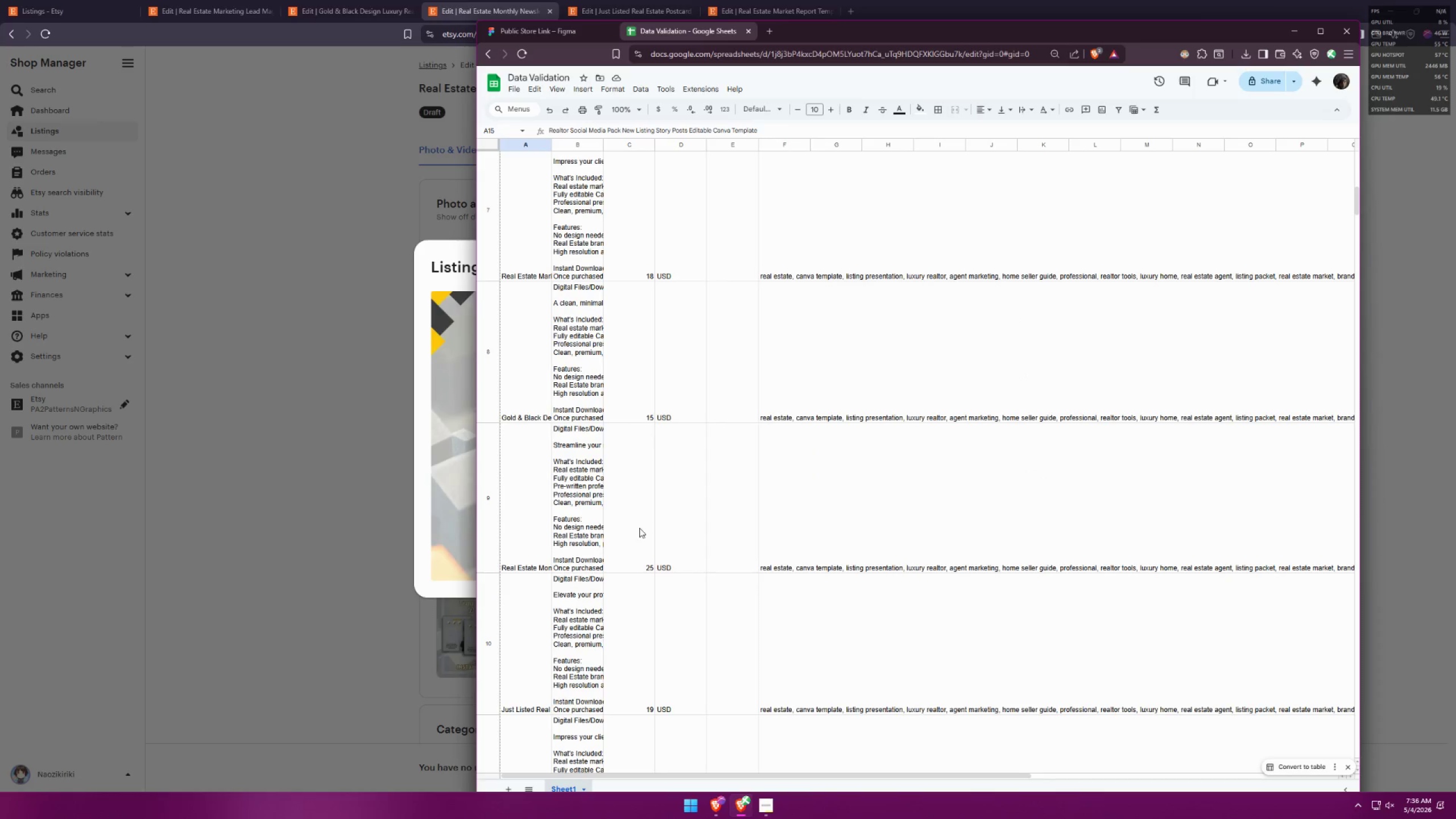 
scroll: coordinate [700, 521], scroll_direction: down, amount: 2.0
 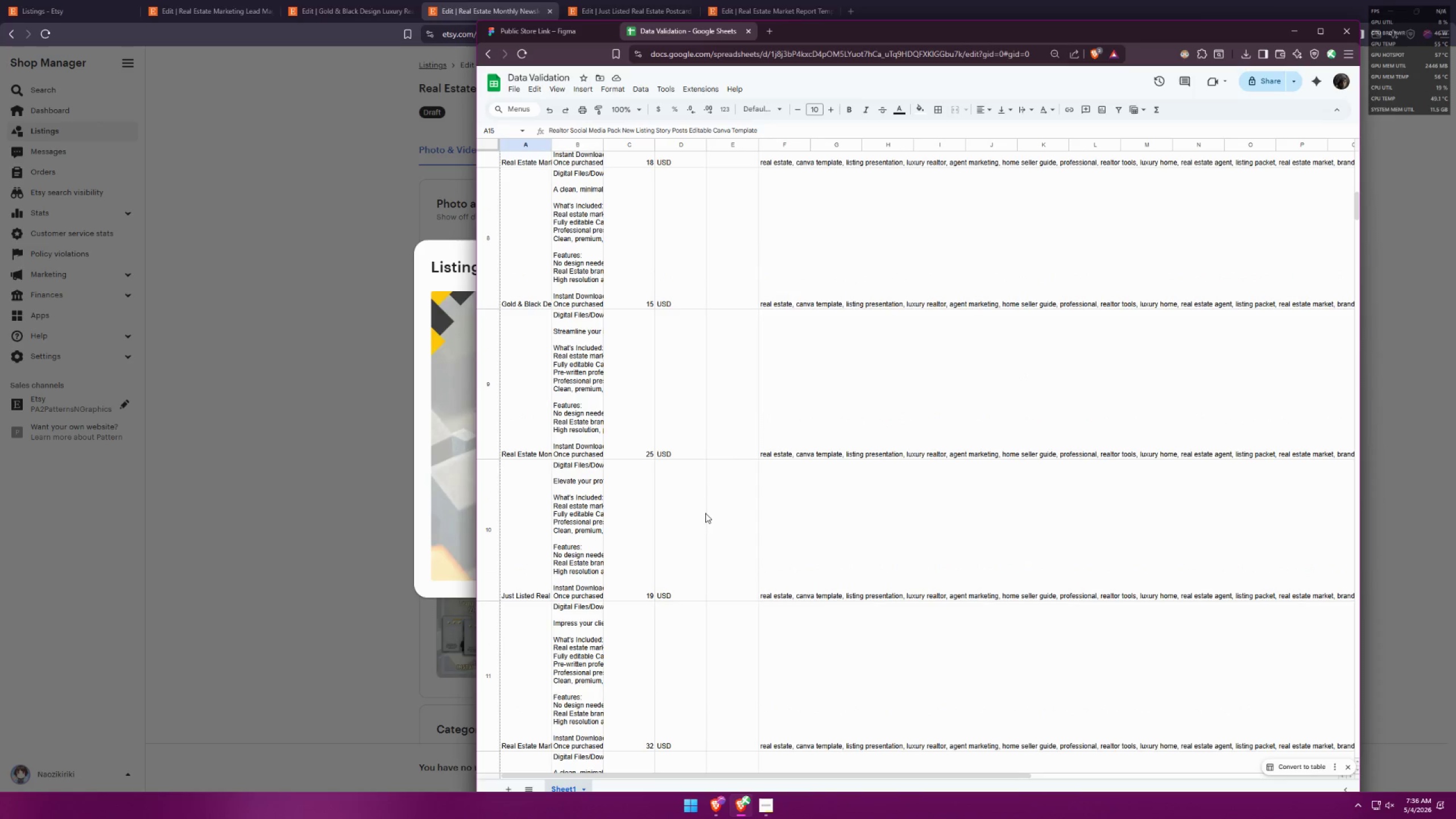 
key(Alt+AltLeft)
 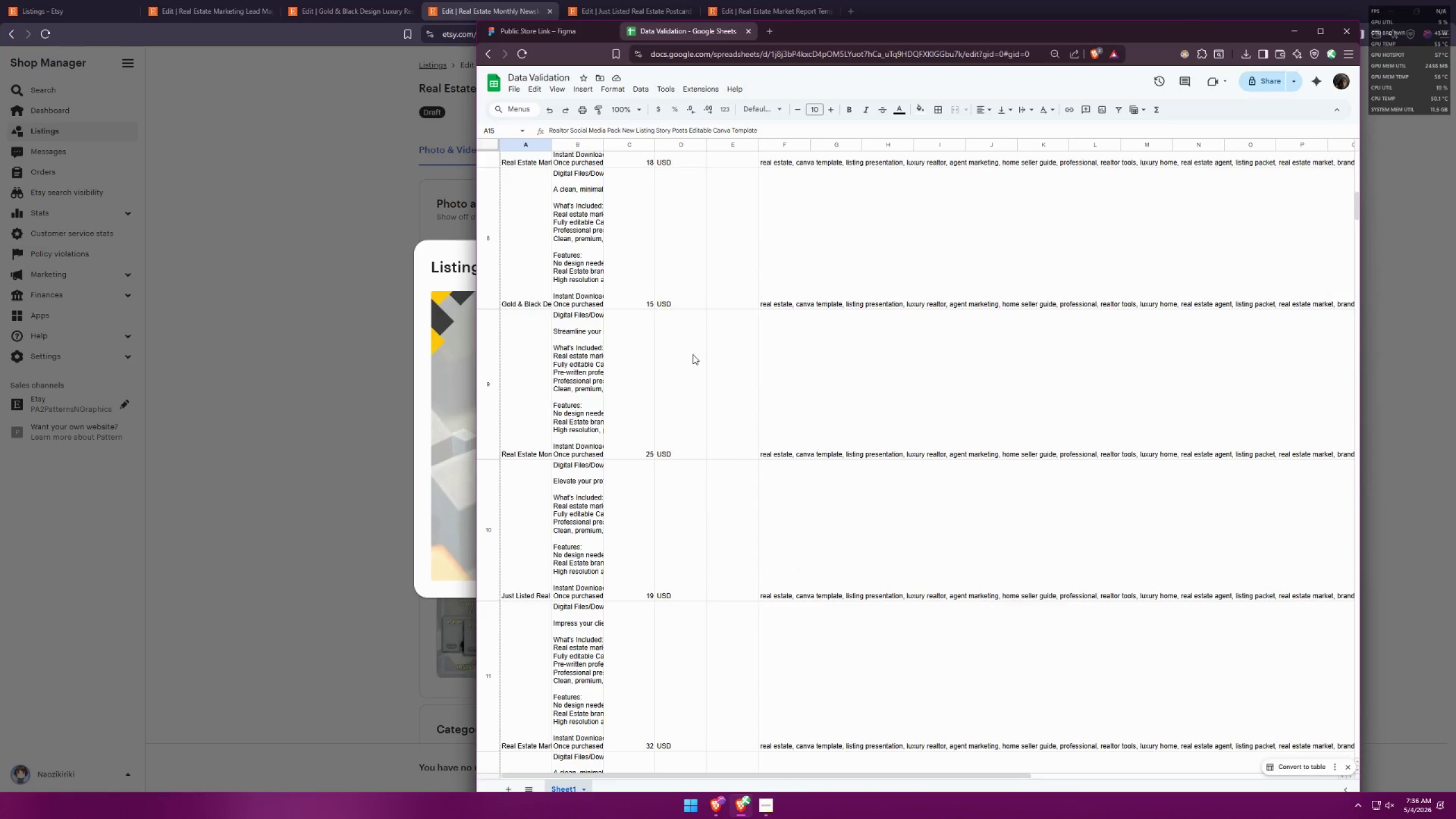 
key(Alt+Tab)
 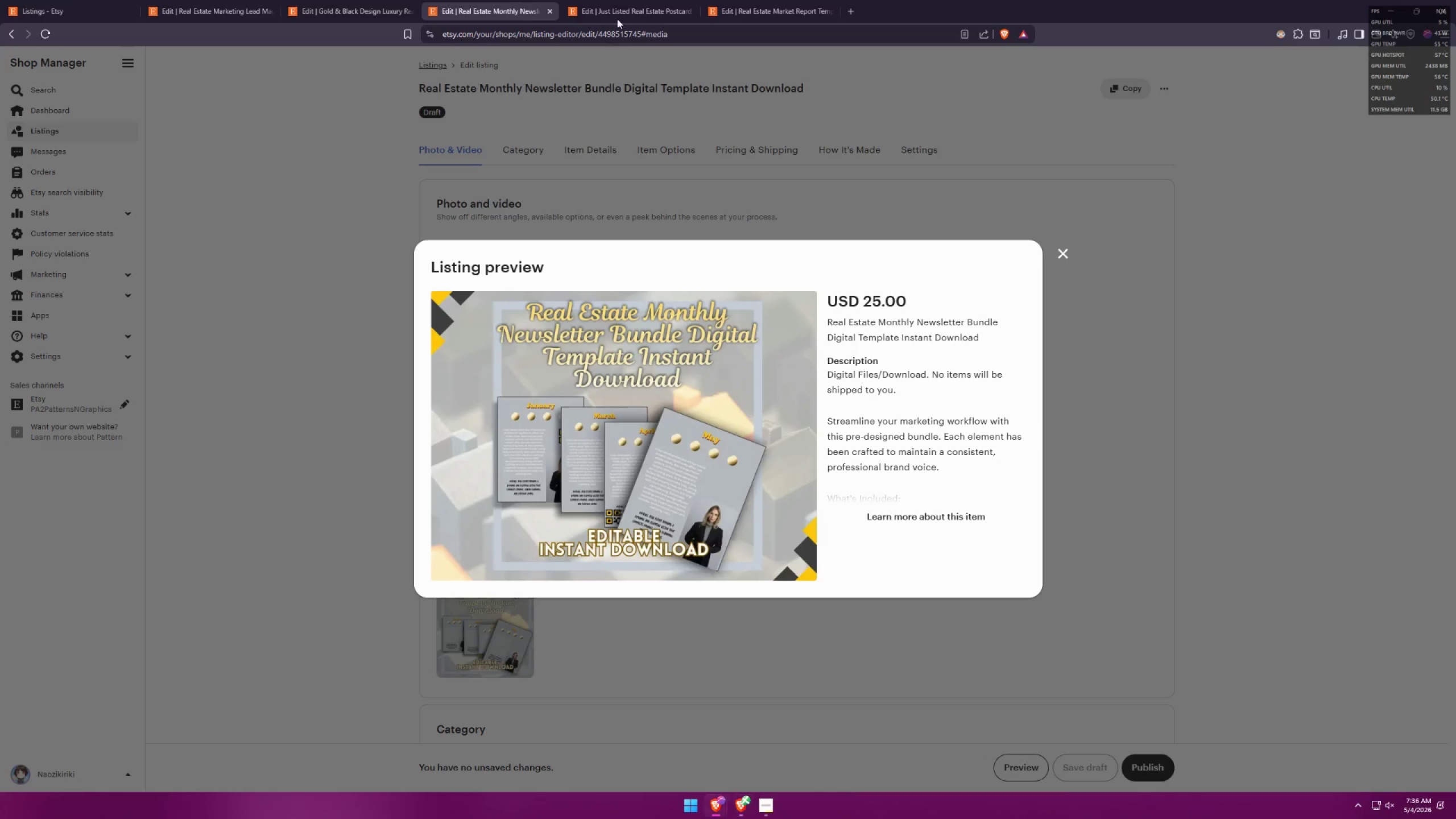 
left_click([616, 2])
 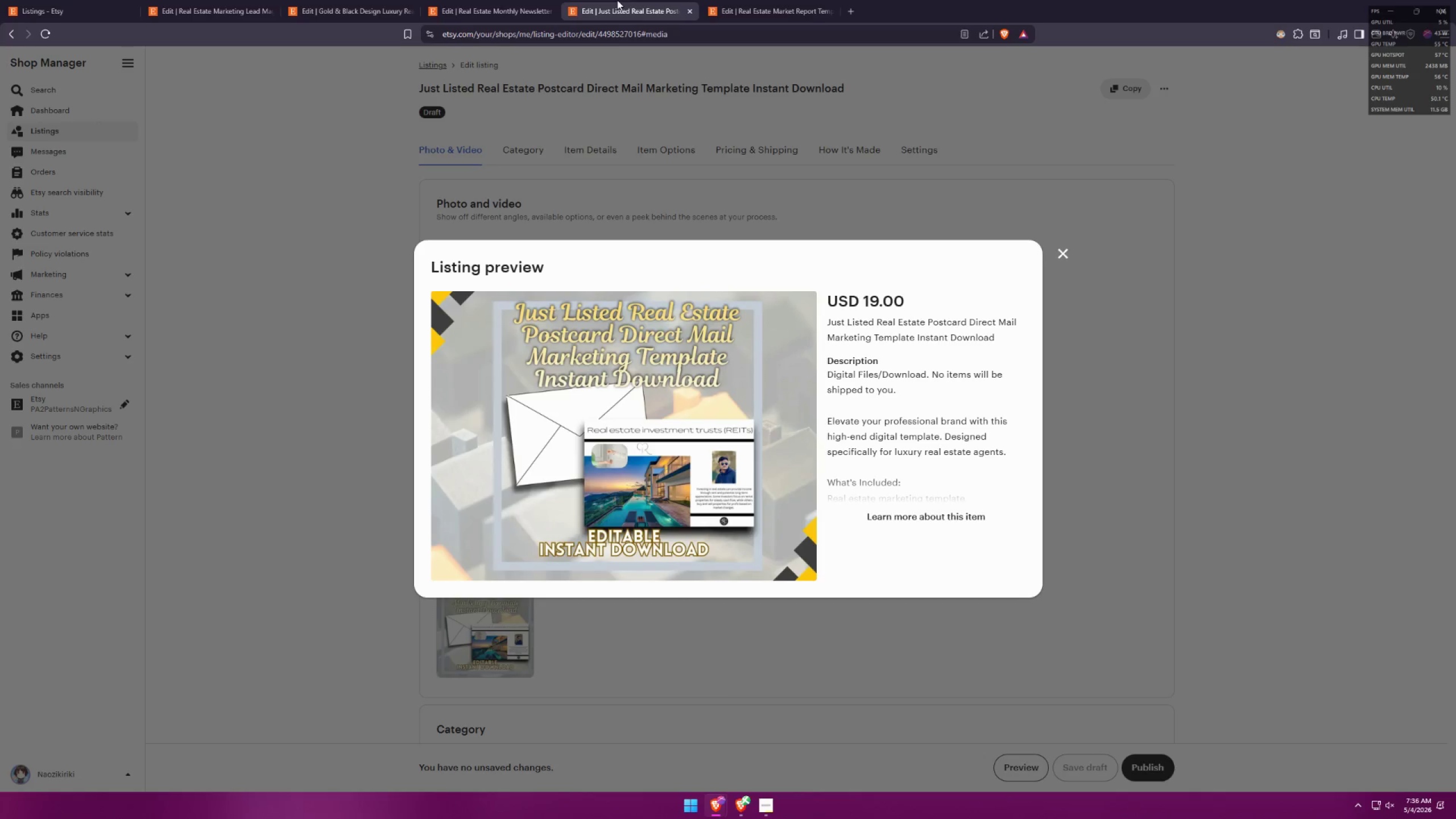 
key(Alt+AltLeft)
 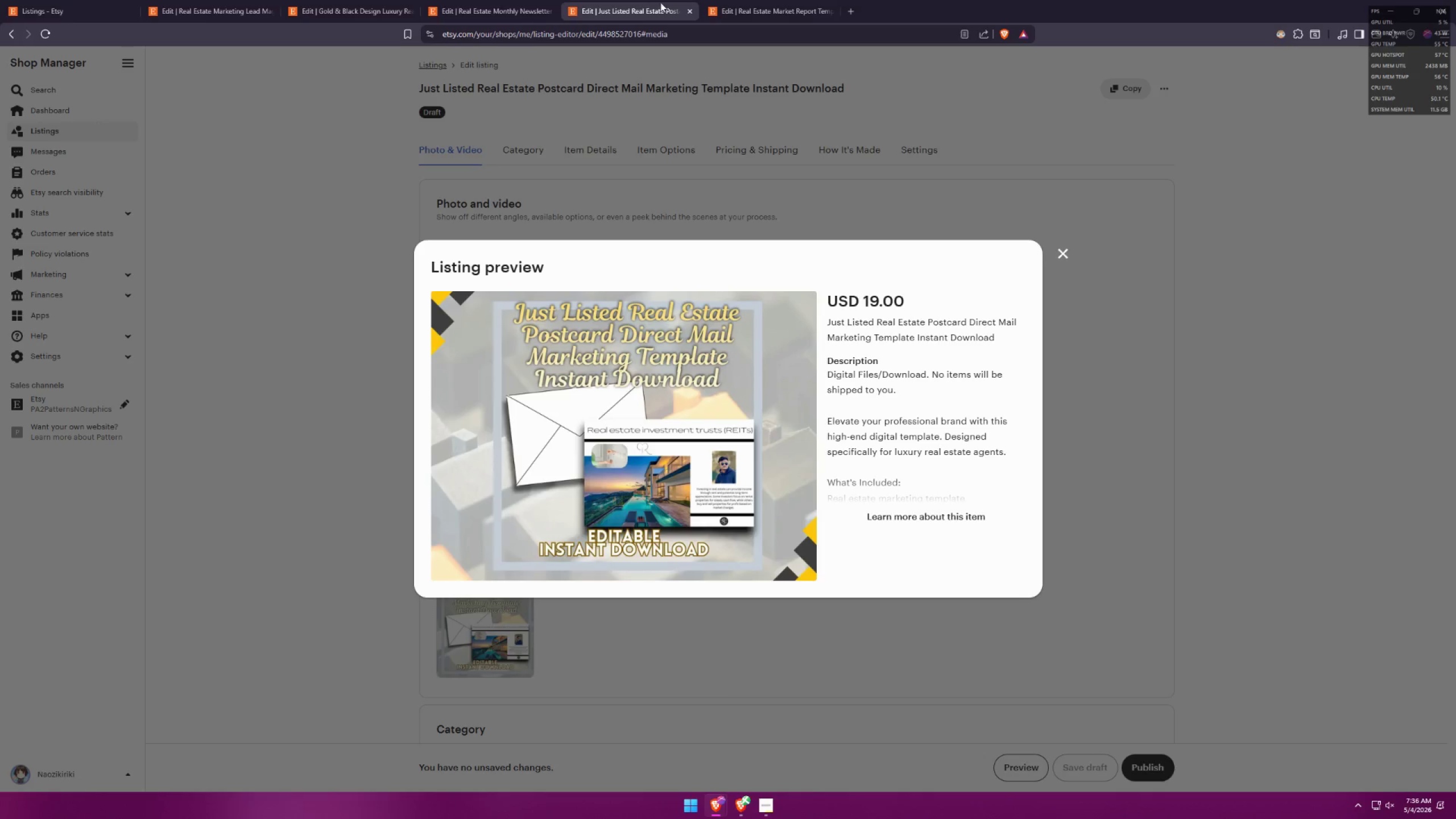 
key(Alt+Tab)
 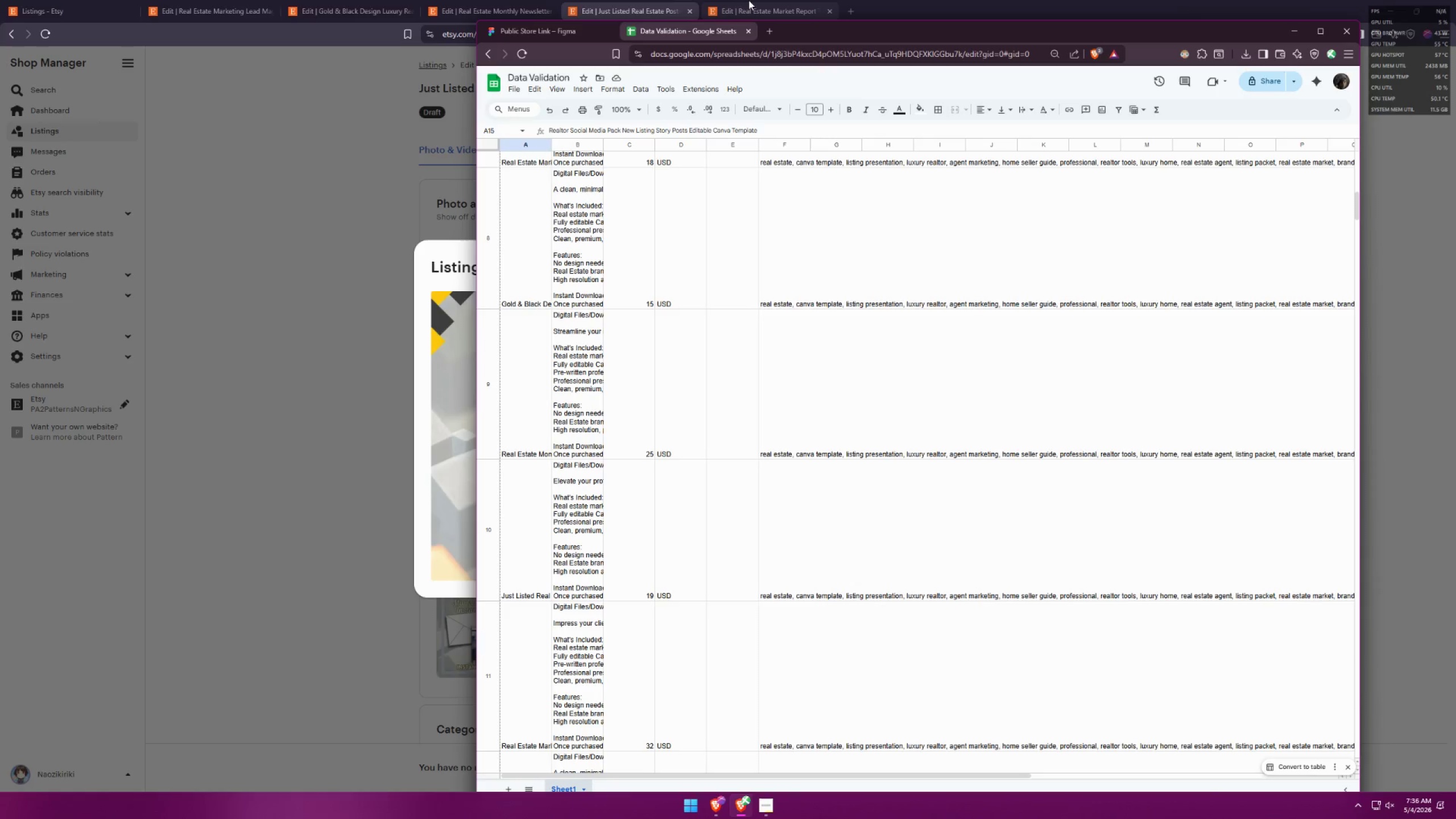 
key(Alt+AltLeft)
 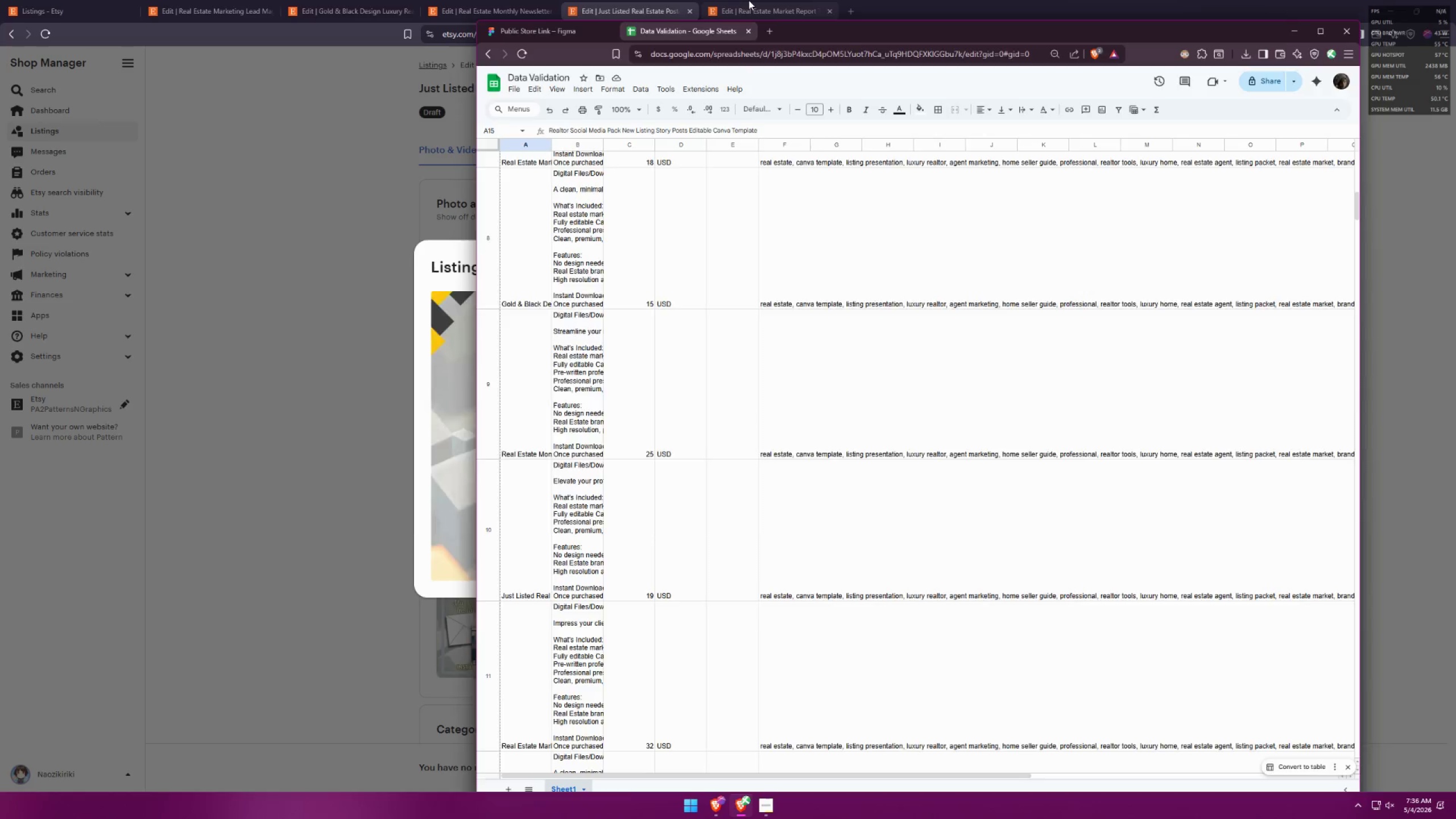 
key(Alt+Tab)
 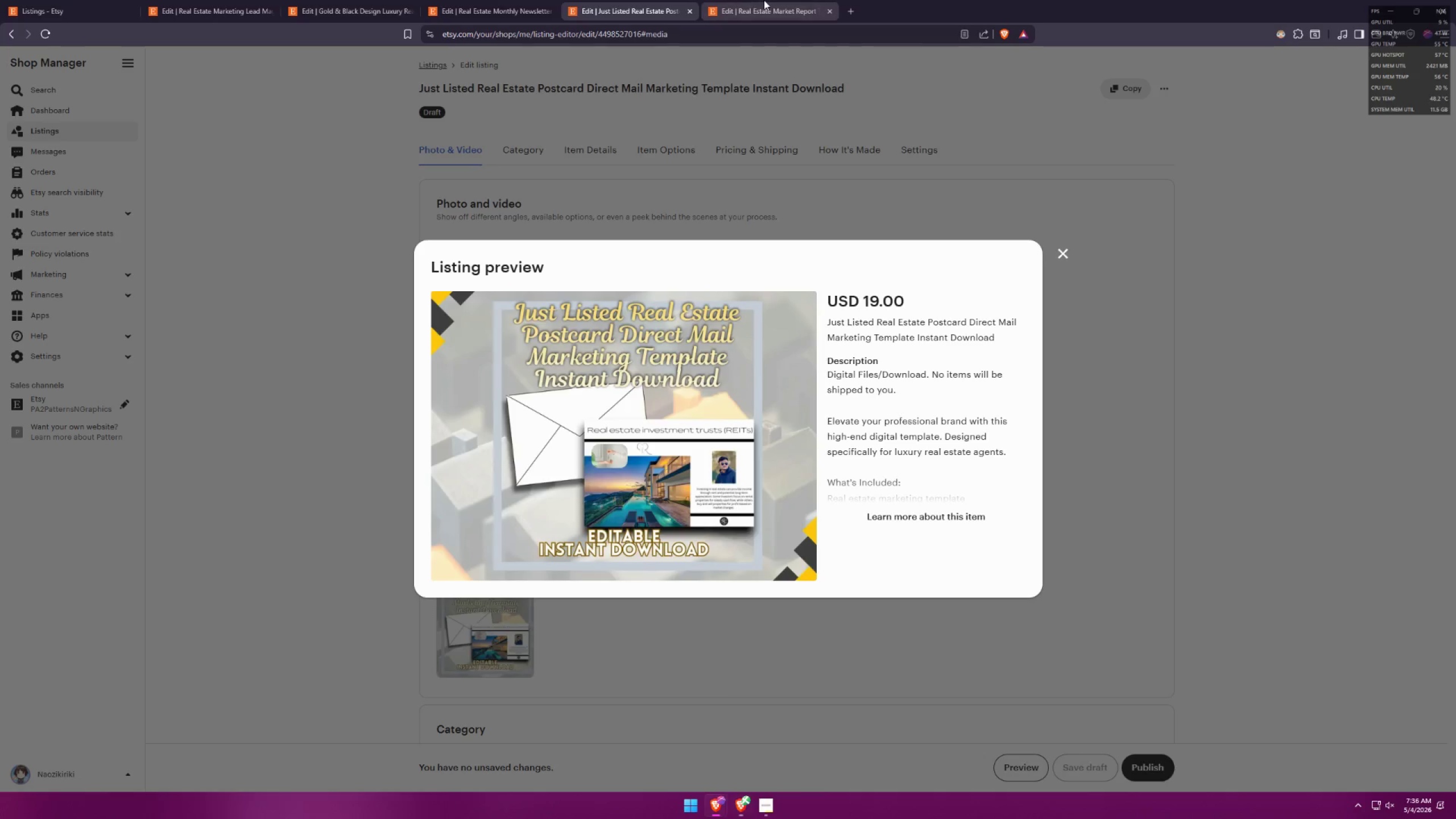 
left_click([764, 0])
 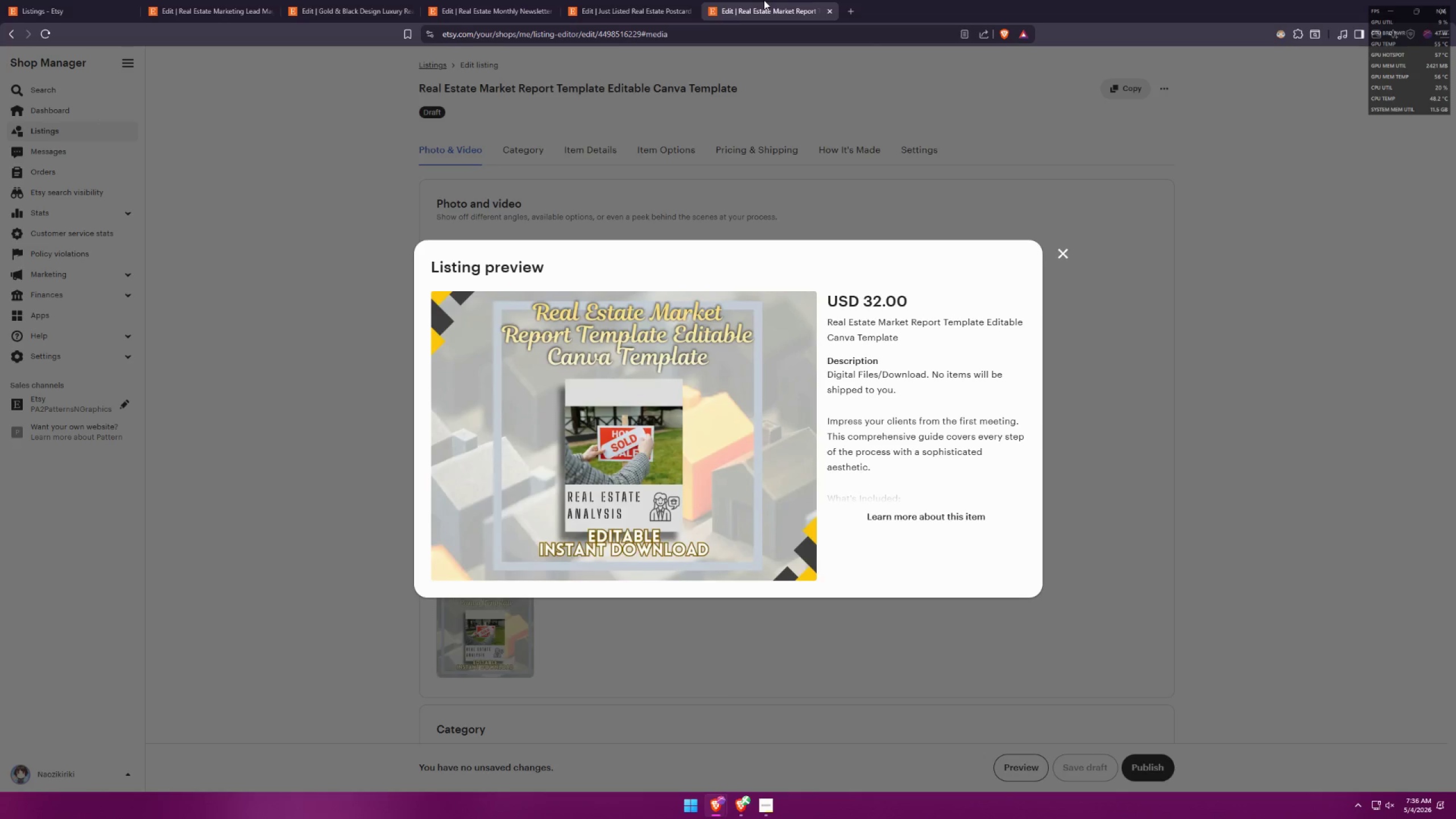 
key(Alt+AltLeft)
 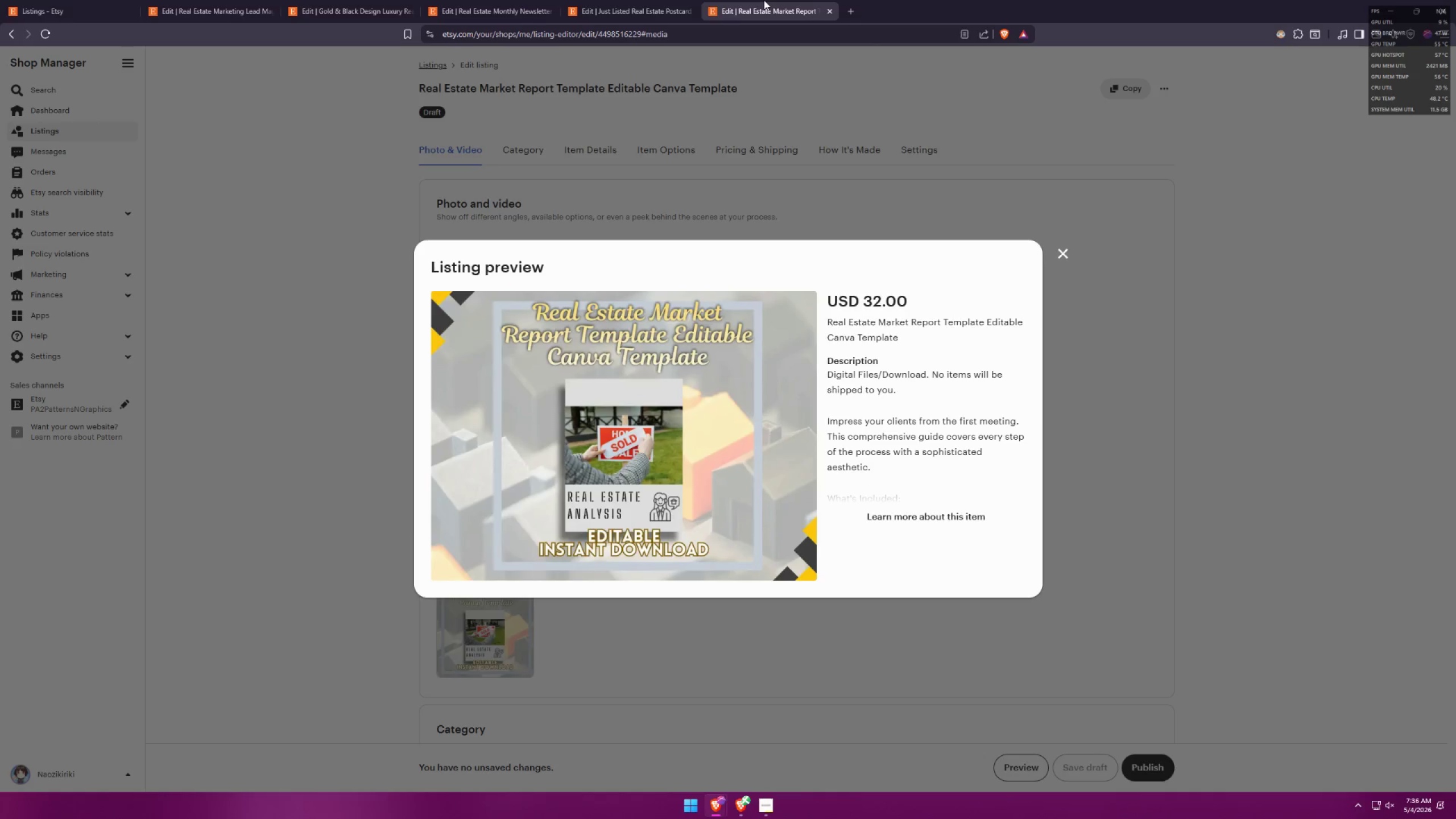 
key(Alt+Tab)
 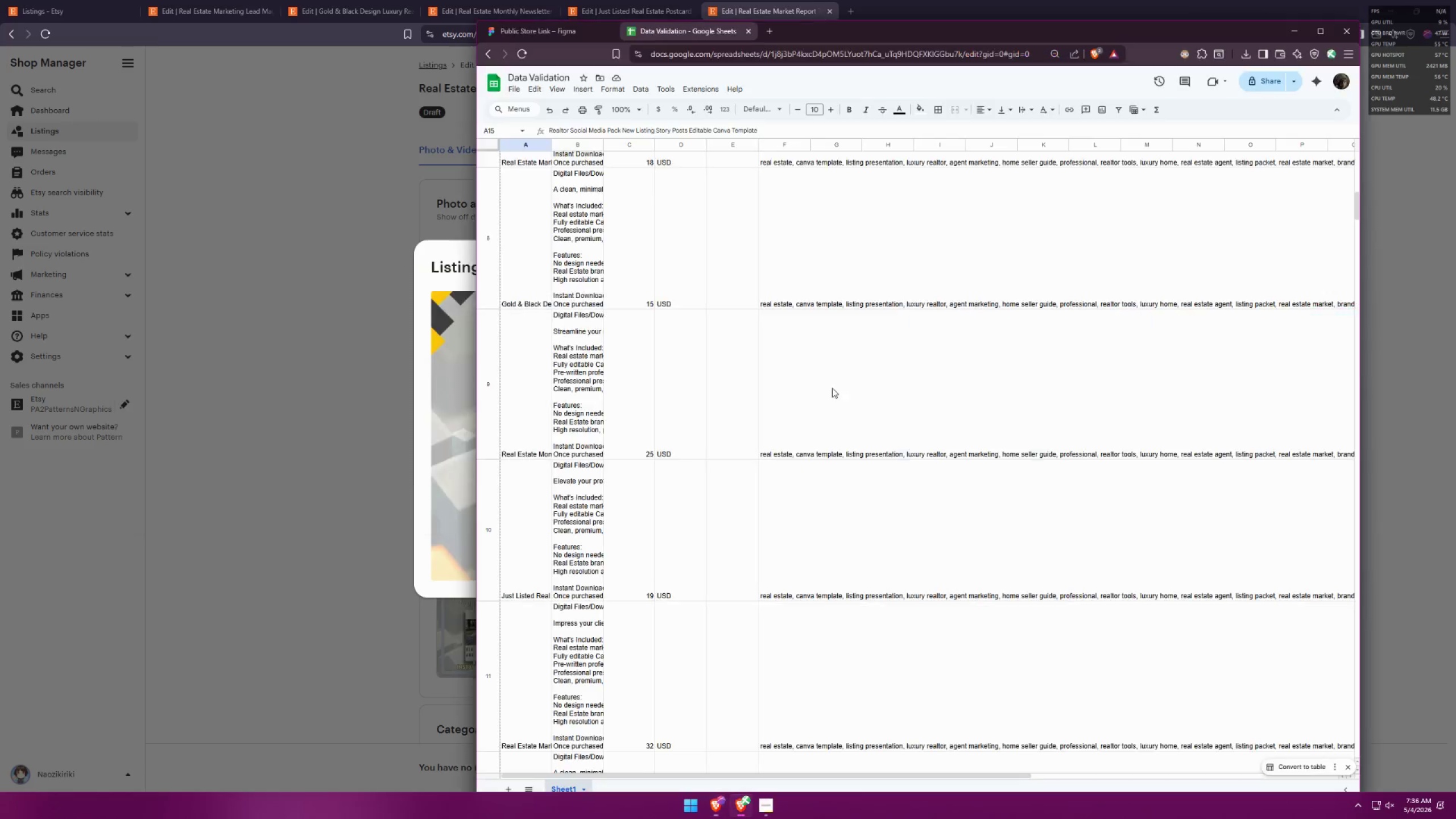 
scroll: coordinate [824, 372], scroll_direction: down, amount: 10.0
 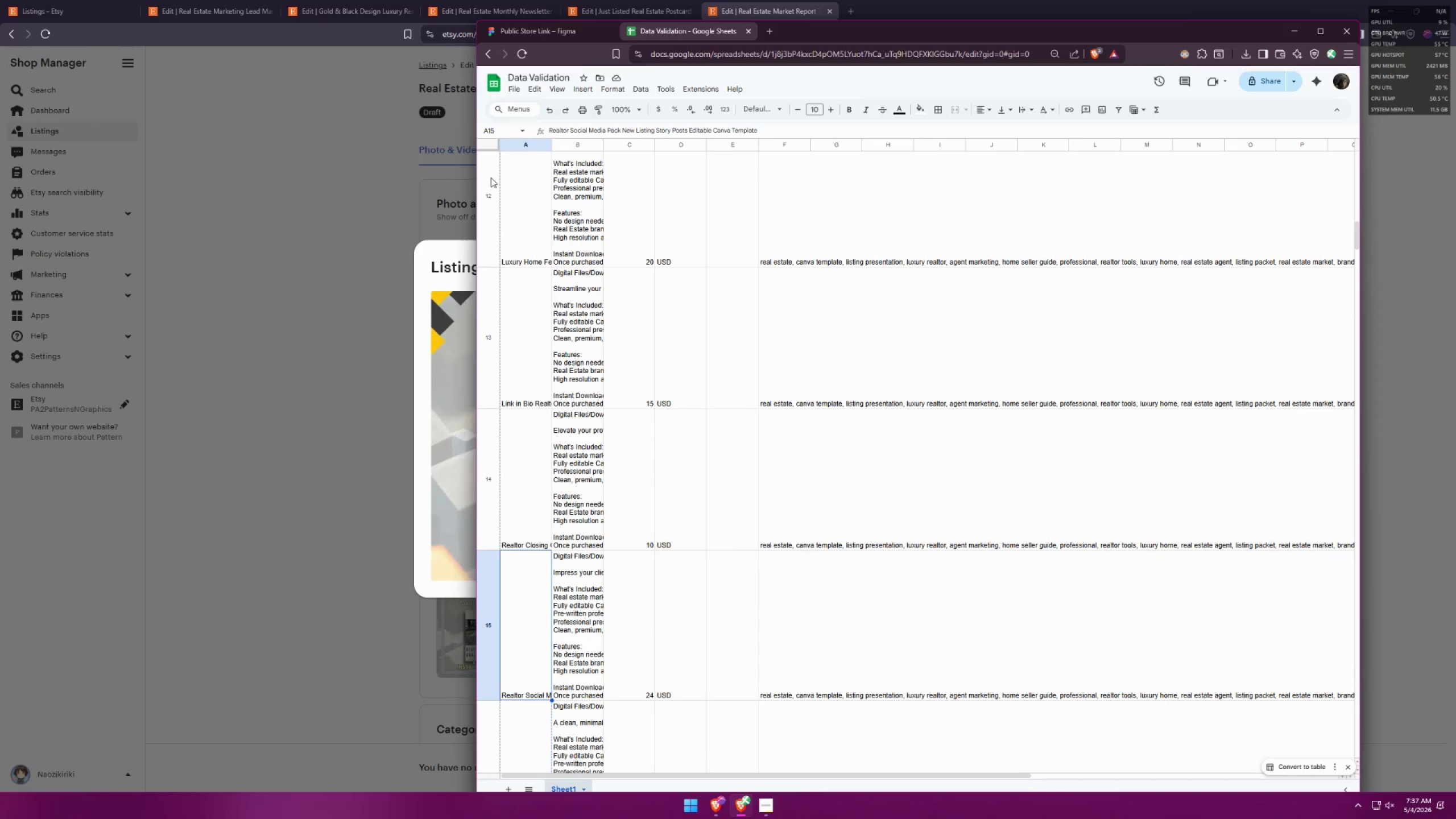 
left_click([216, 0])
 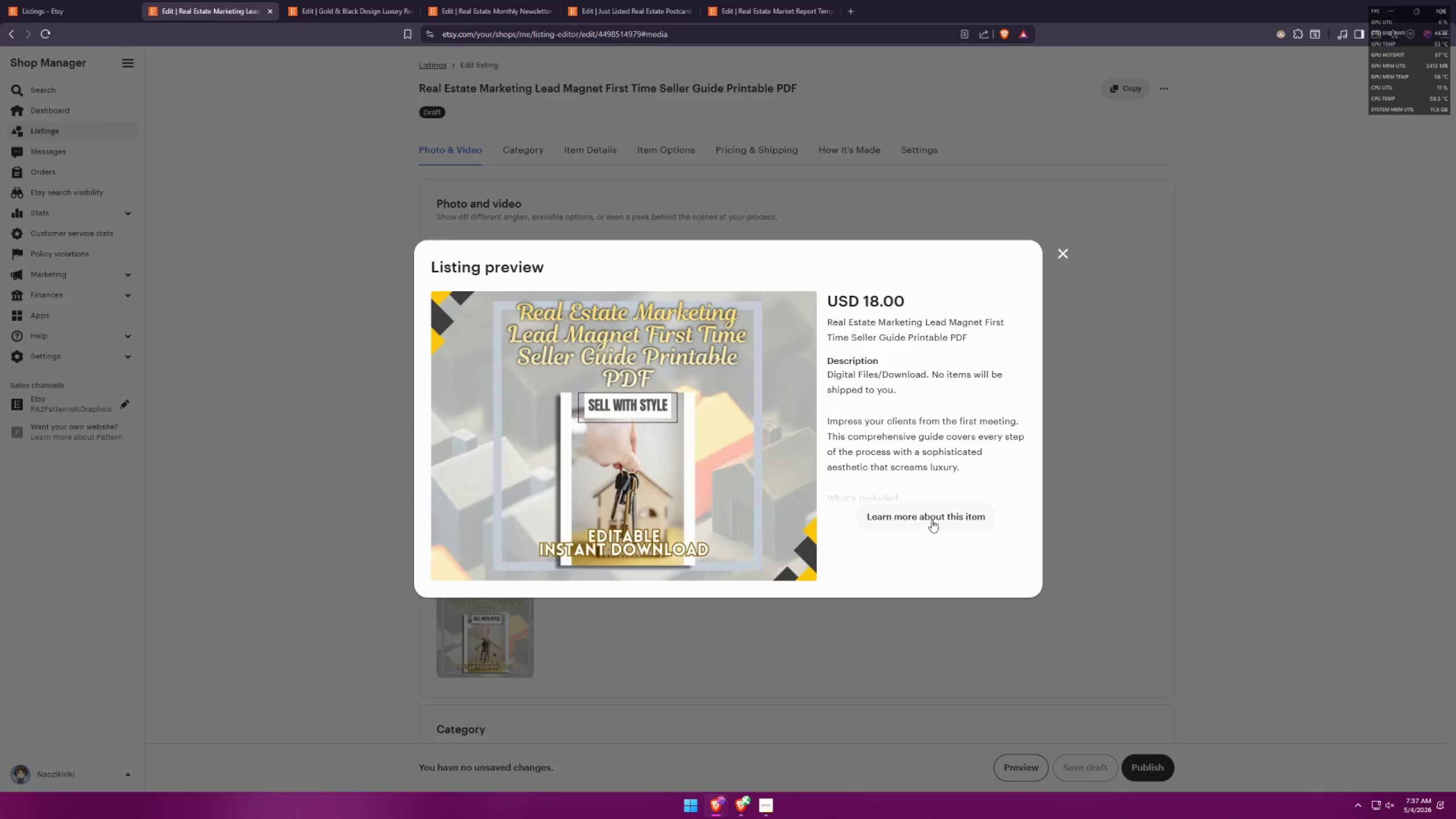 
left_click([934, 516])
 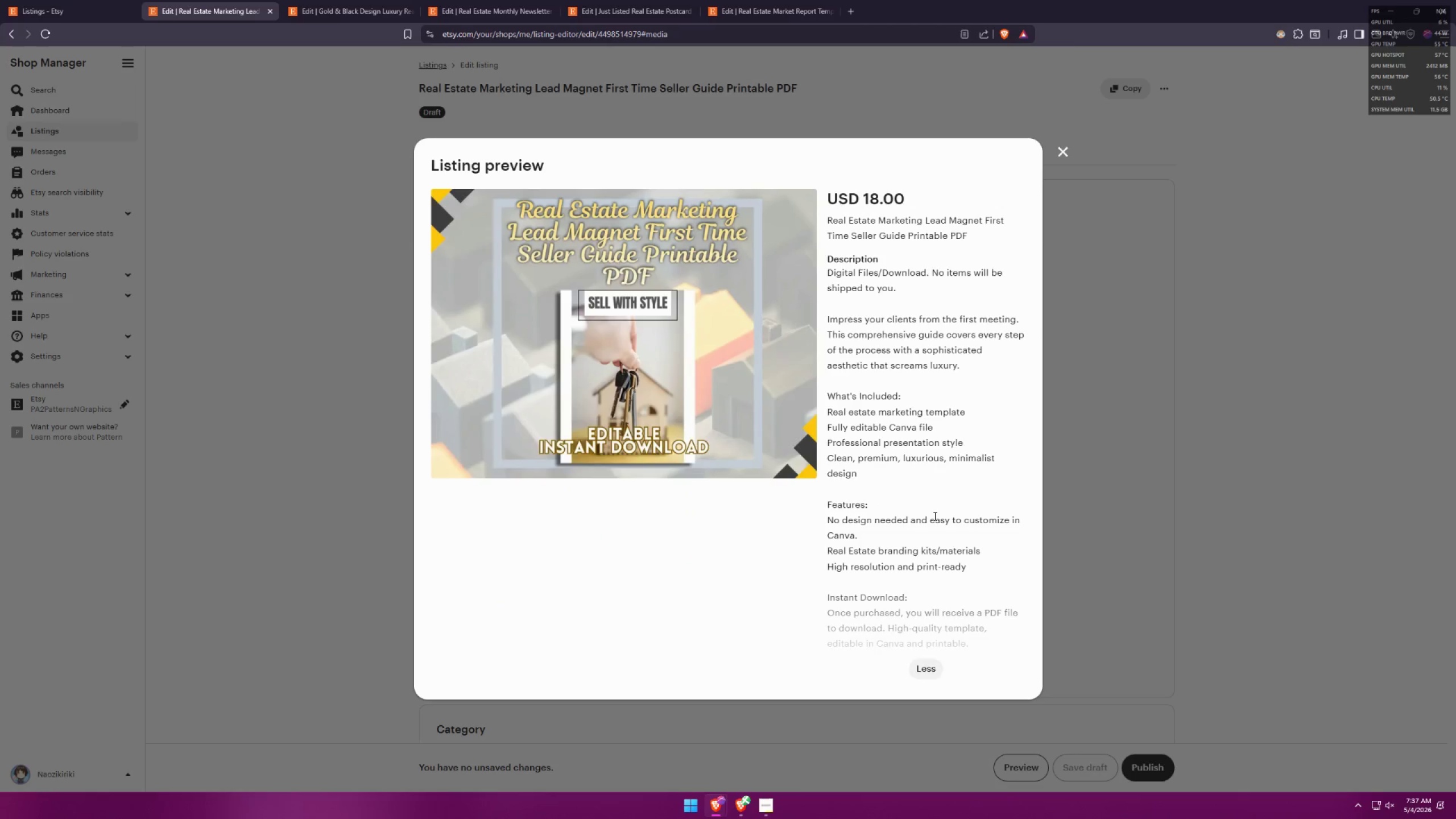 
key(Meta+Shift+ShiftLeft)
 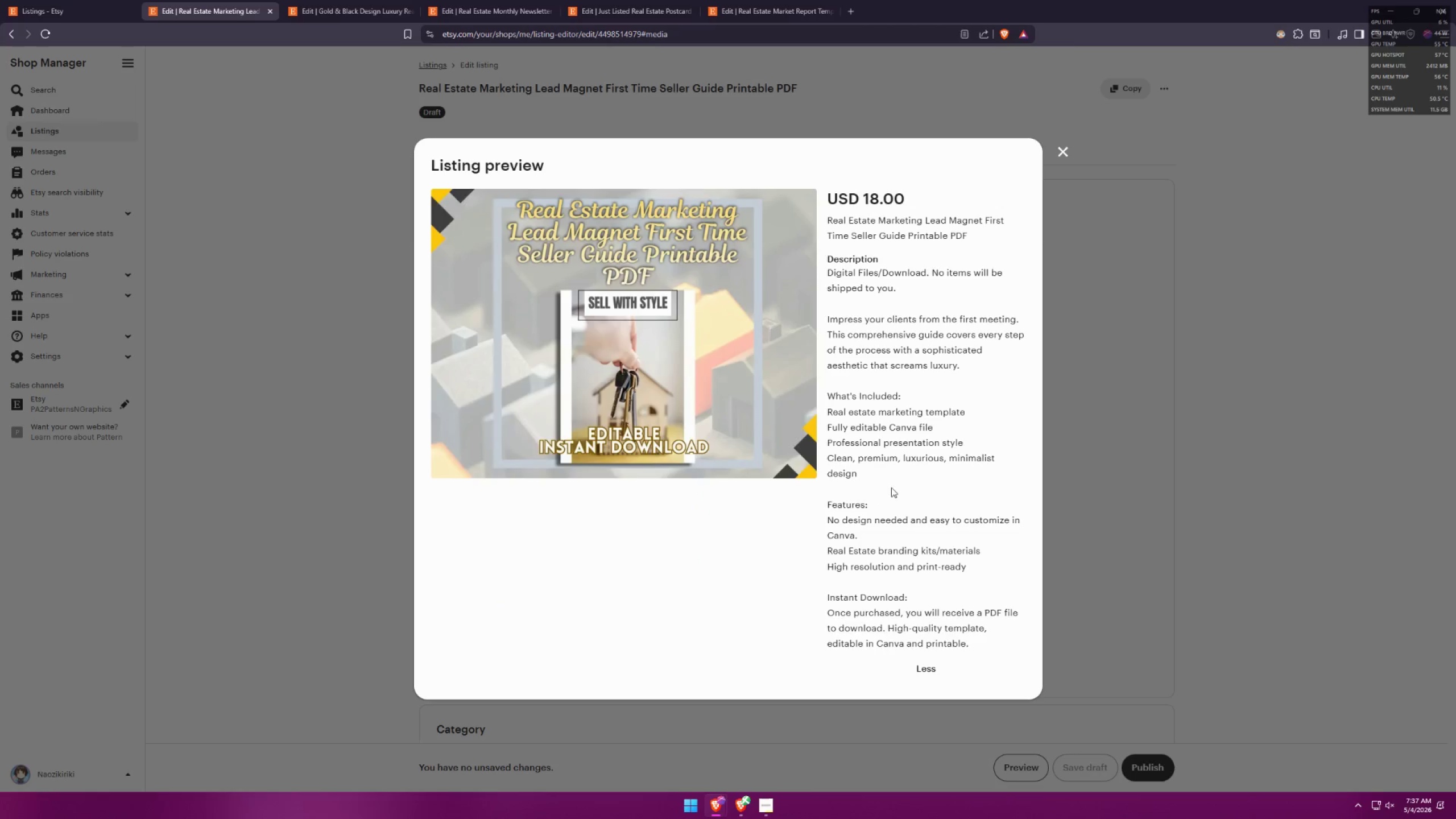 
key(Meta+Shift+S)
 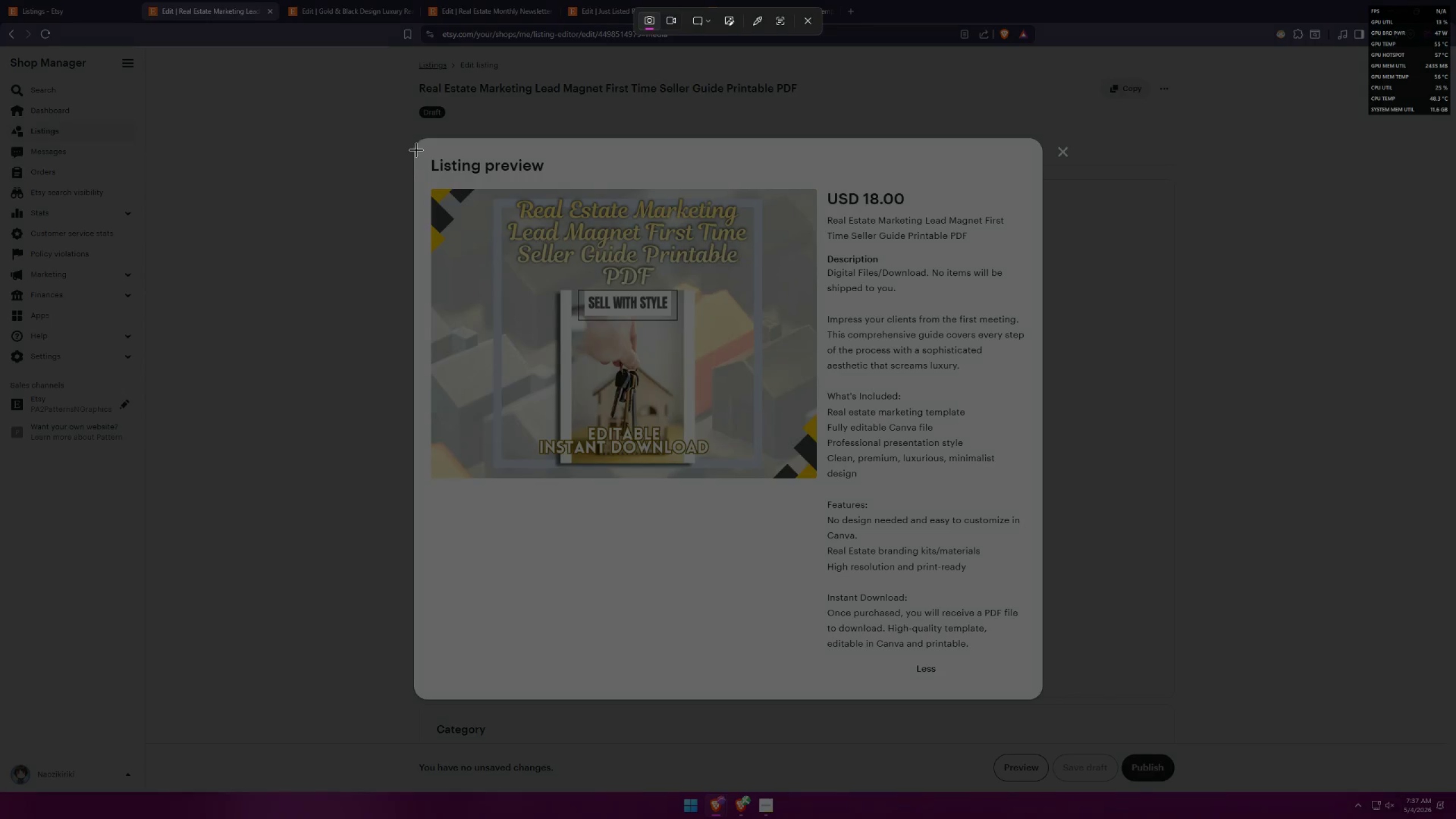 
left_click_drag(start_coordinate=[416, 150], to_coordinate=[1040, 688])
 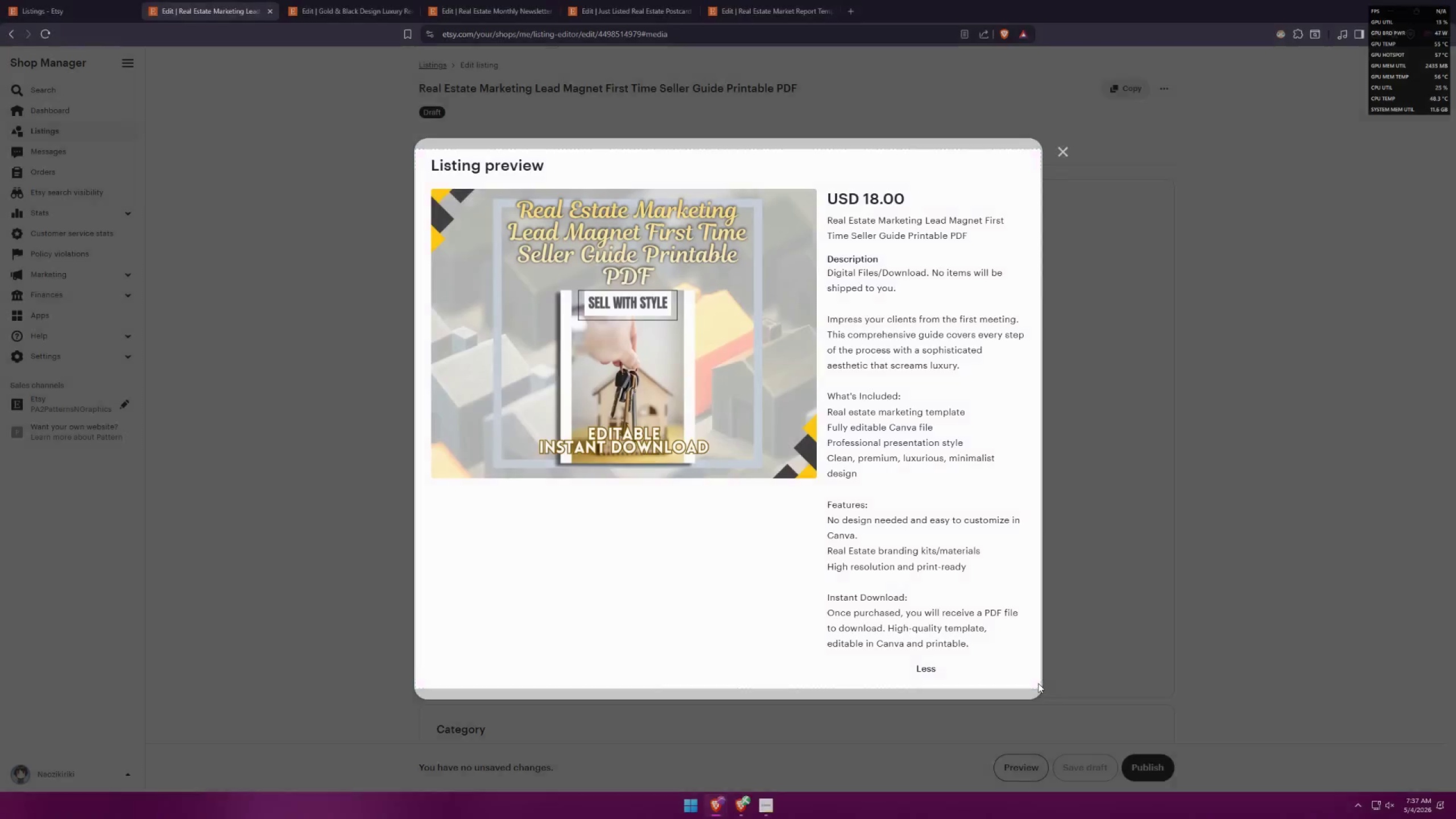 
key(Alt+AltLeft)
 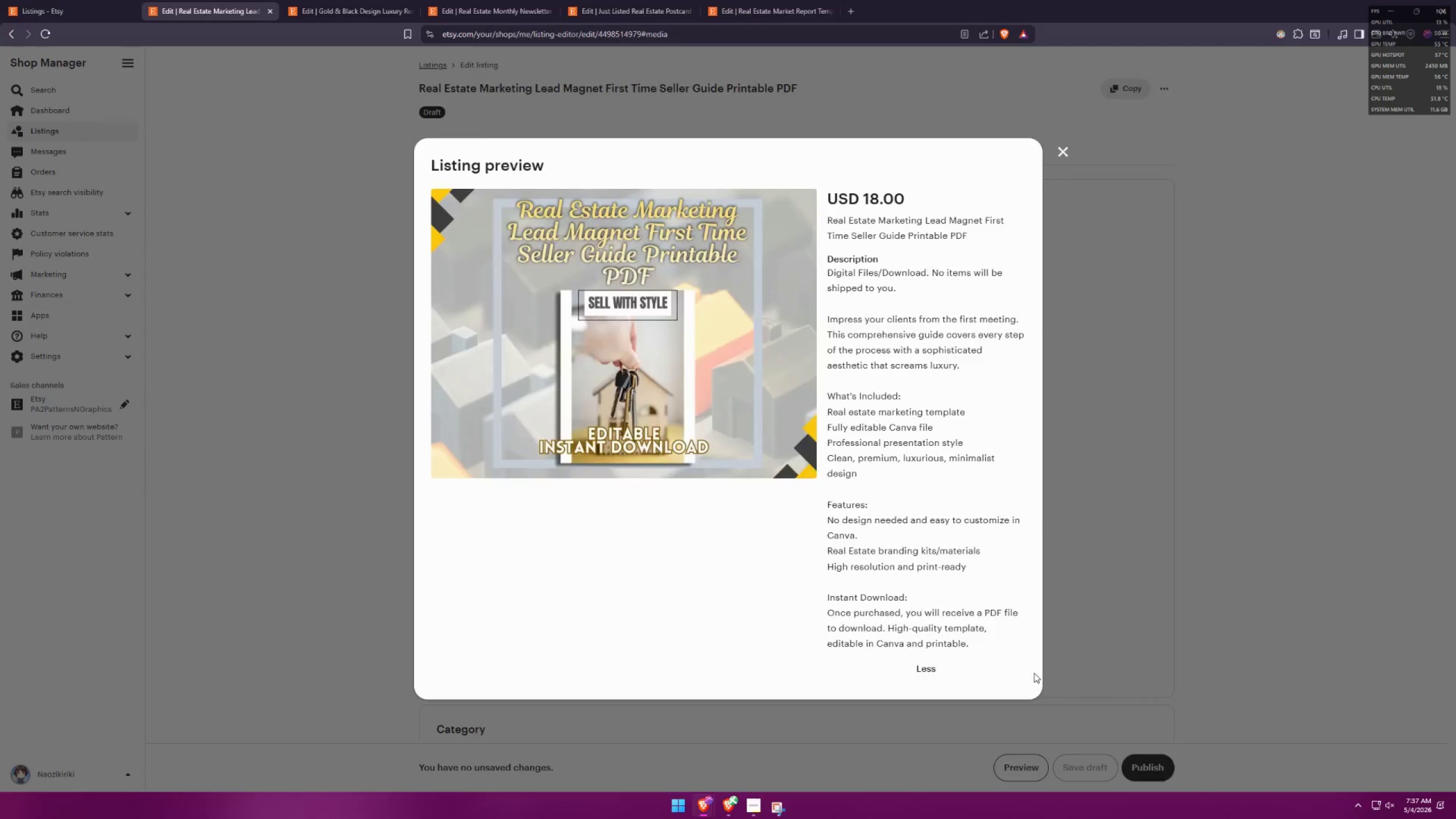 
key(Alt+Tab)
 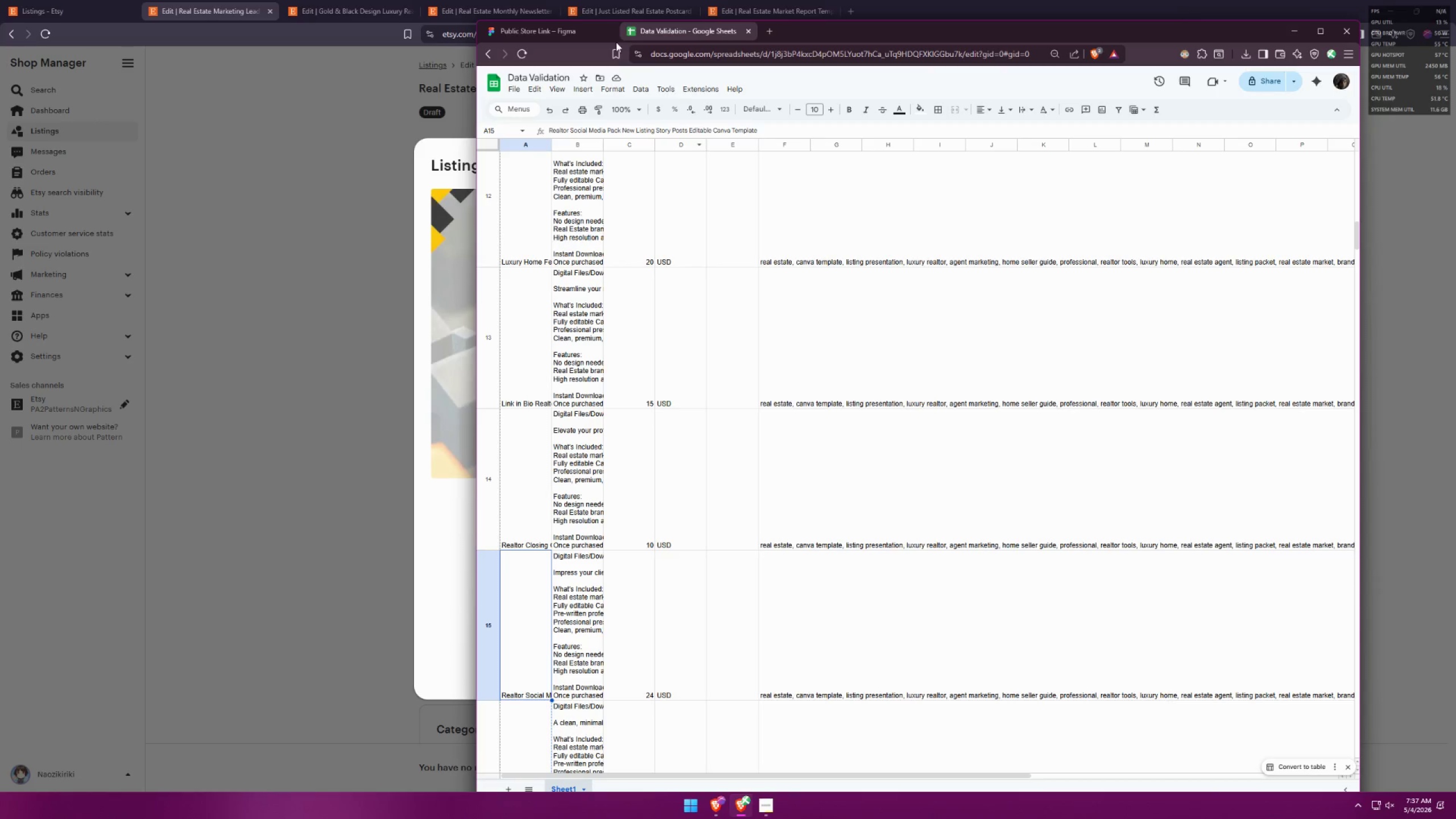 
left_click([568, 31])
 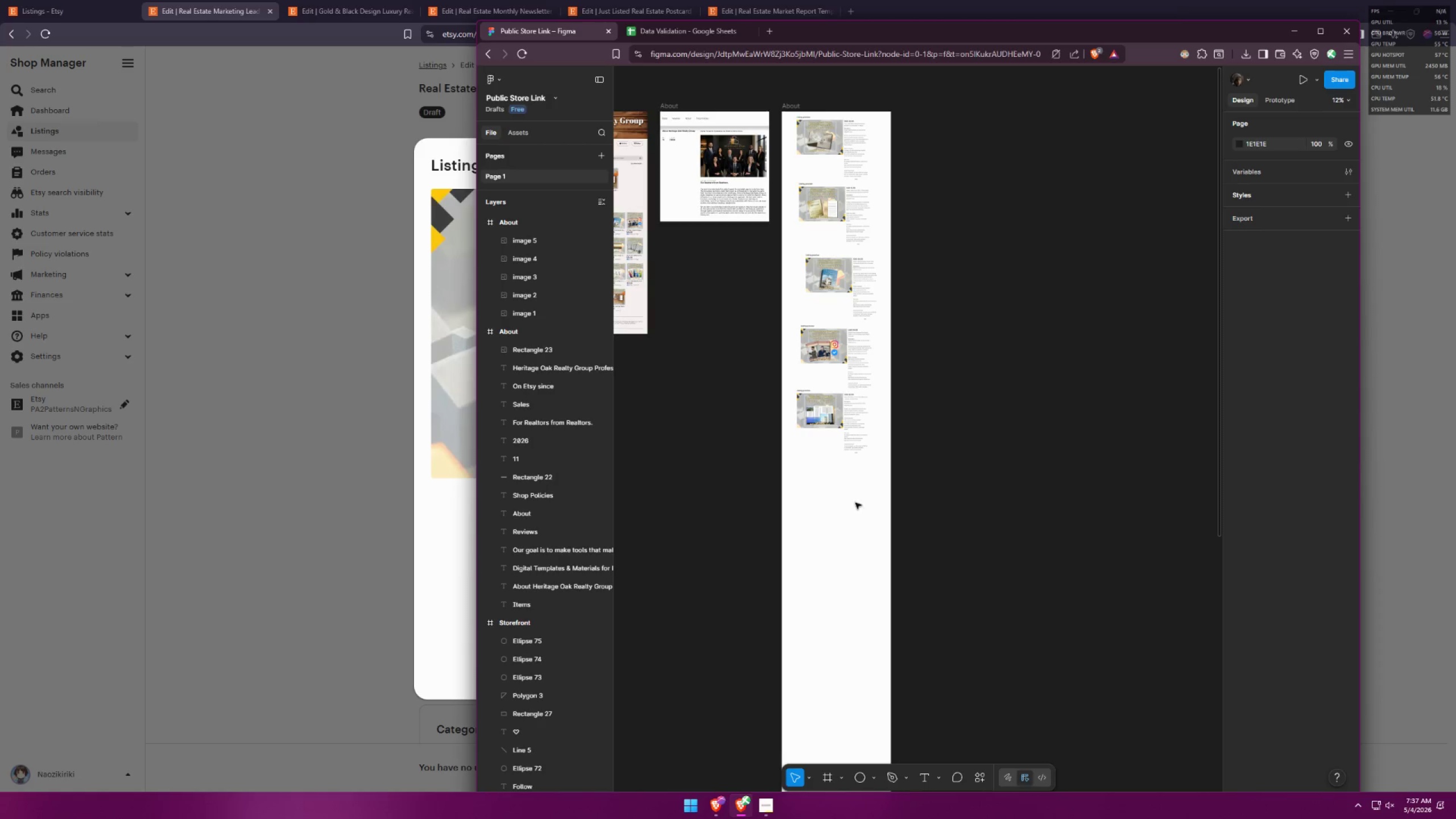 
left_click([826, 486])
 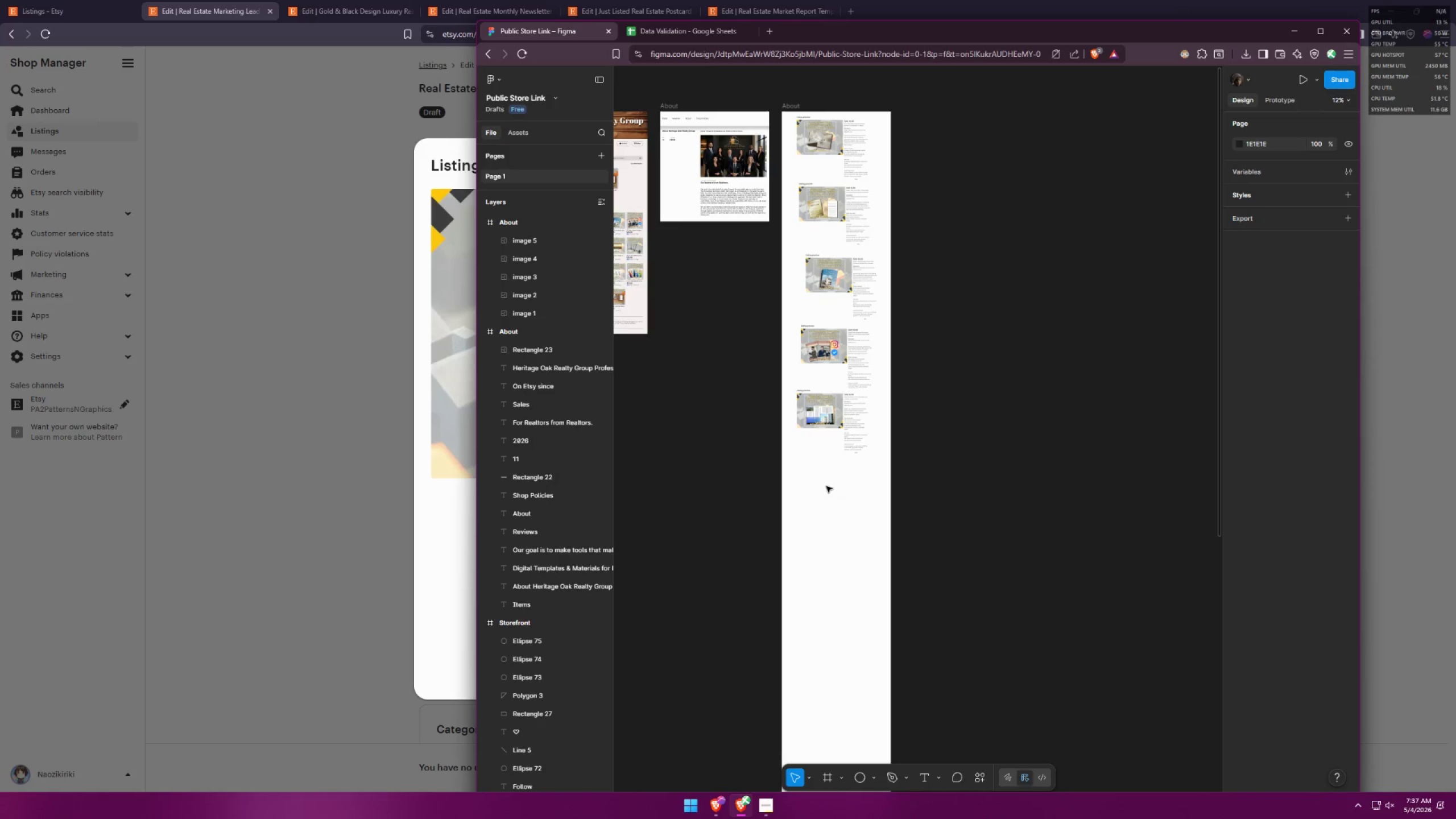 
key(Control+ControlLeft)
 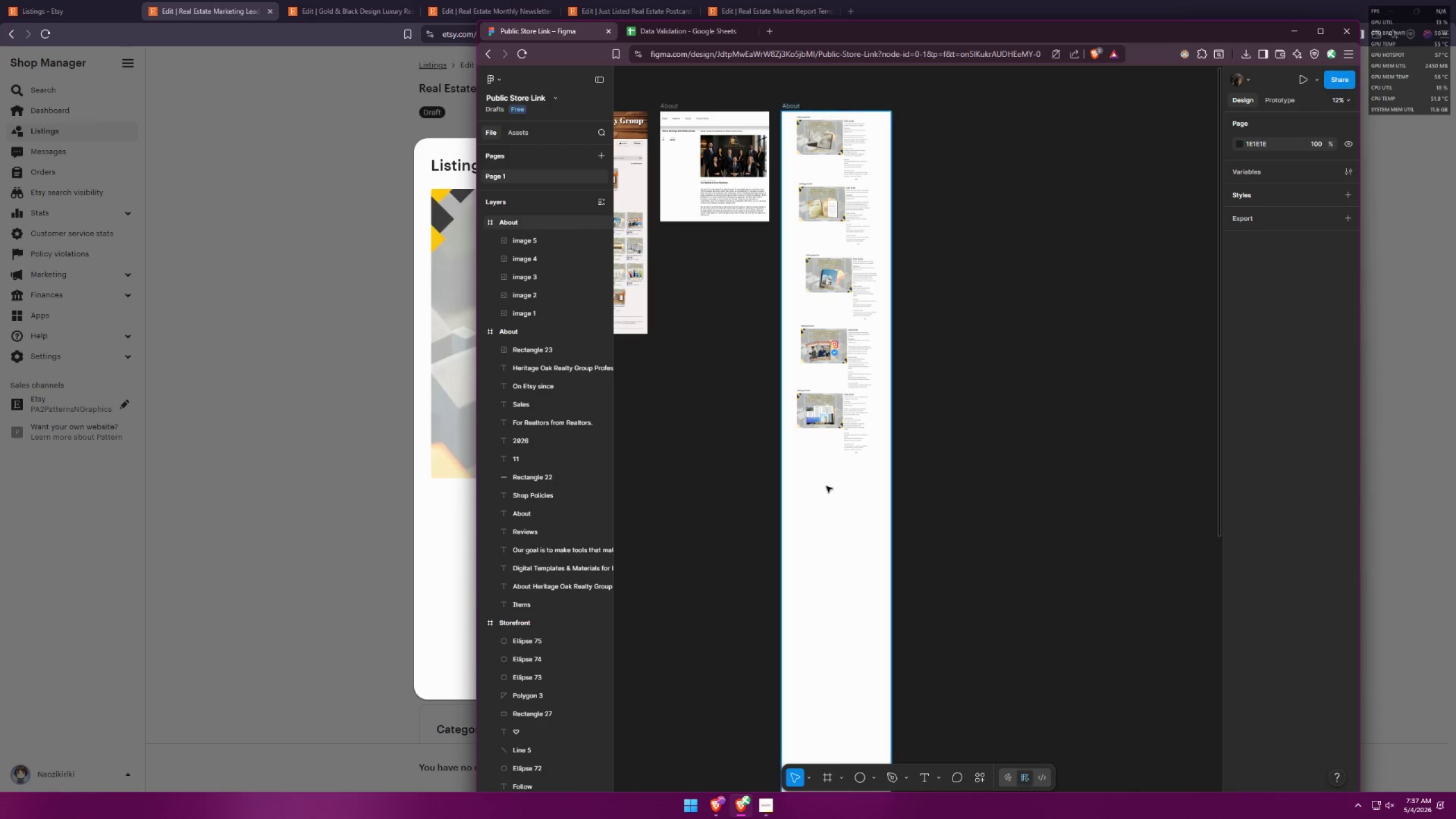 
key(Control+V)
 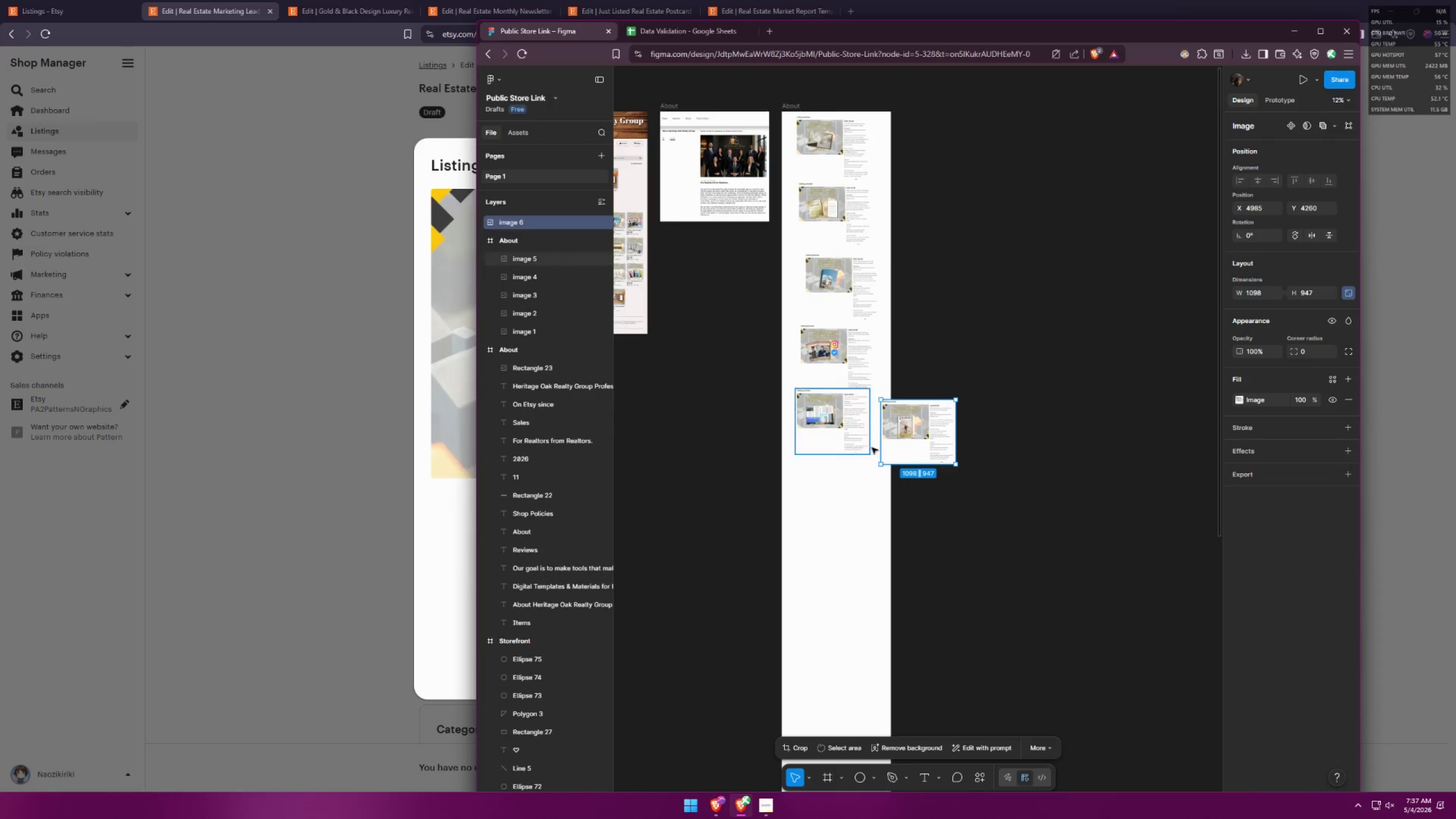 
left_click_drag(start_coordinate=[926, 448], to_coordinate=[843, 502])
 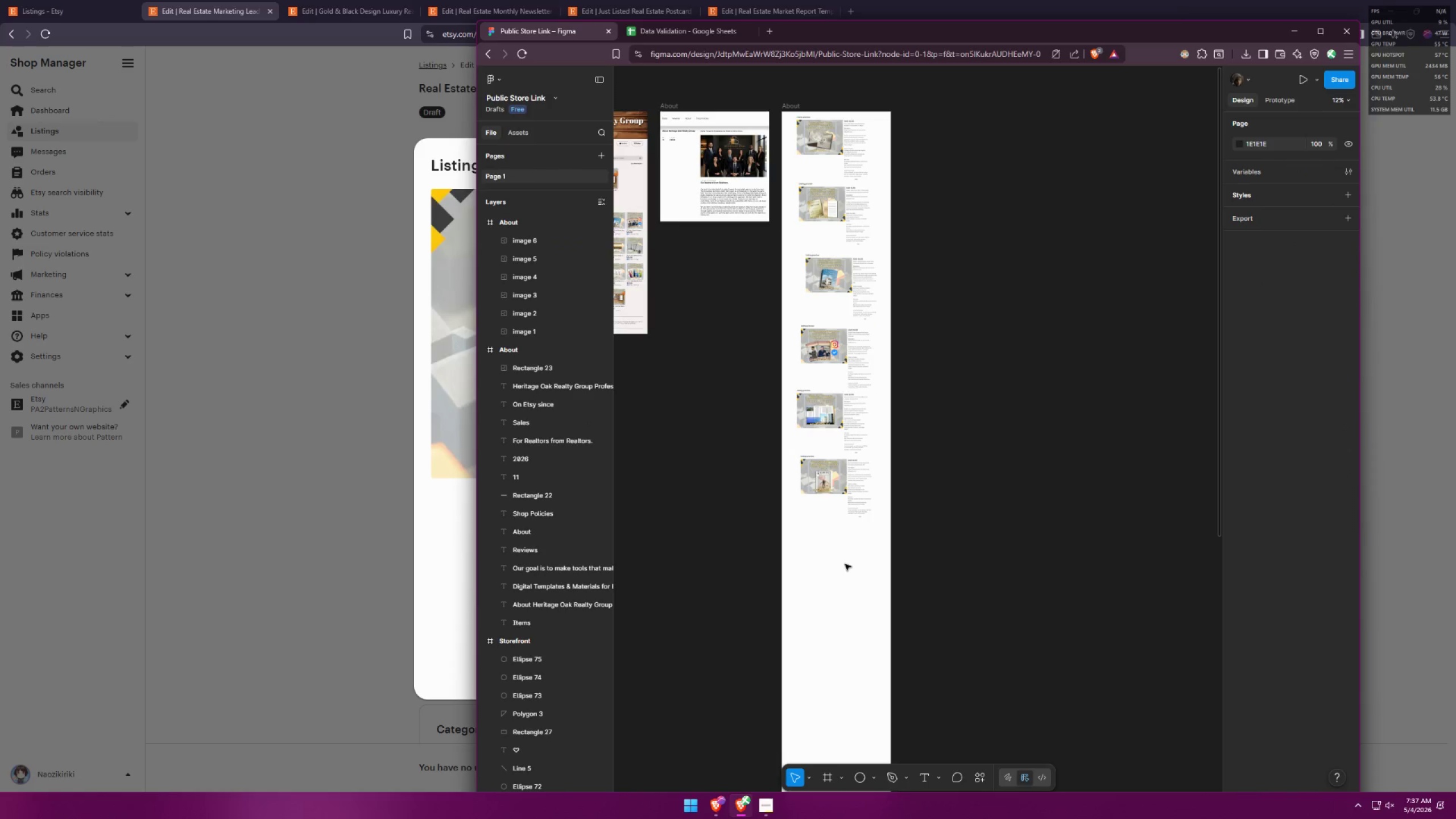 
key(Alt+AltLeft)
 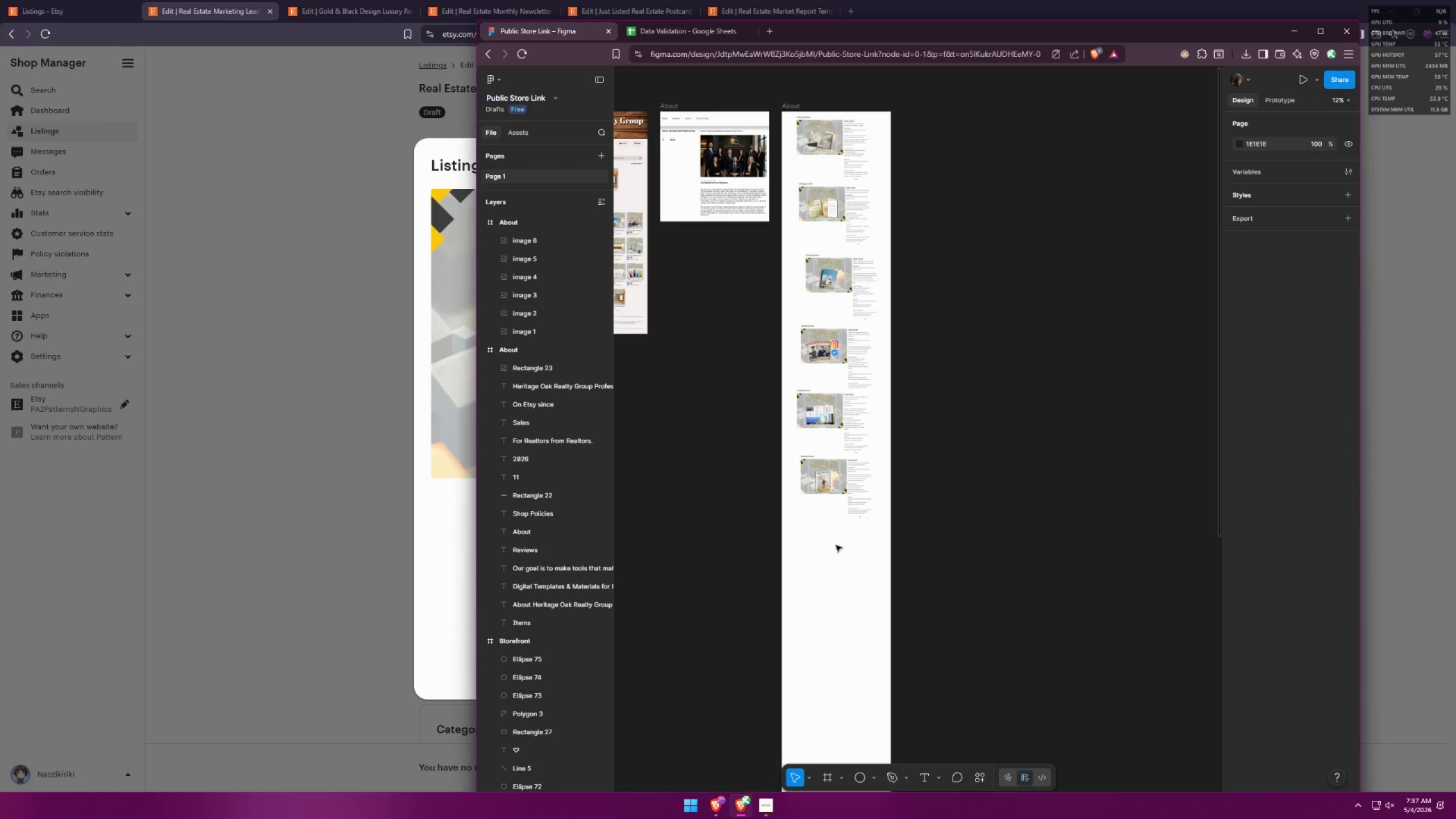 
key(Alt+Tab)
 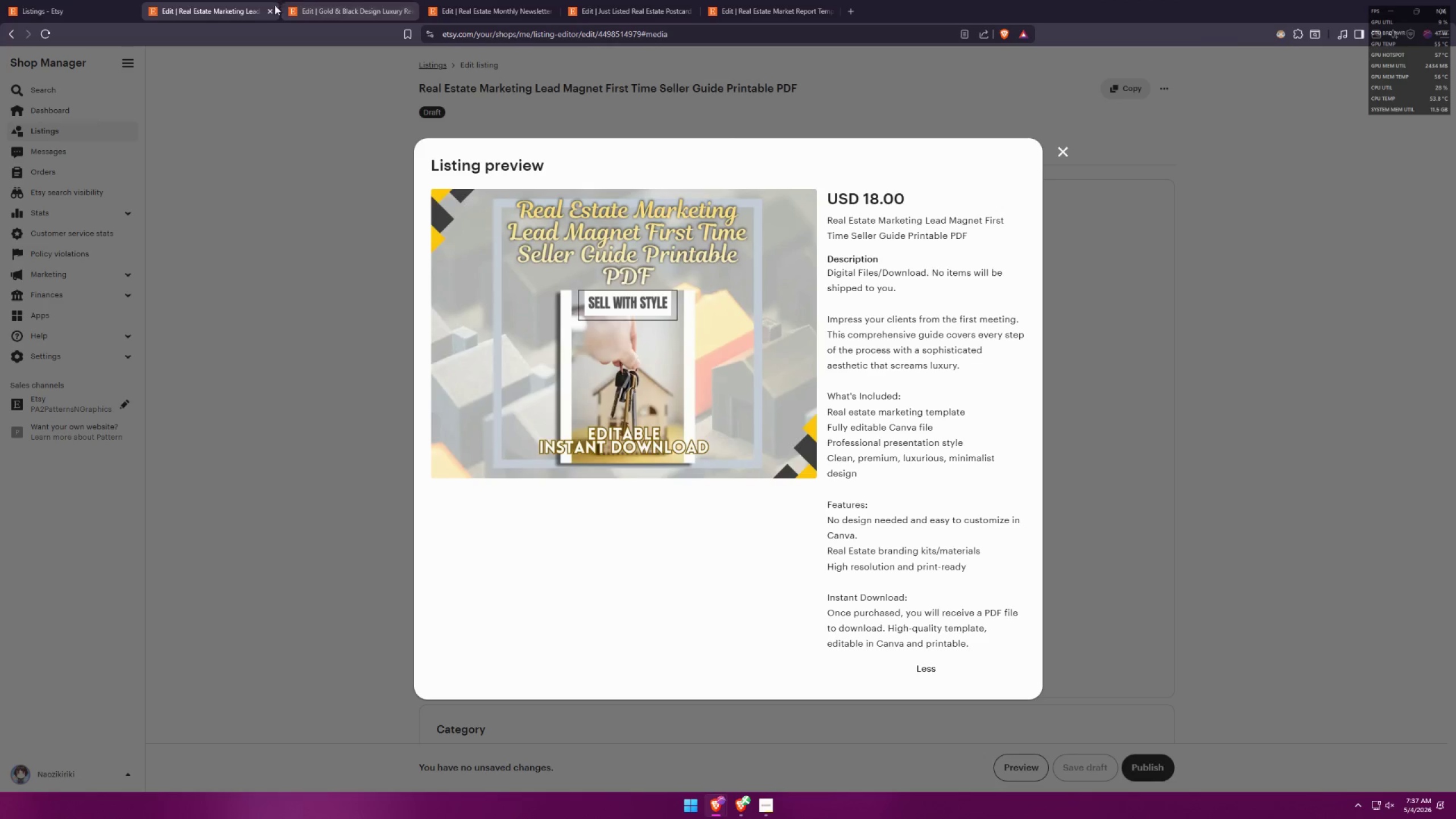 
left_click([266, 13])
 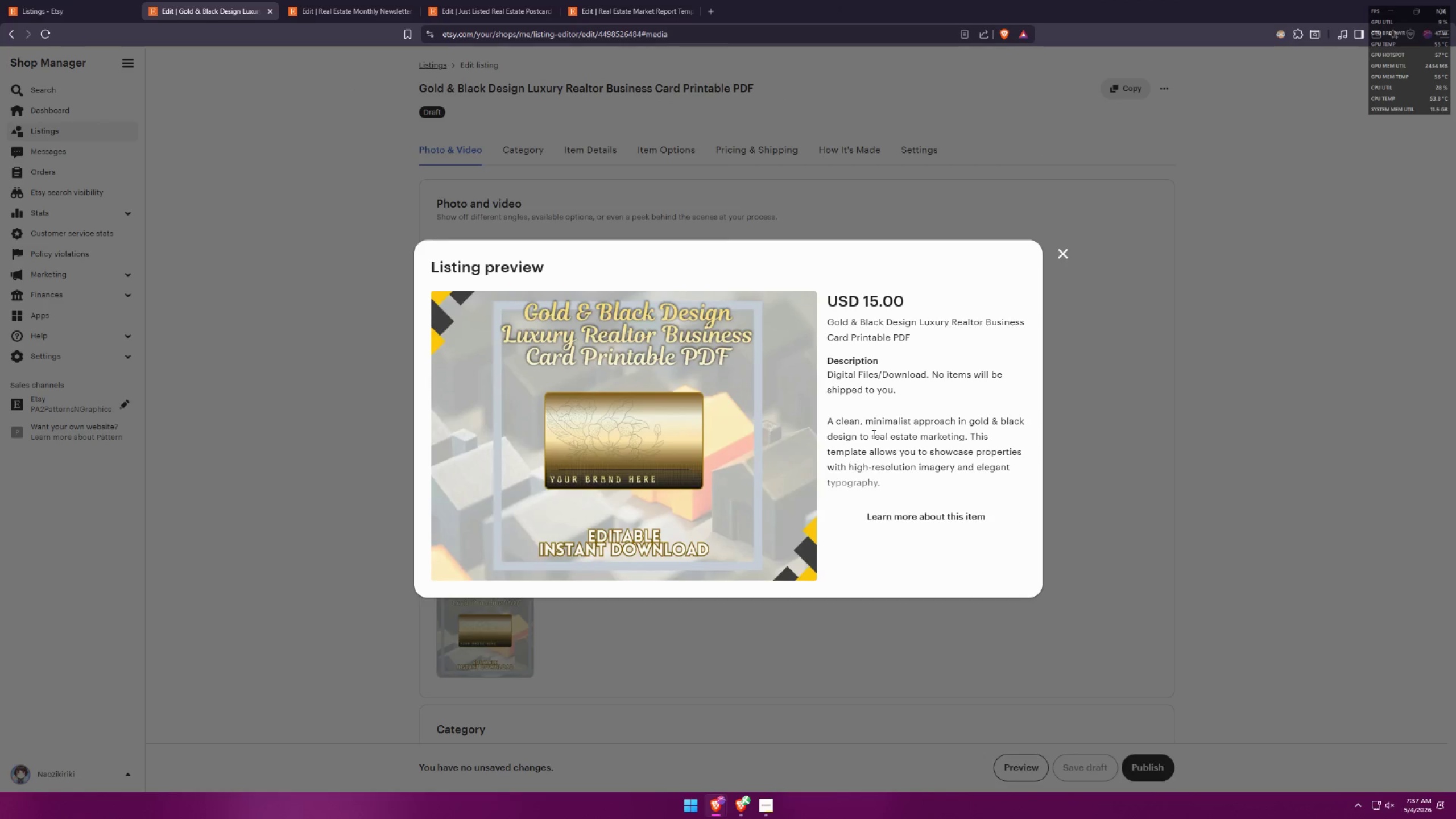 
left_click([928, 522])
 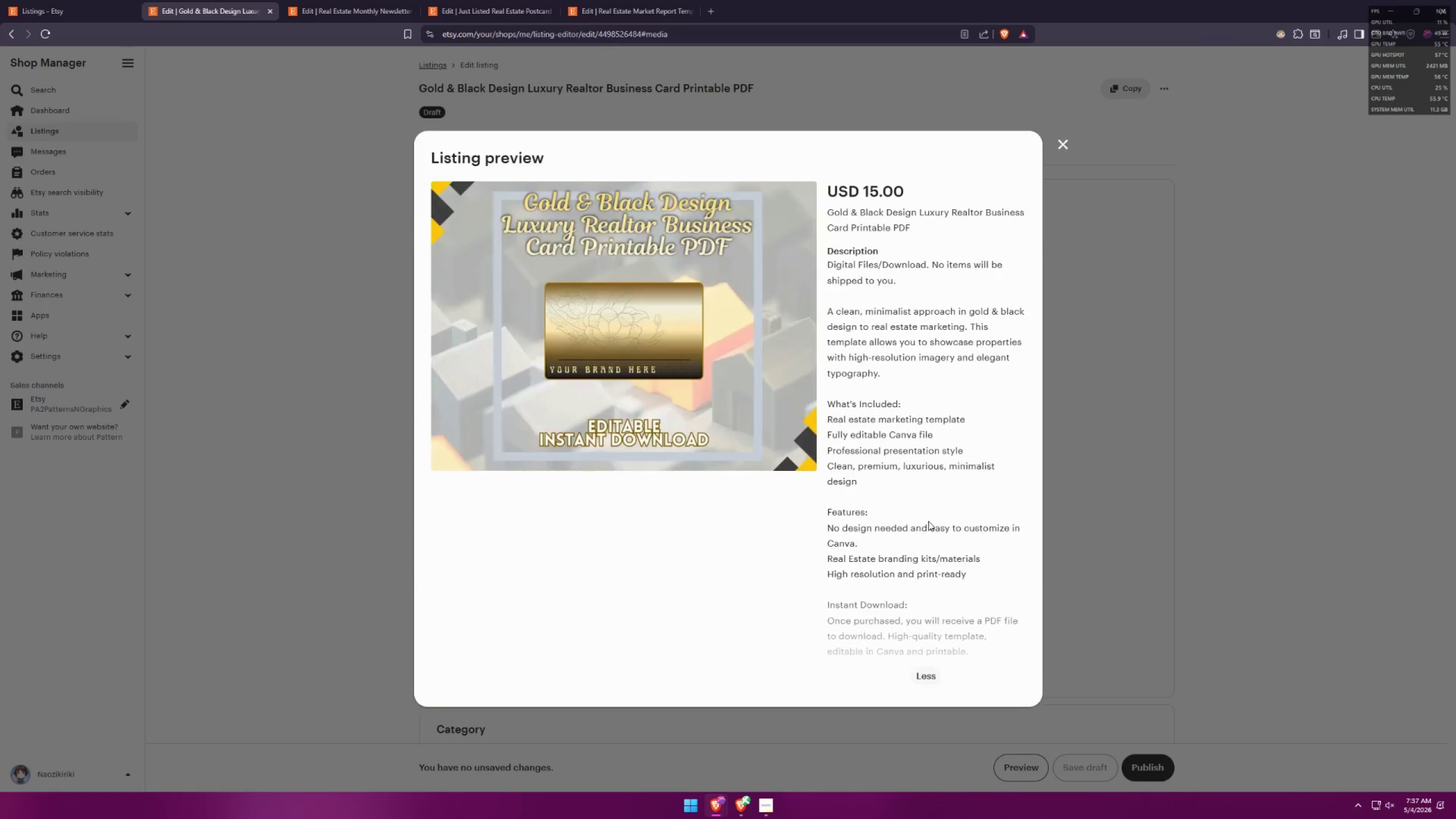 
key(Meta+Shift+ShiftLeft)
 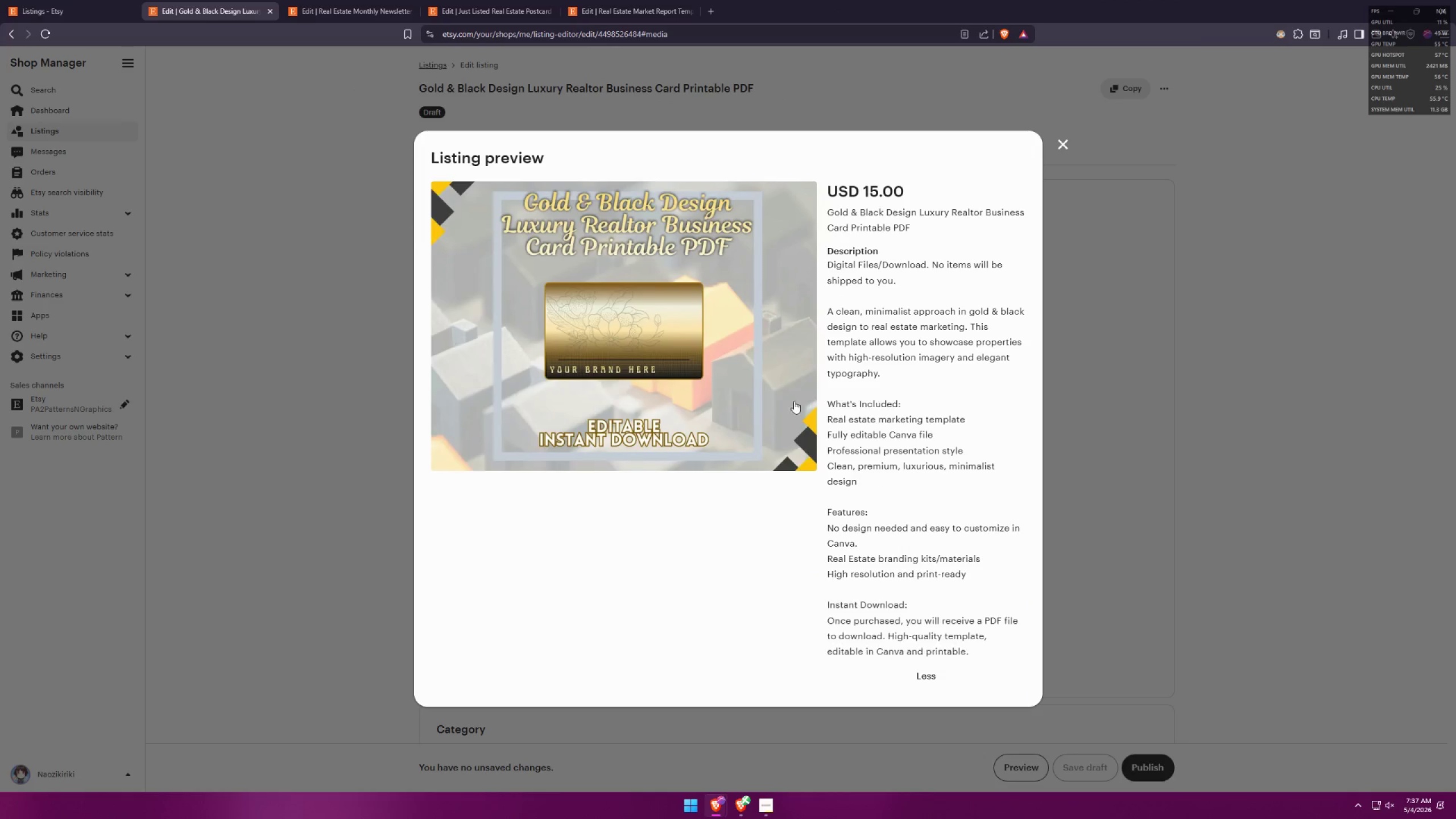 
key(Meta+Shift+S)
 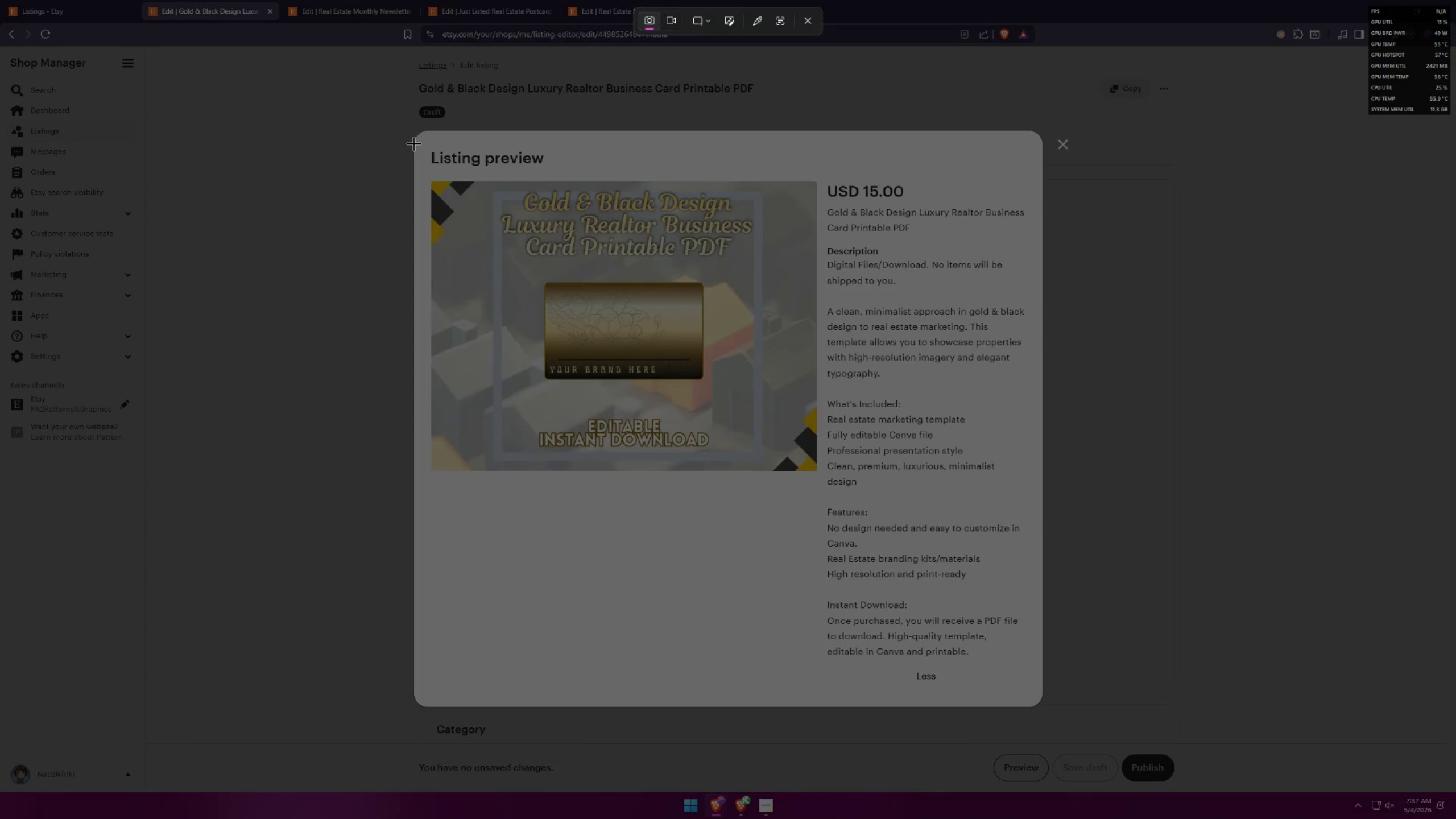 
left_click_drag(start_coordinate=[415, 144], to_coordinate=[1039, 693])
 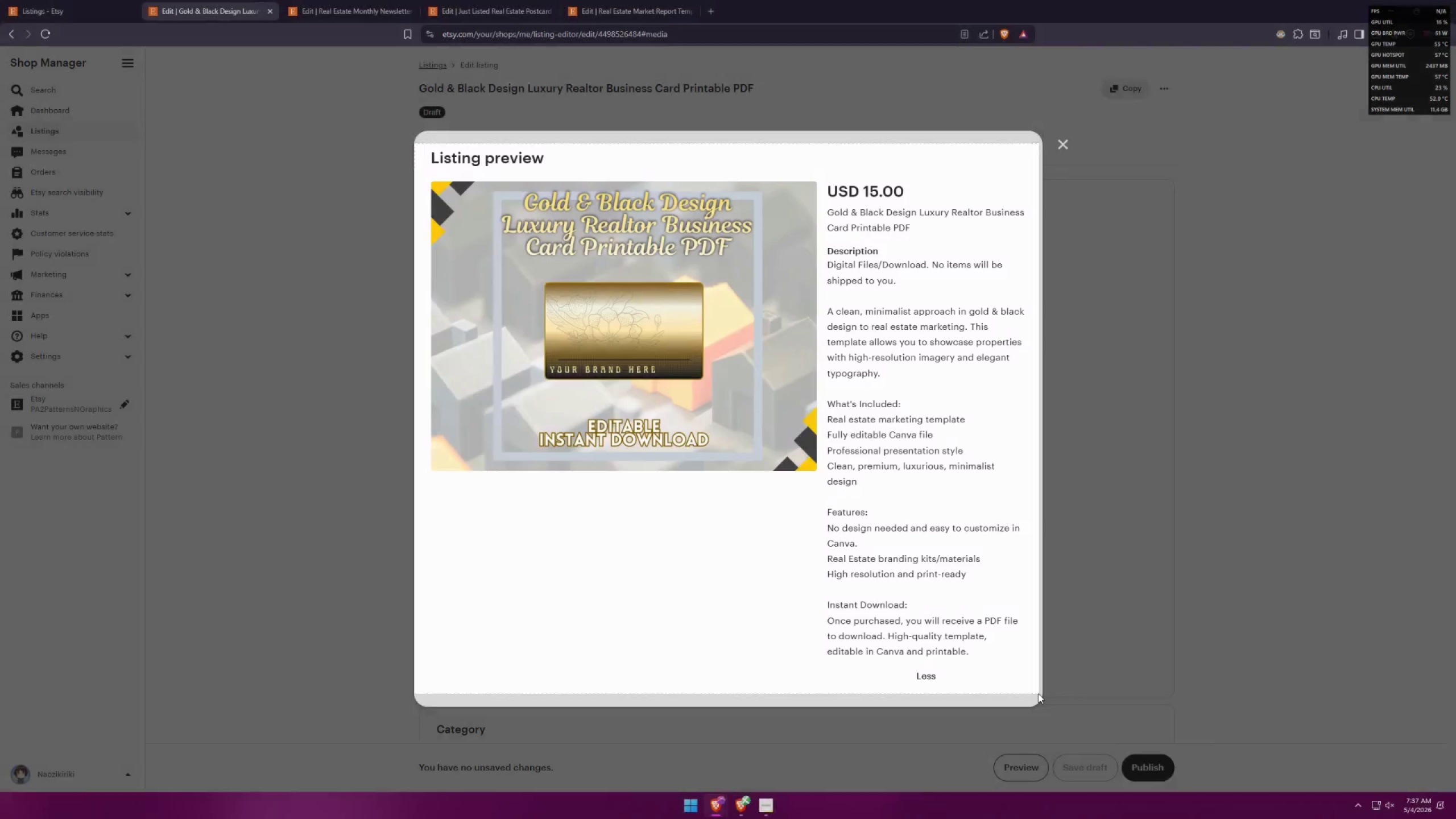 
key(Alt+AltLeft)
 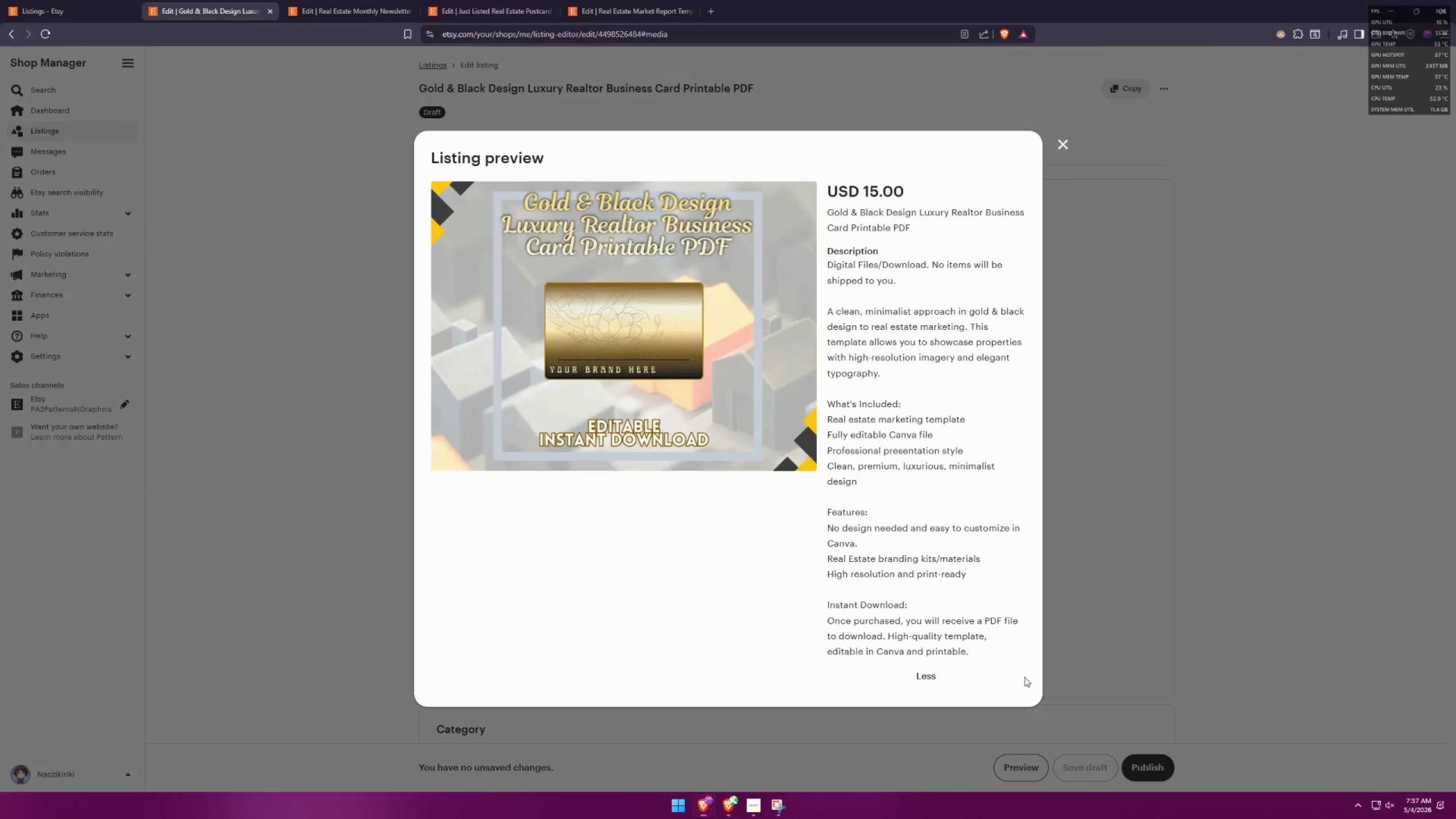 
key(Alt+Tab)
 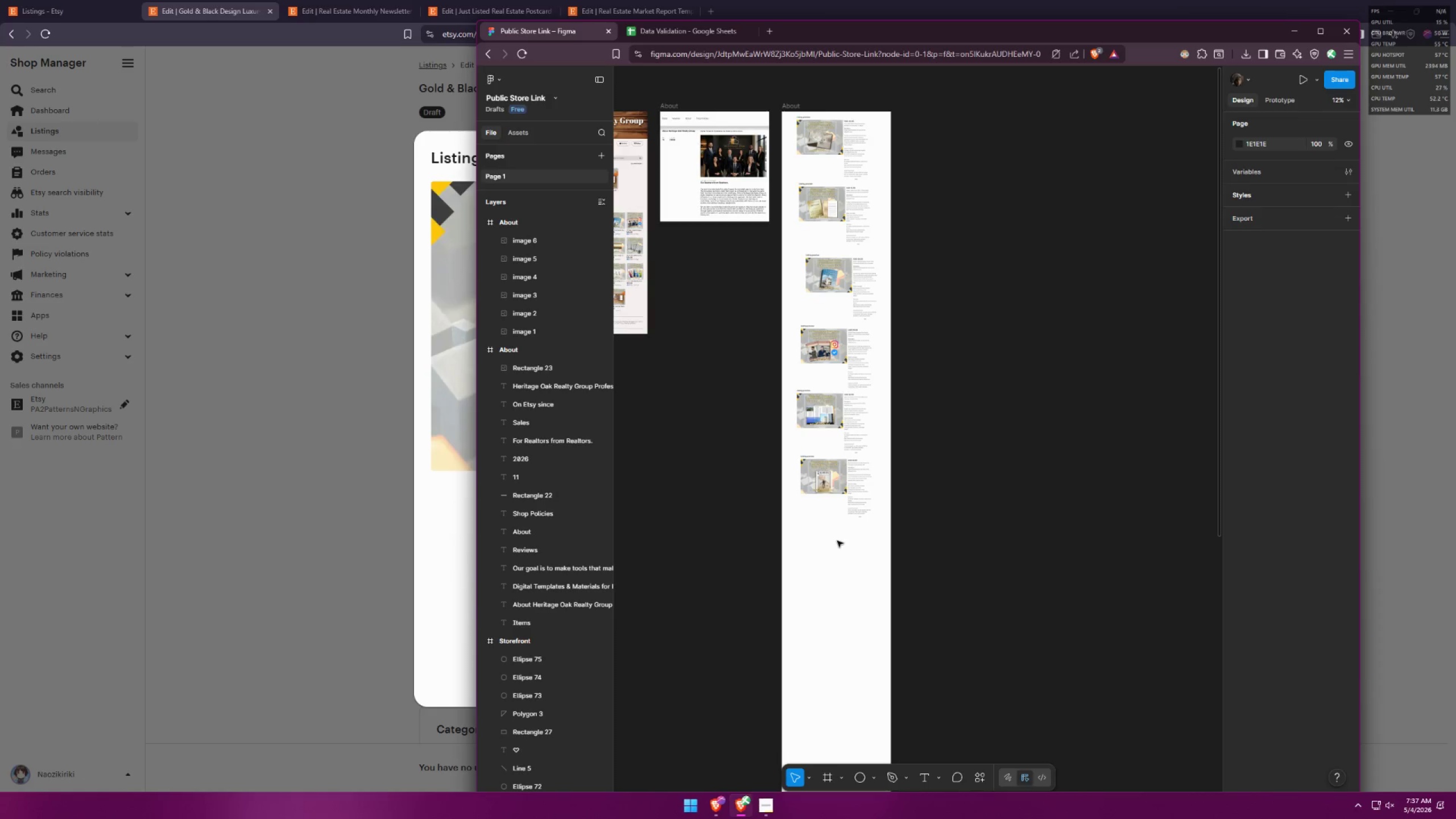 
key(Control+ControlLeft)
 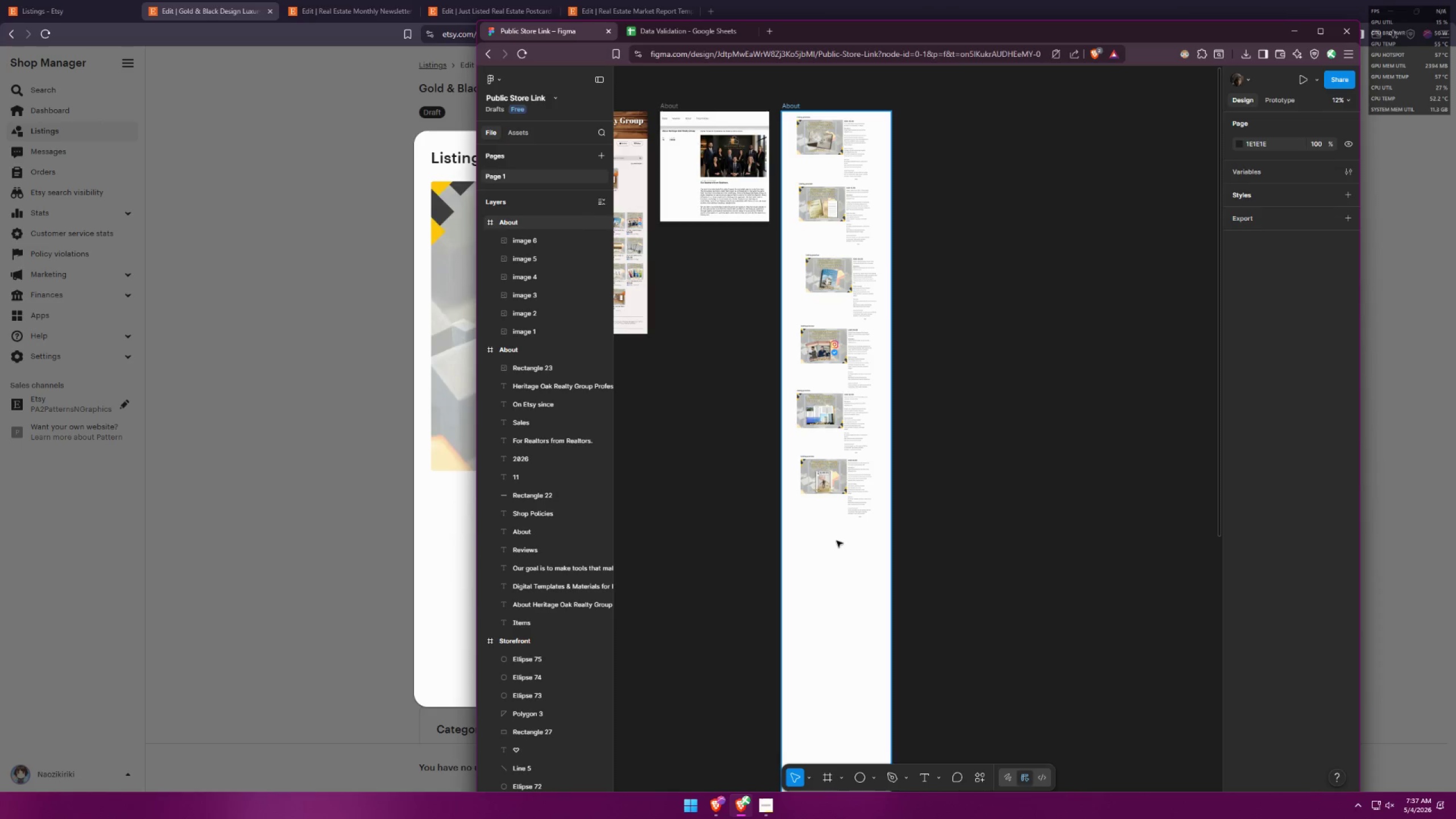 
key(Control+V)
 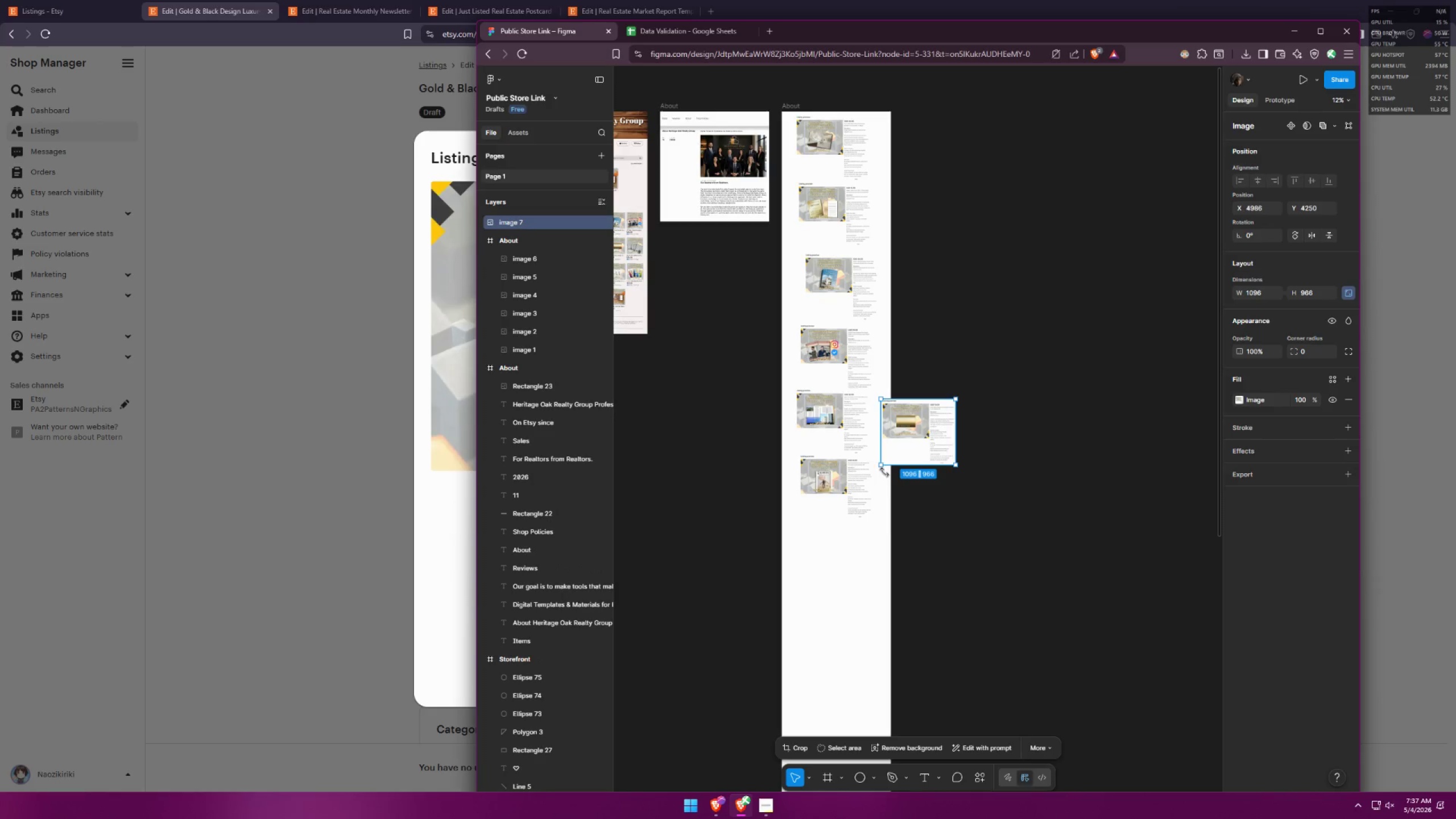 
left_click_drag(start_coordinate=[921, 445], to_coordinate=[828, 567])
 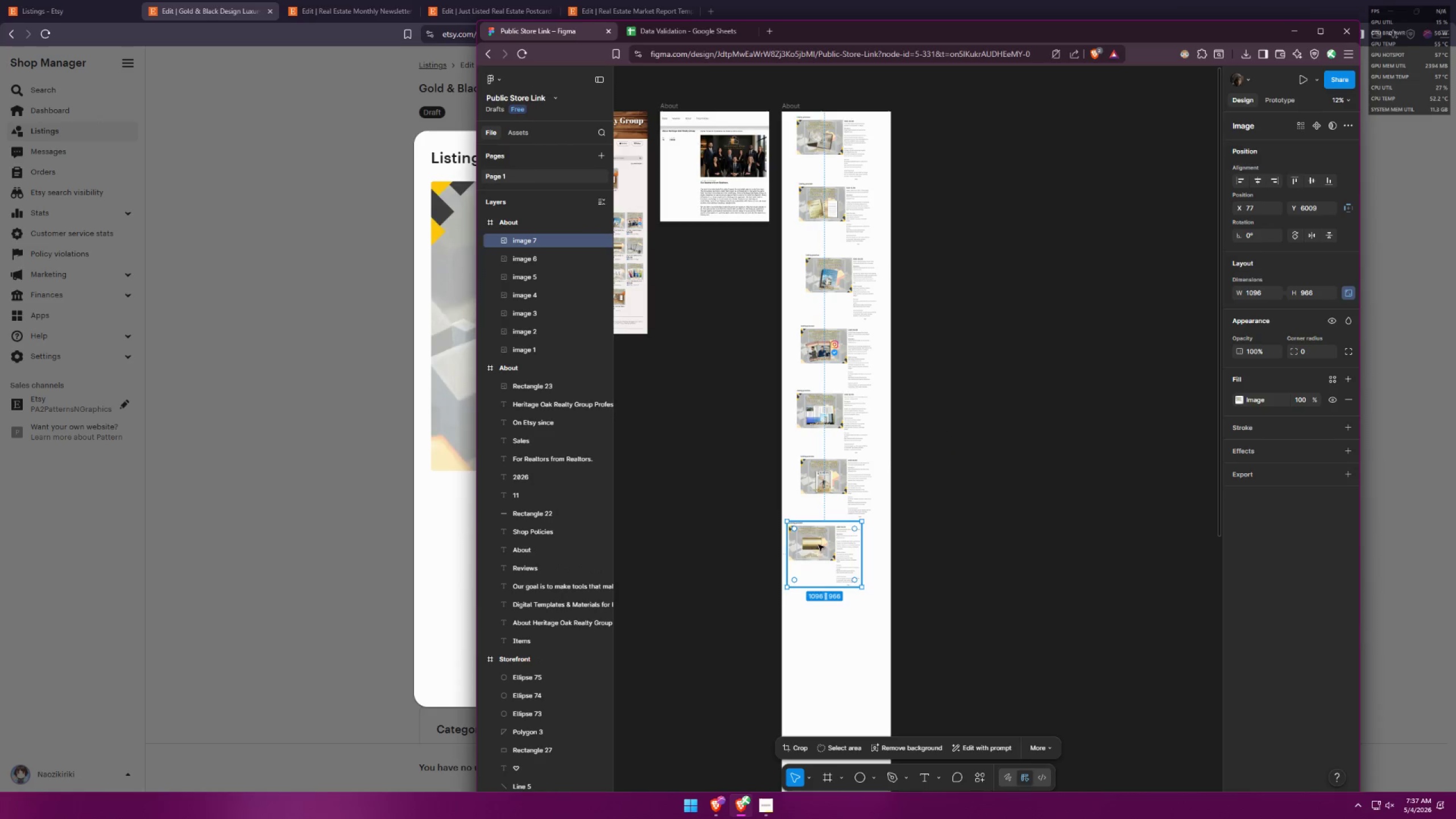 
key(Alt+AltLeft)
 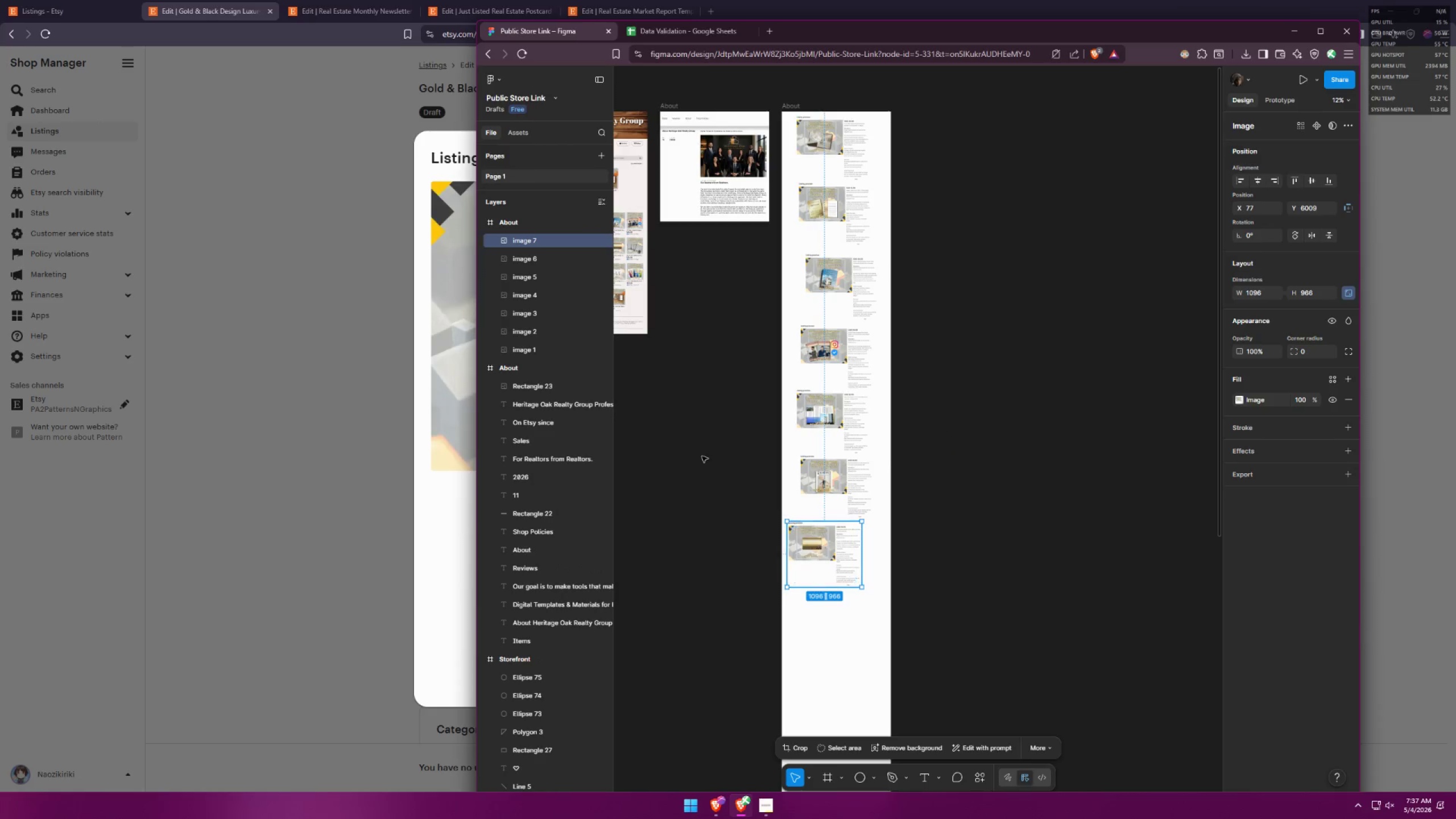 
key(Alt+Tab)
 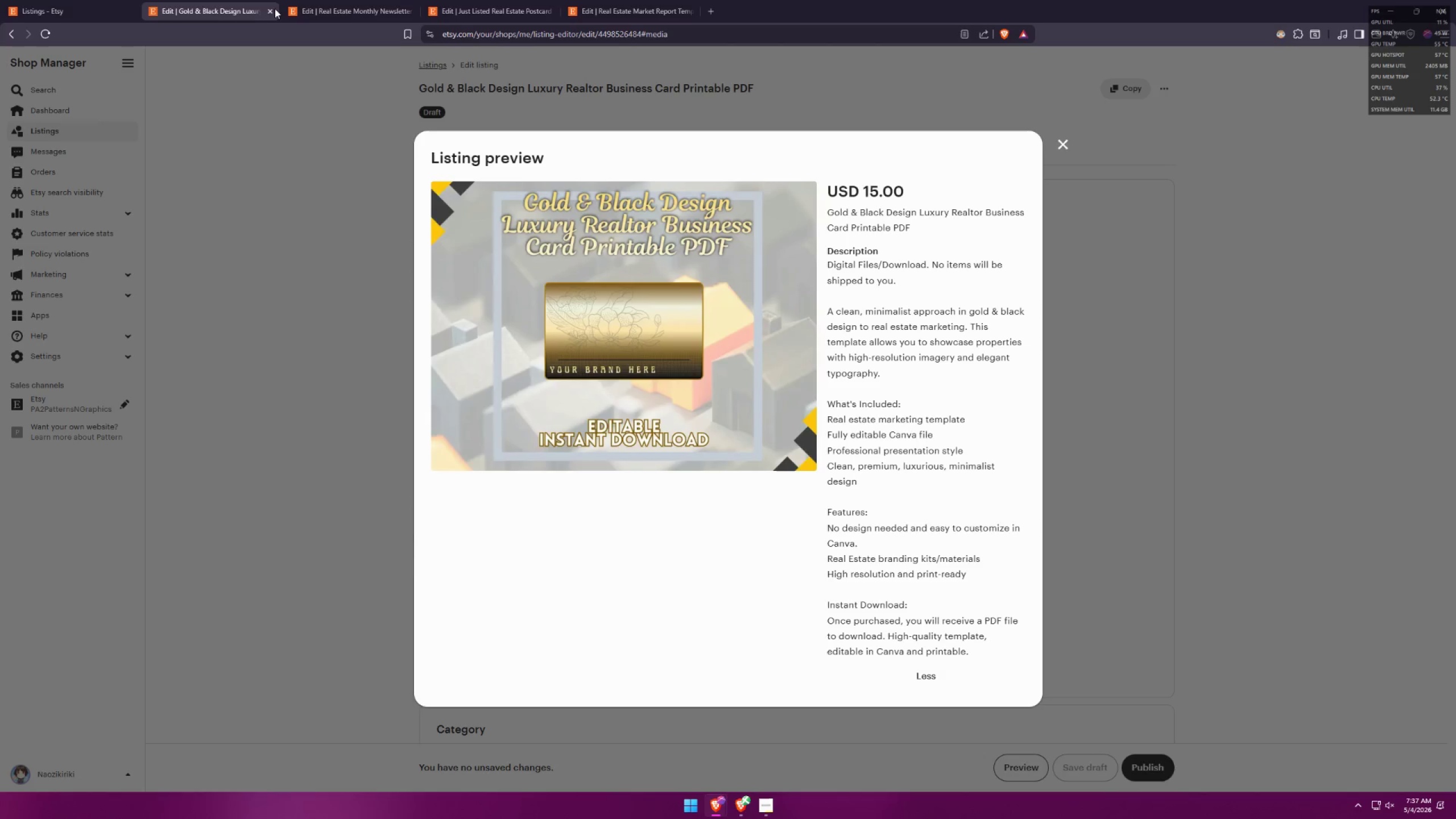 
double_click([268, 9])
 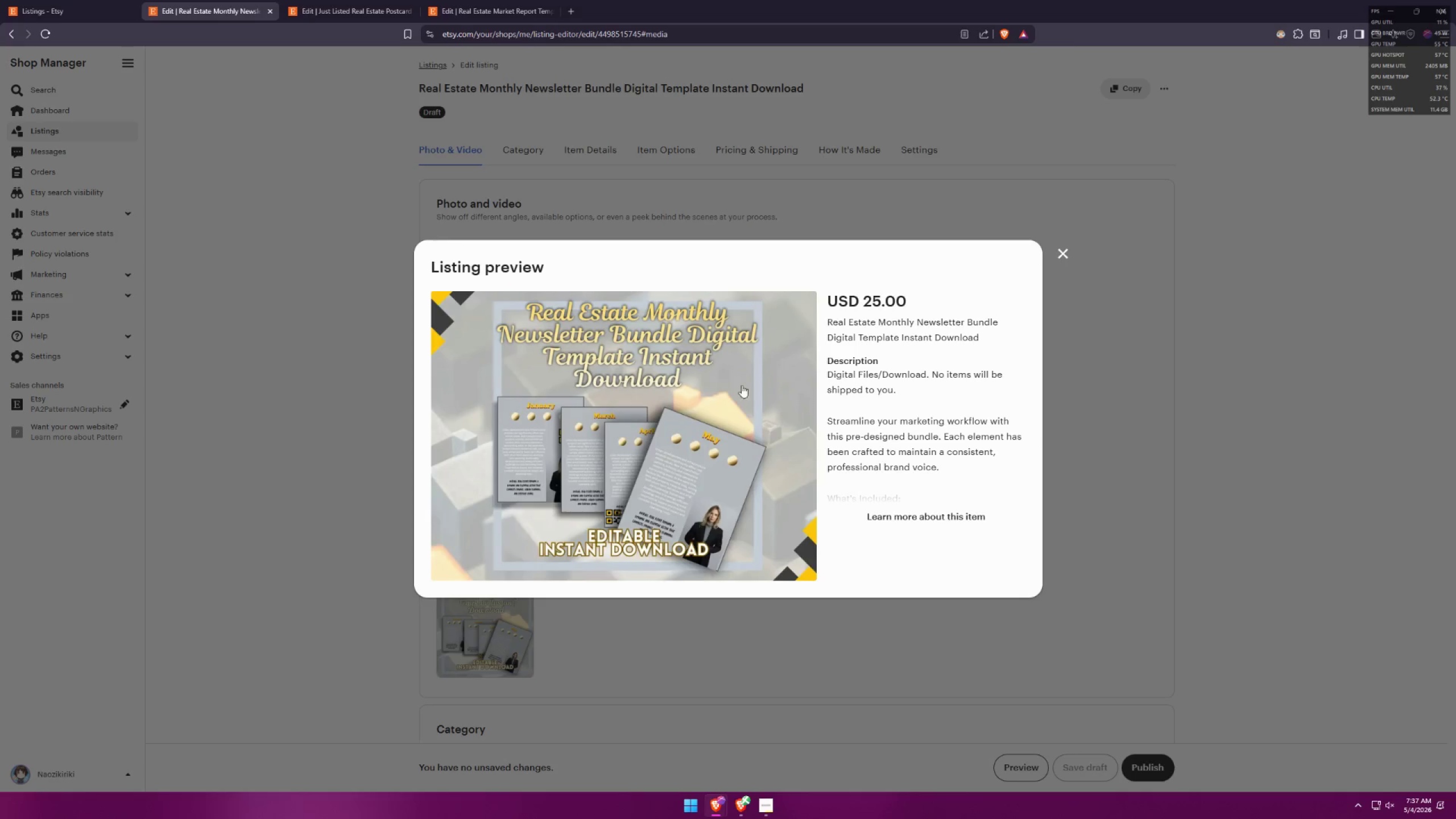 
left_click([926, 520])
 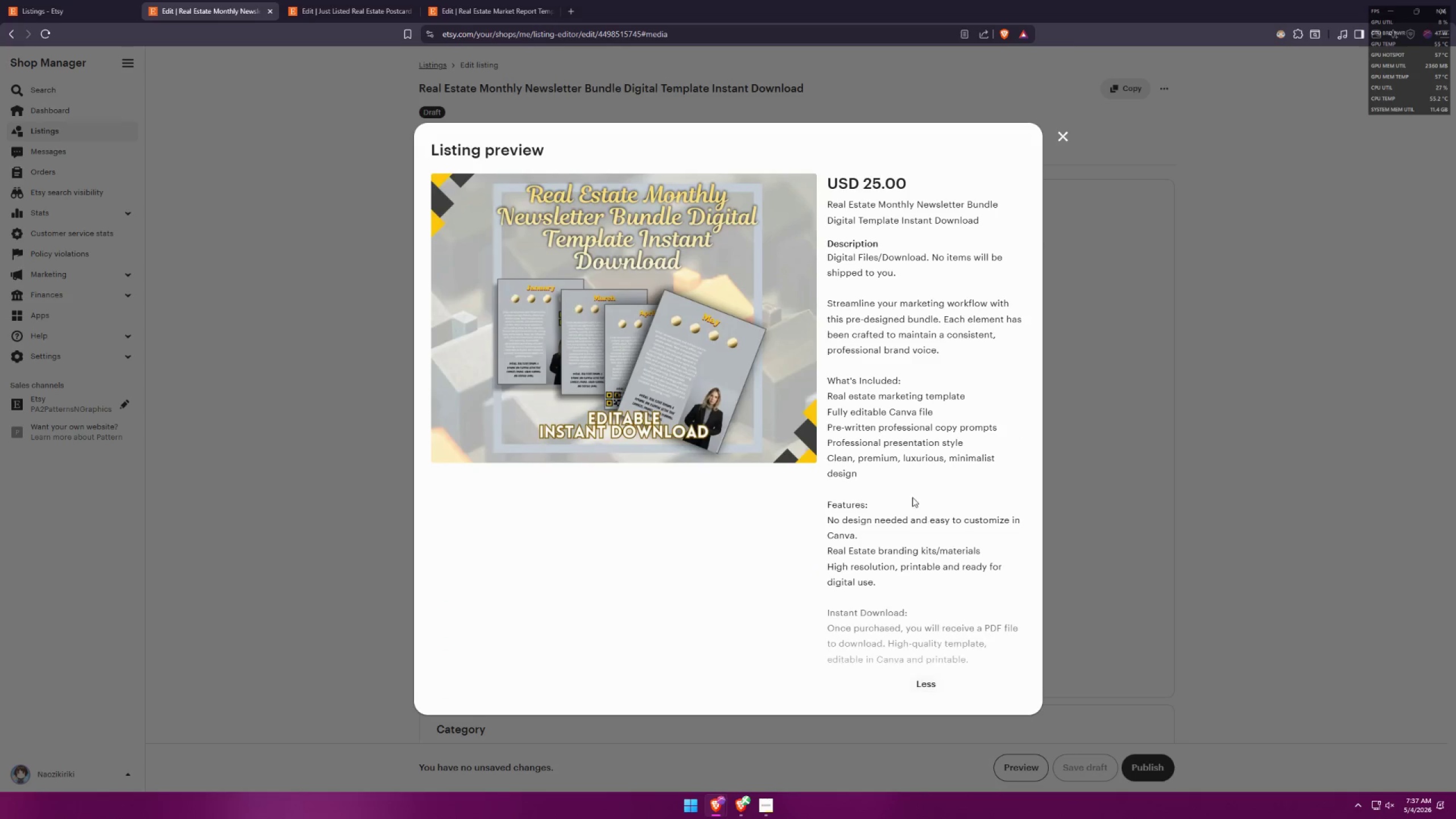 
key(Meta+Shift+ShiftLeft)
 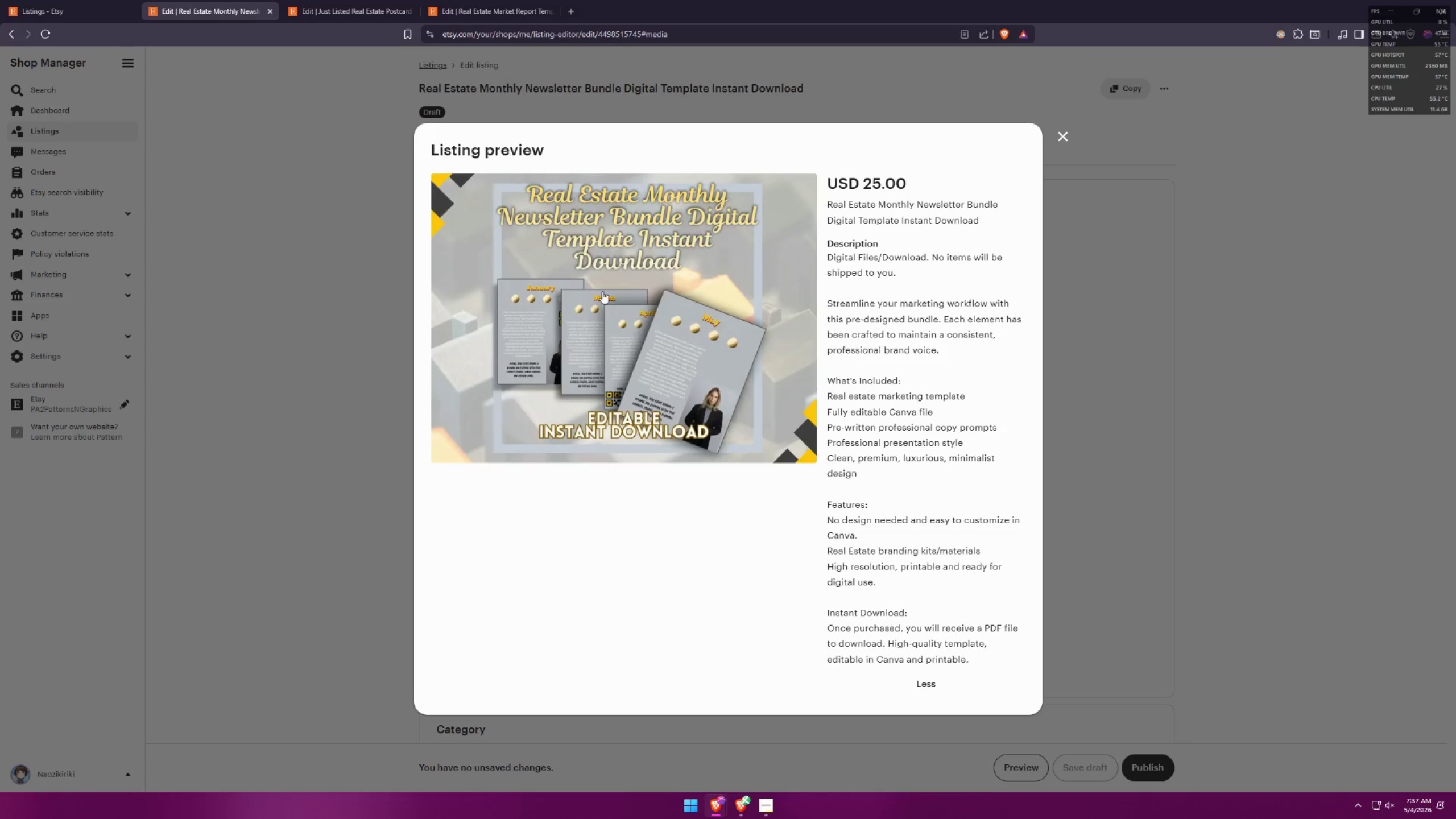 
key(Meta+Shift+S)
 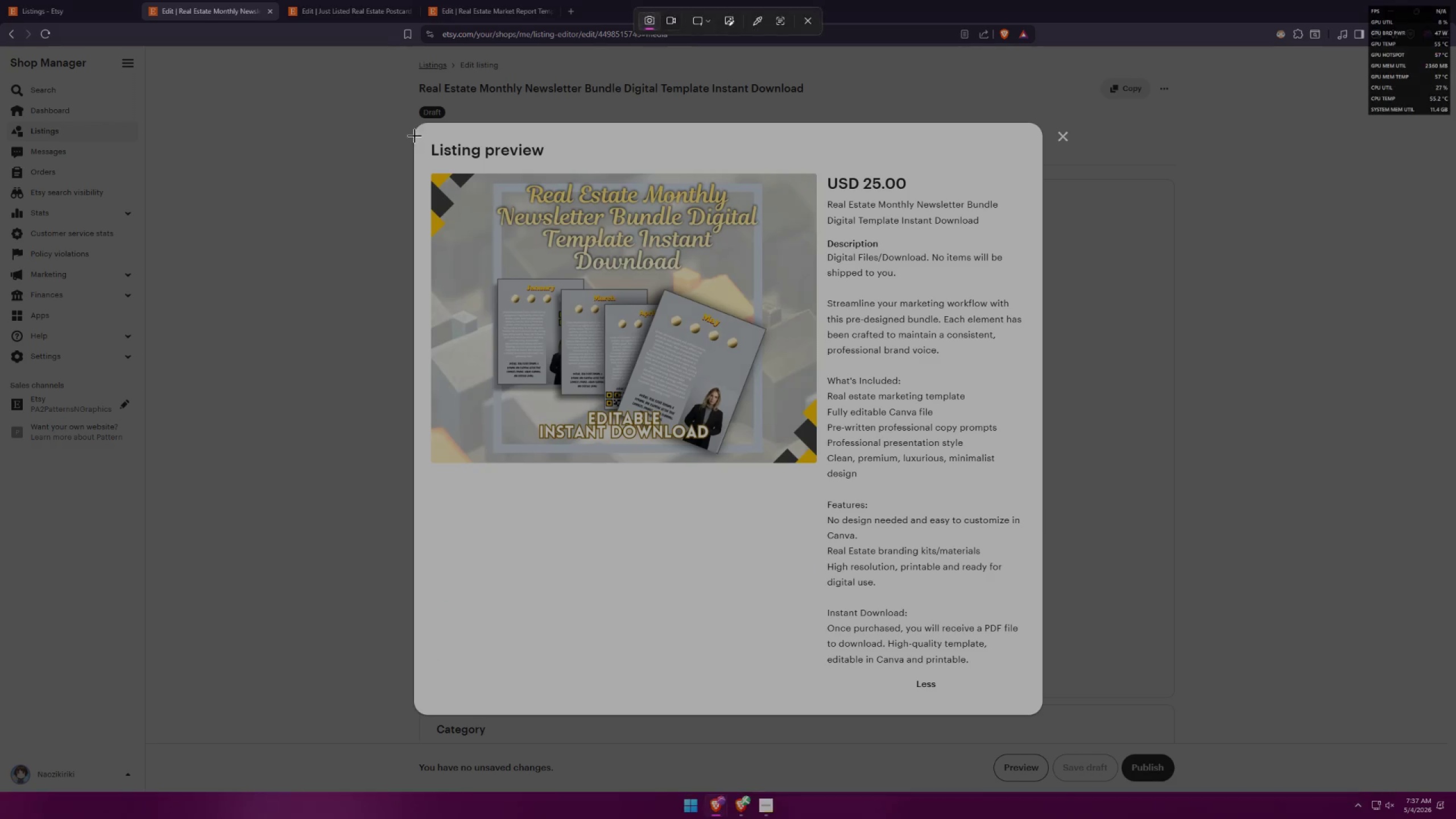 
left_click_drag(start_coordinate=[416, 132], to_coordinate=[1040, 697])
 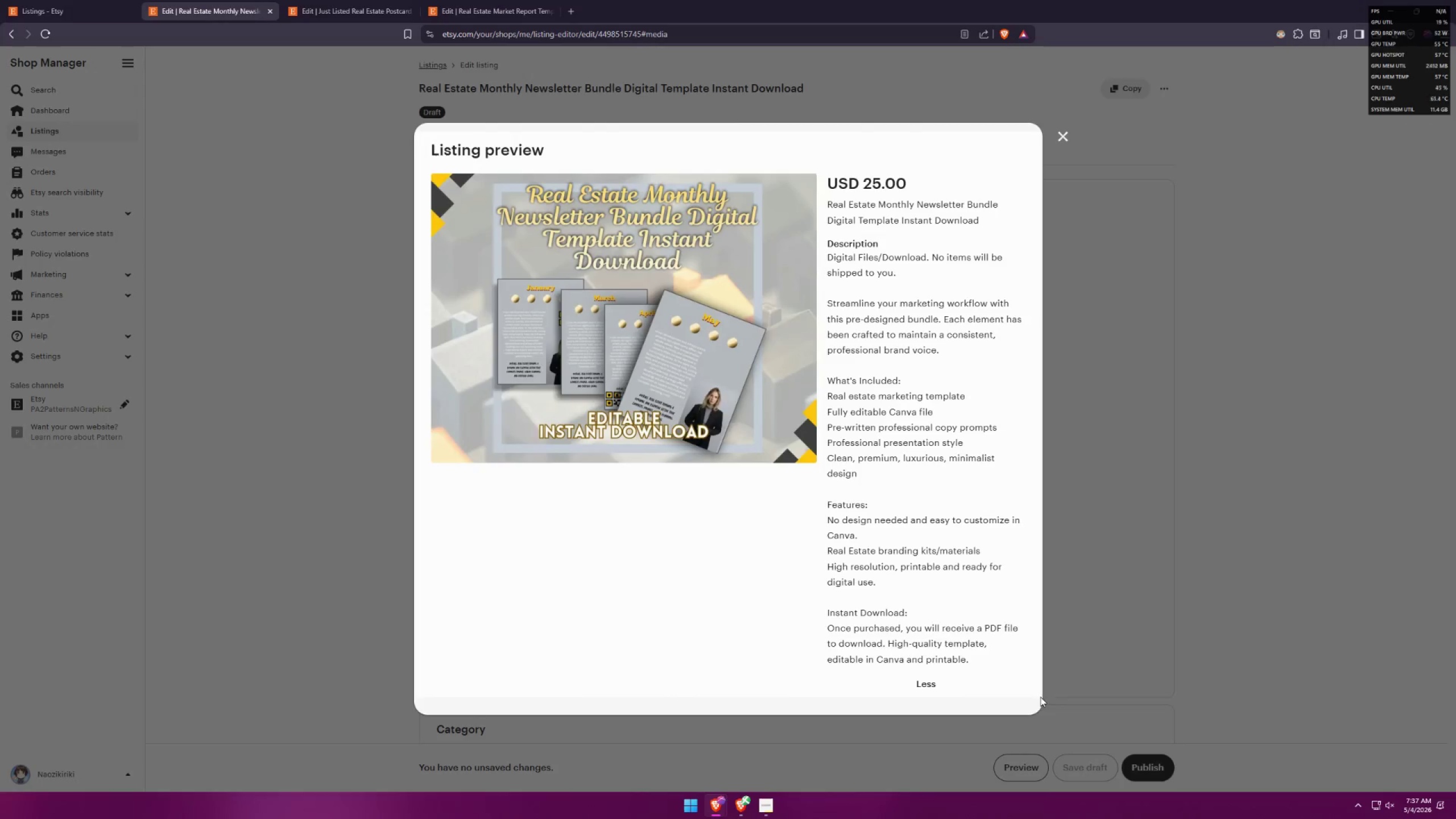 
key(Alt+AltLeft)
 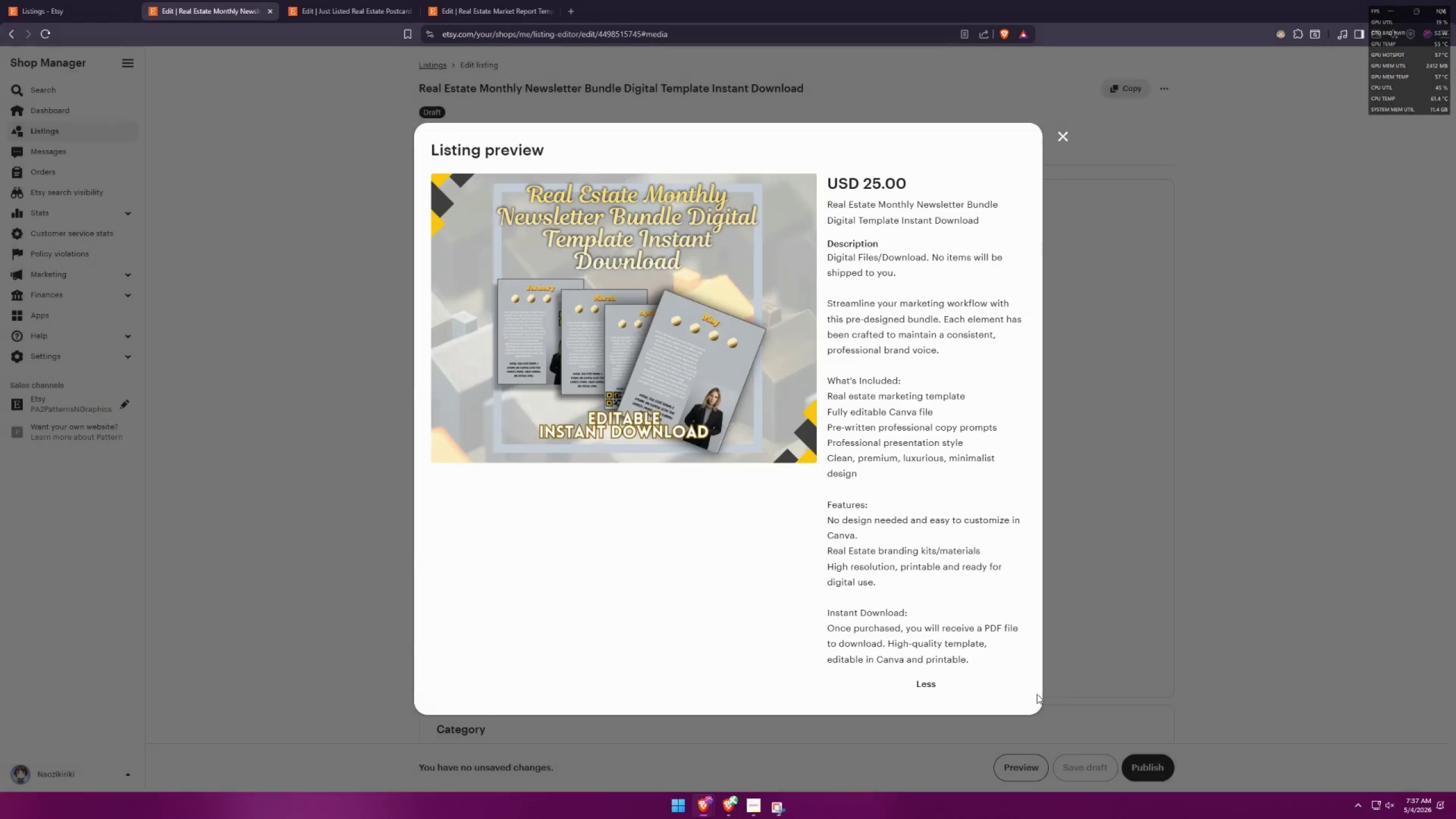 
key(Alt+Tab)
 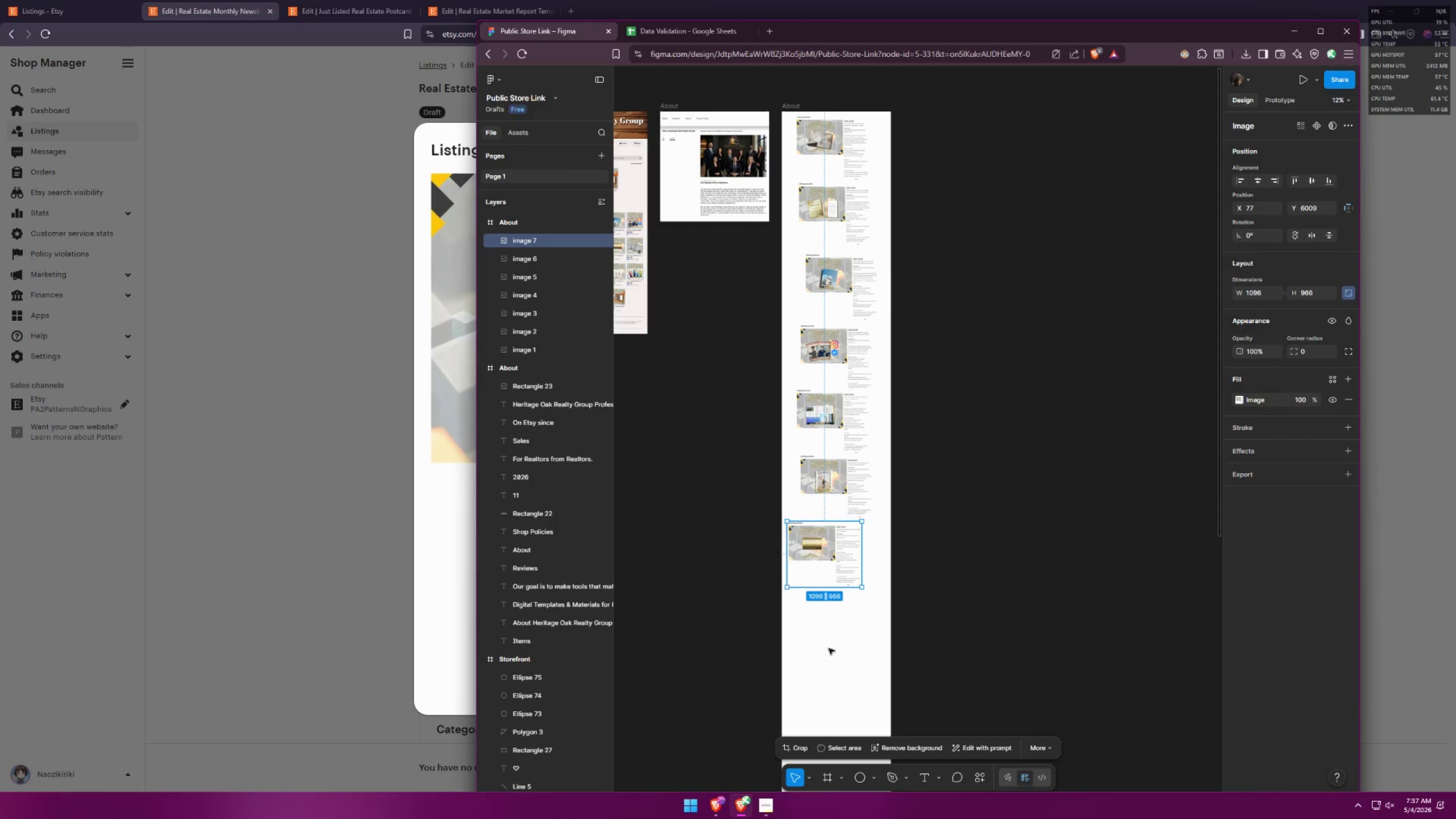 
left_click([812, 628])
 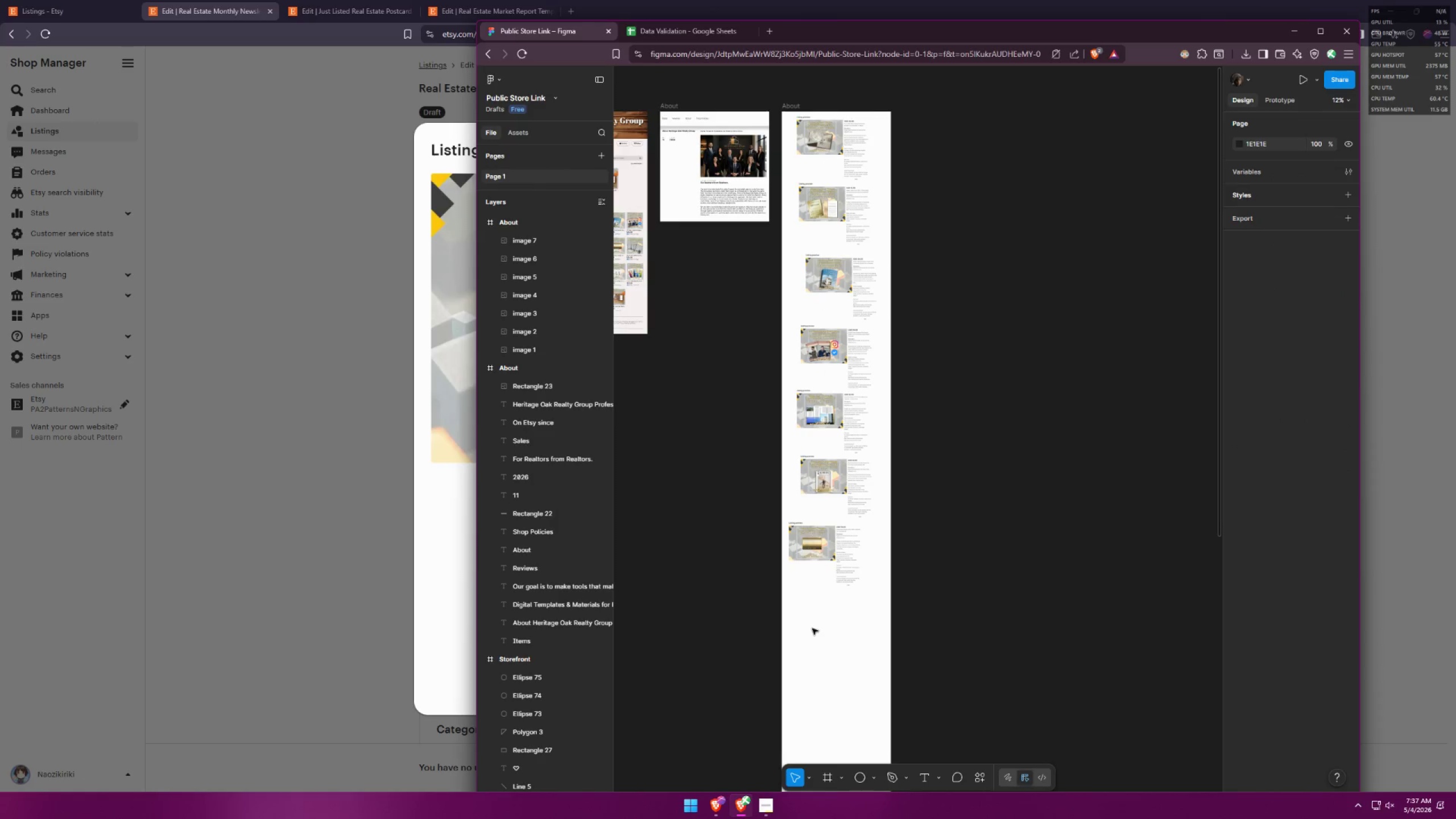 
key(Control+ControlLeft)
 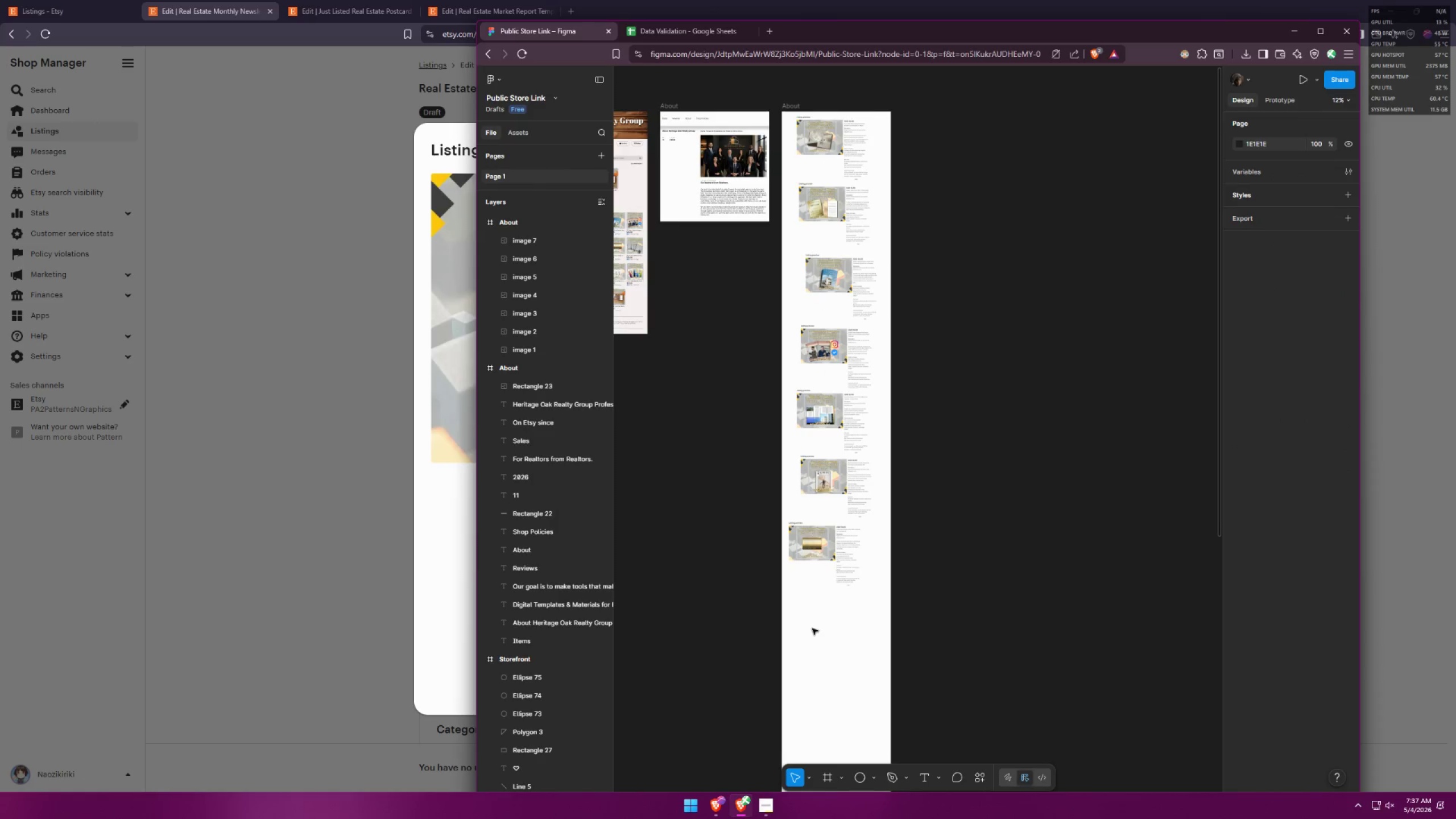 
key(Control+V)
 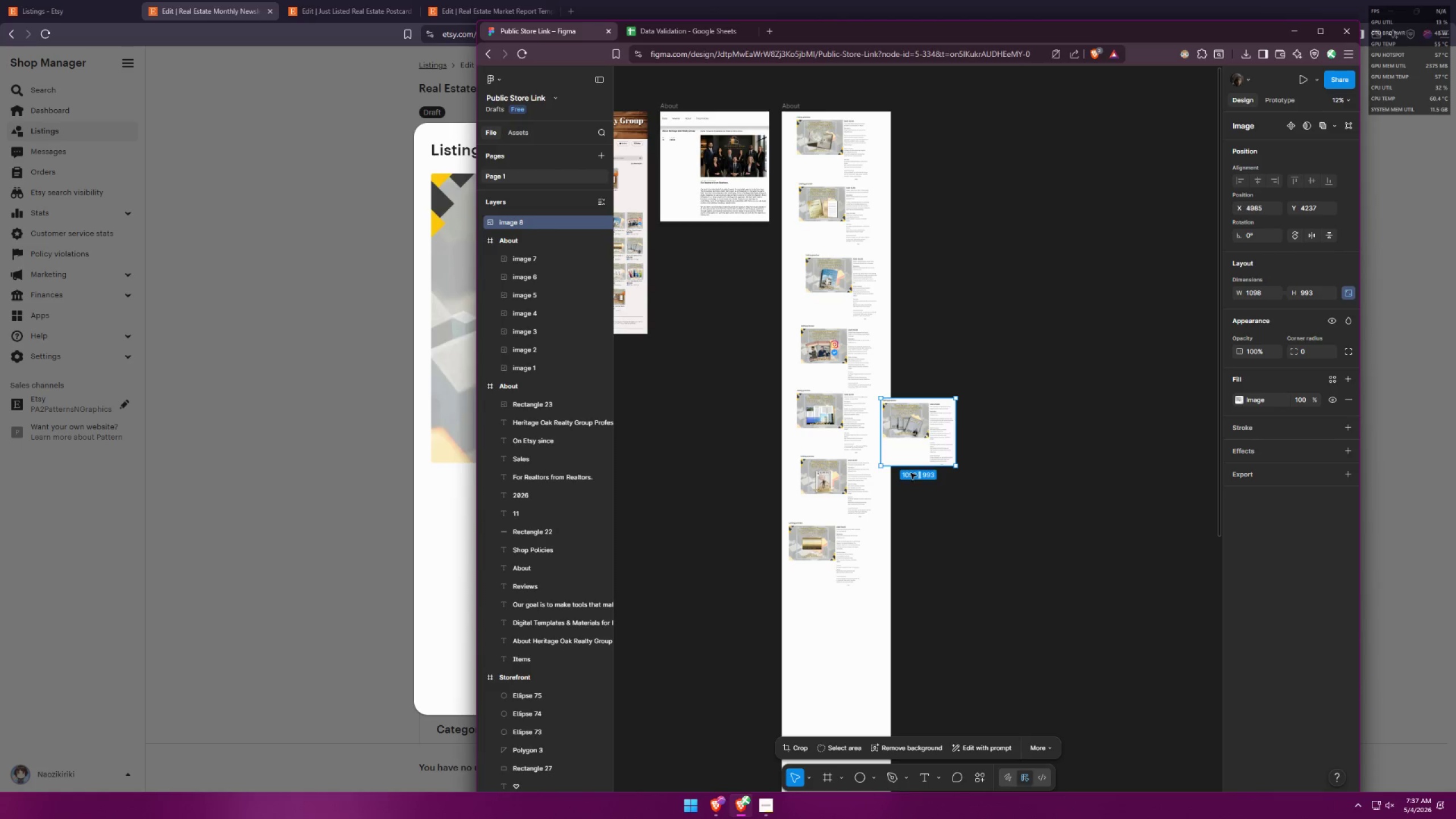 
left_click_drag(start_coordinate=[919, 436], to_coordinate=[834, 626])
 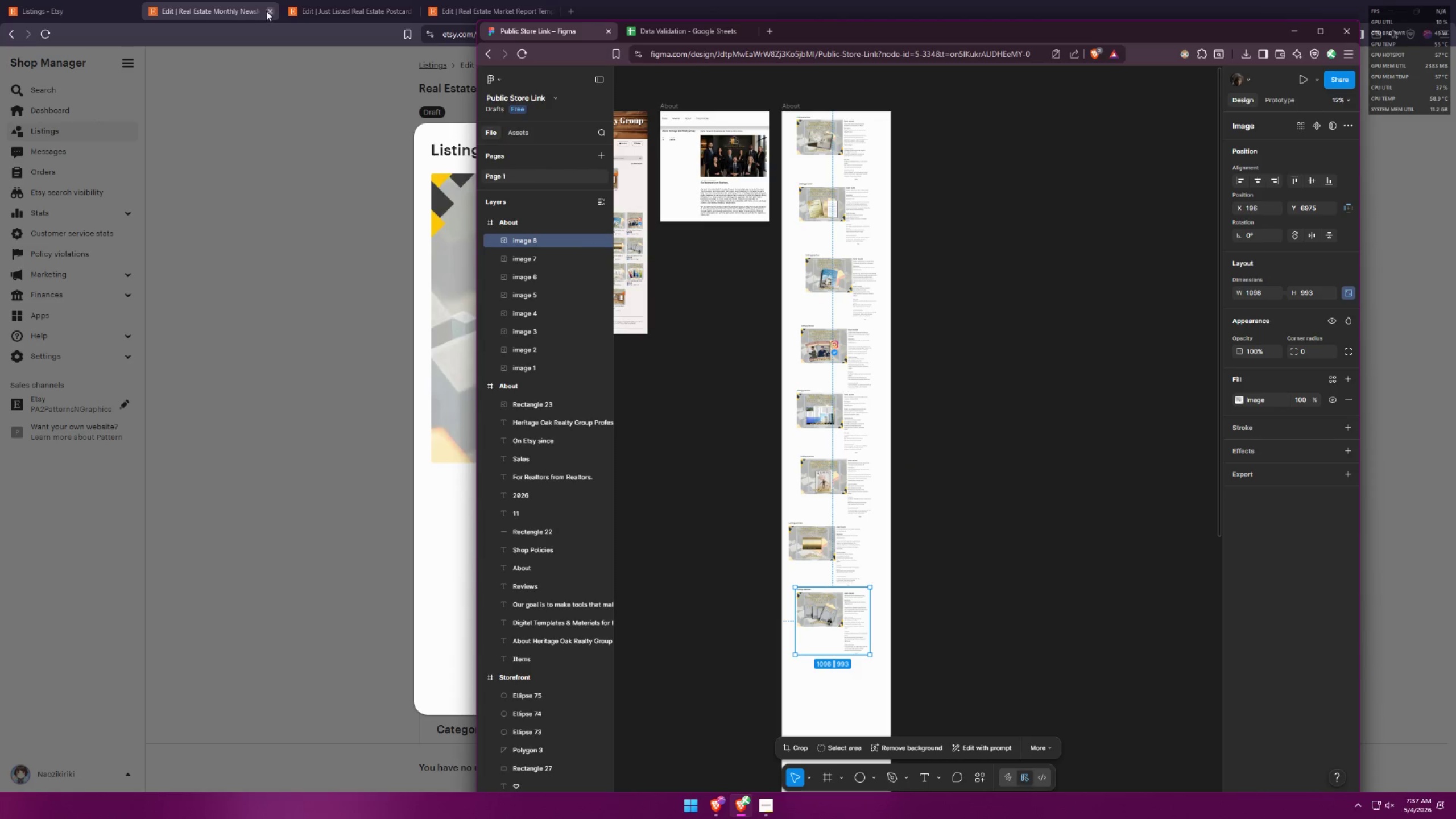 
left_click([271, 10])
 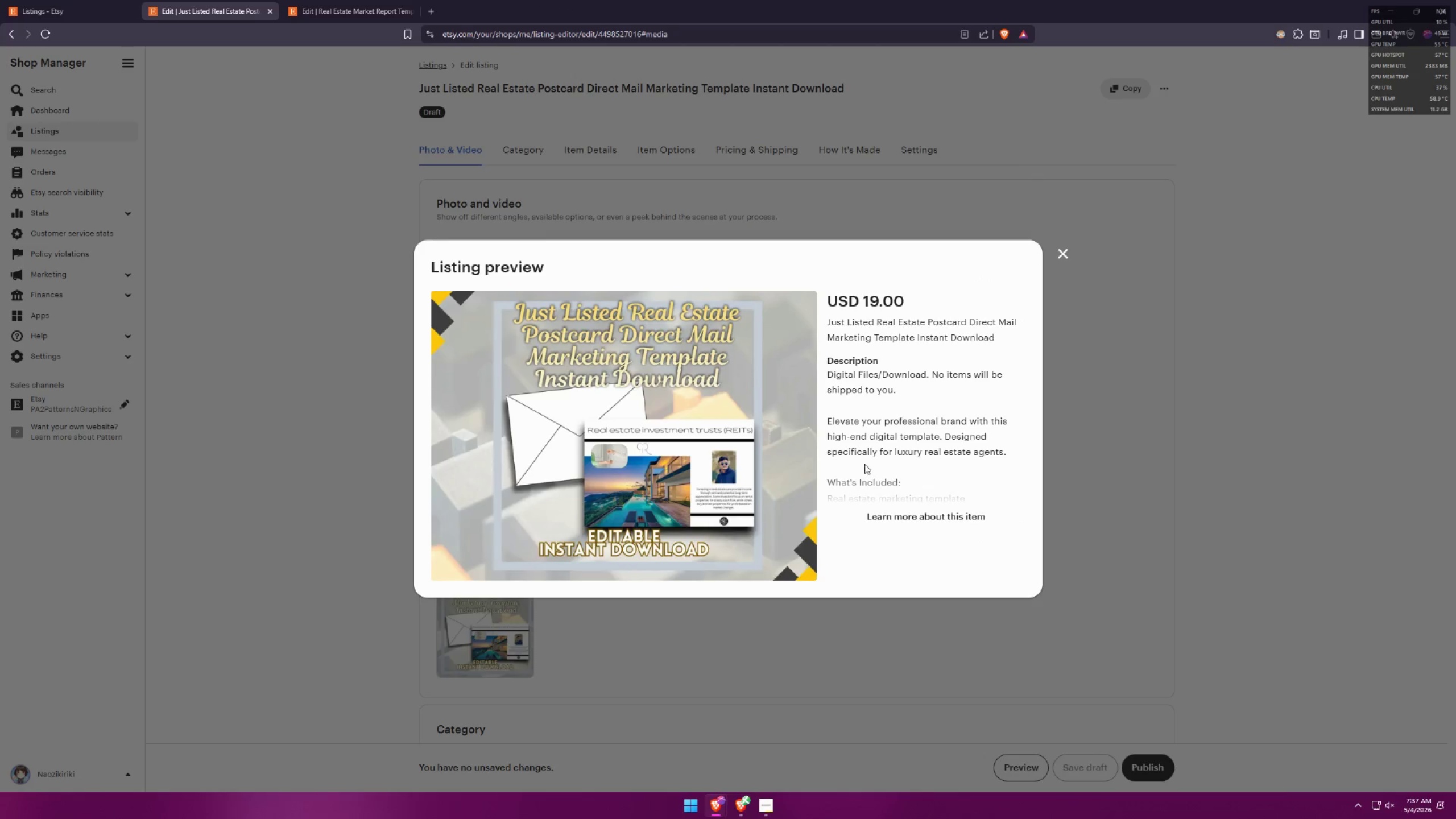 
left_click([895, 508])
 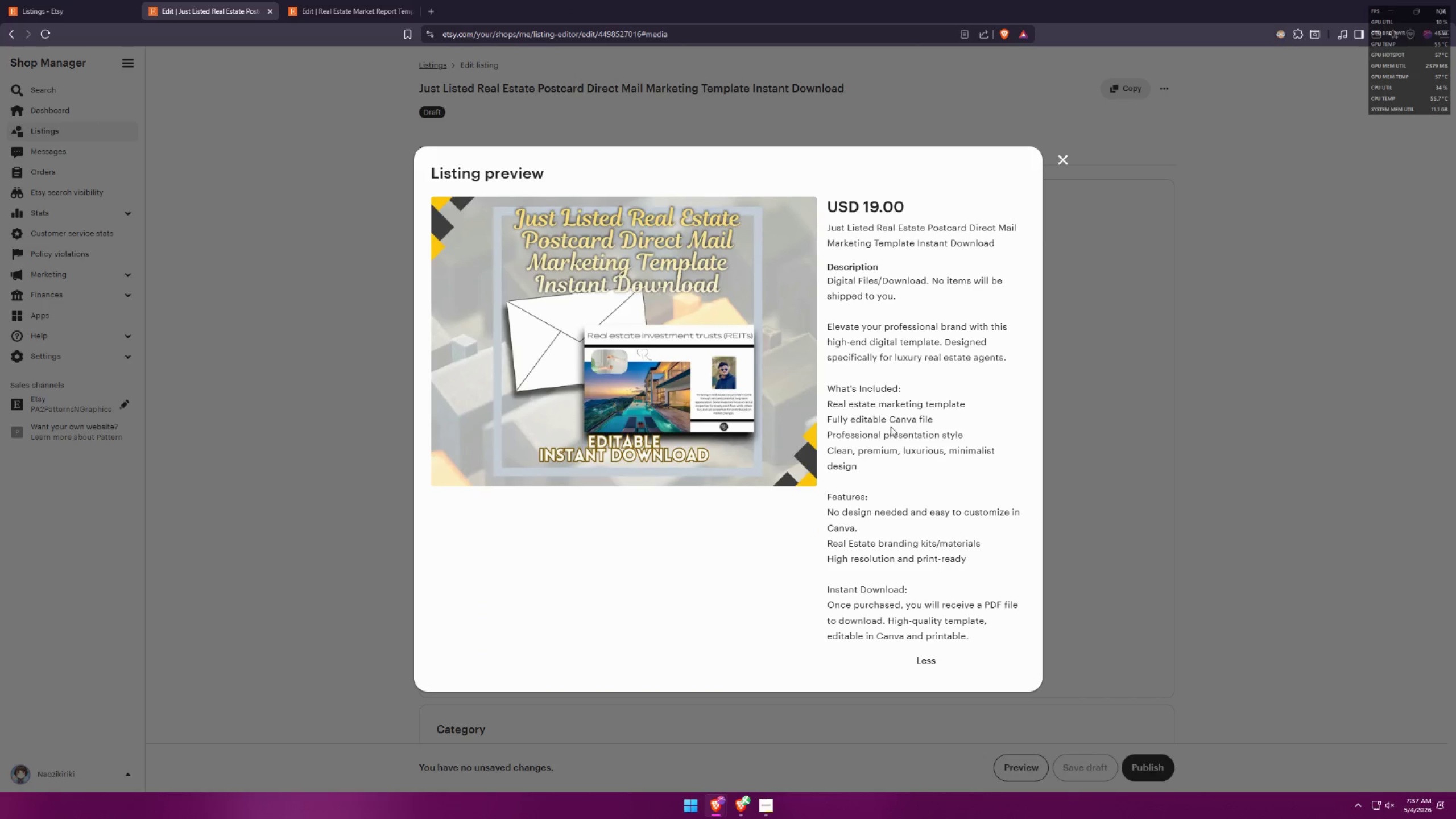 
key(Meta+MetaLeft)
 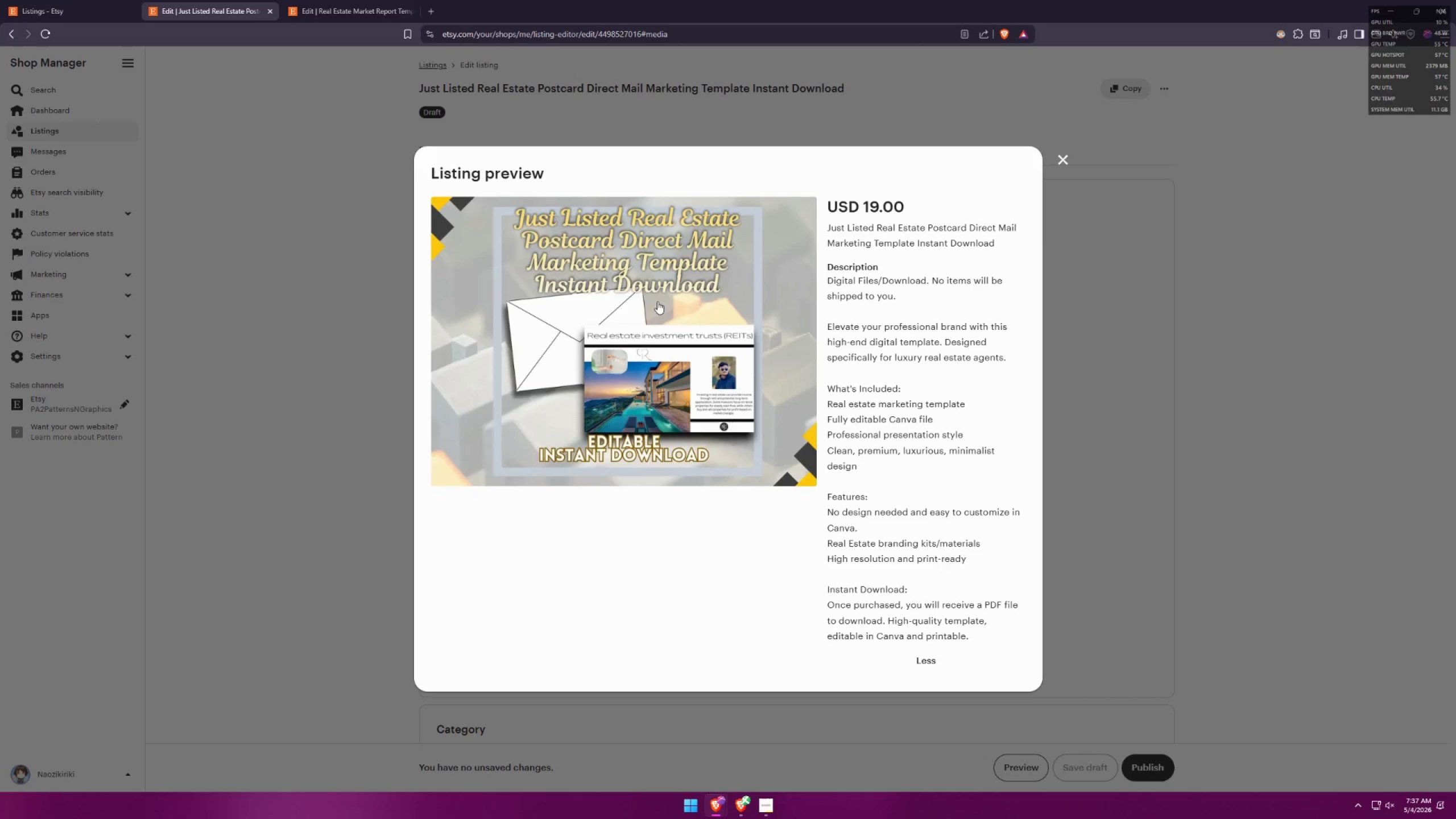 
key(Meta+Shift+ShiftLeft)
 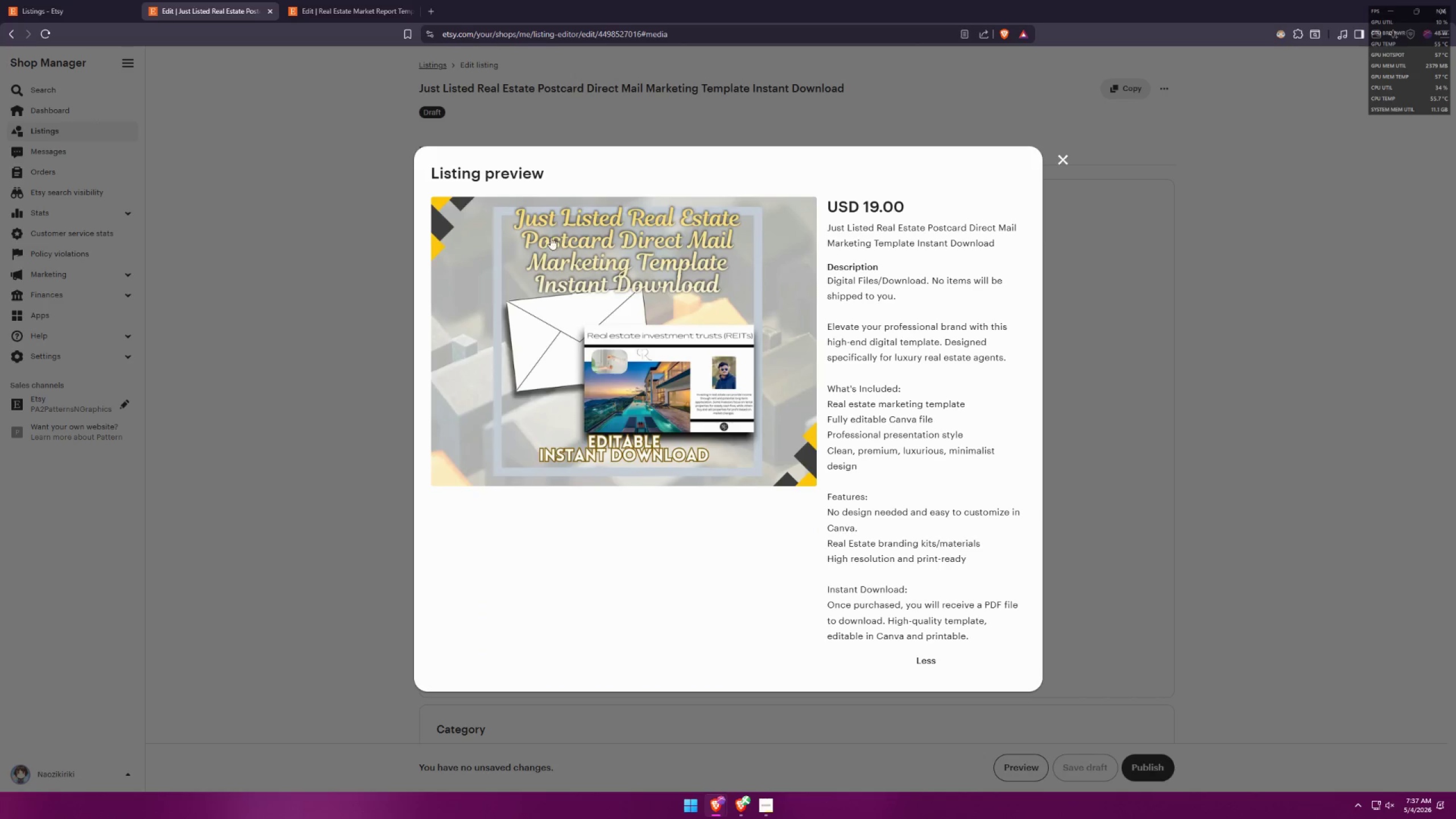 
key(Meta+Shift+S)
 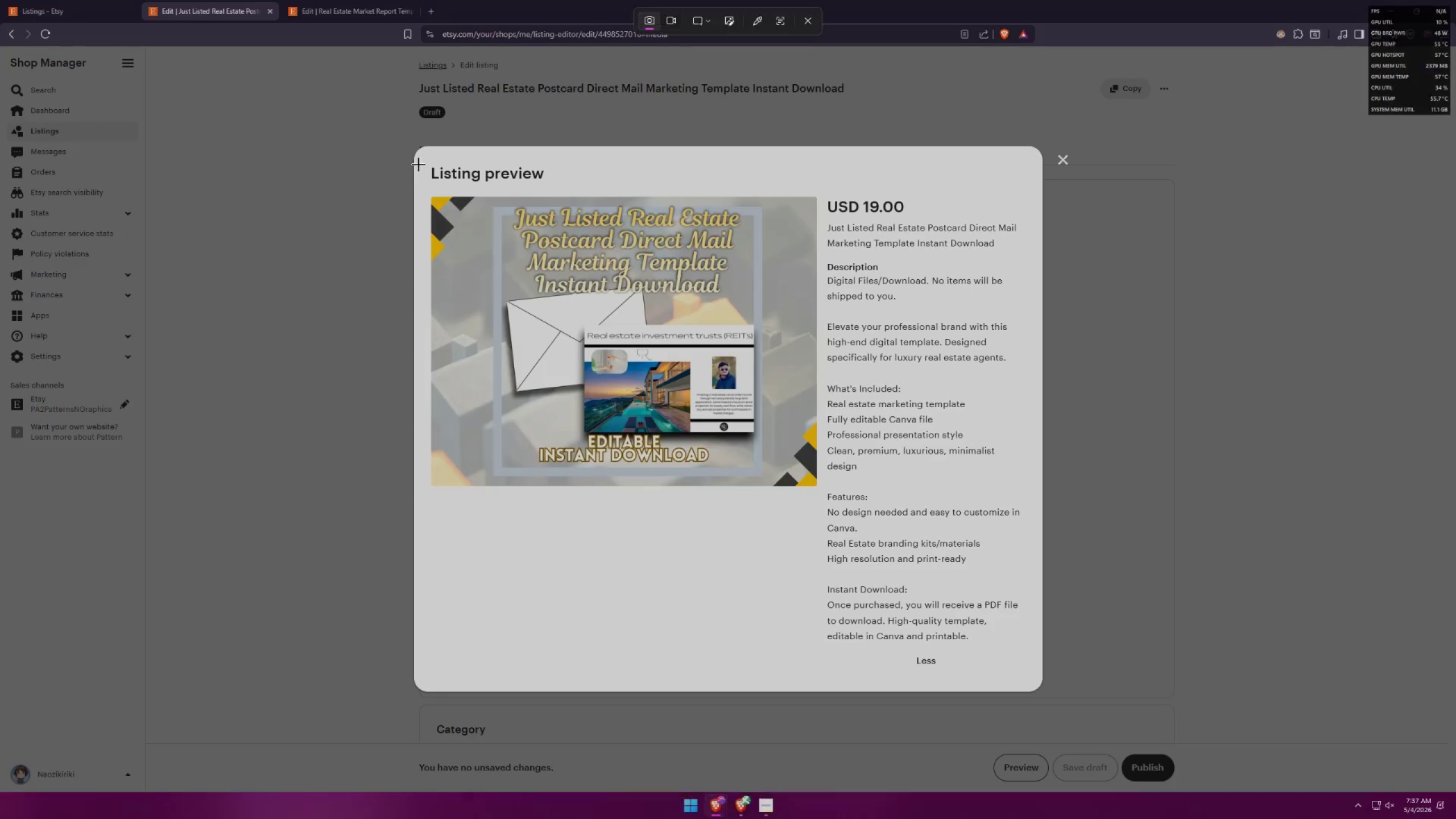 
left_click_drag(start_coordinate=[416, 159], to_coordinate=[1040, 682])
 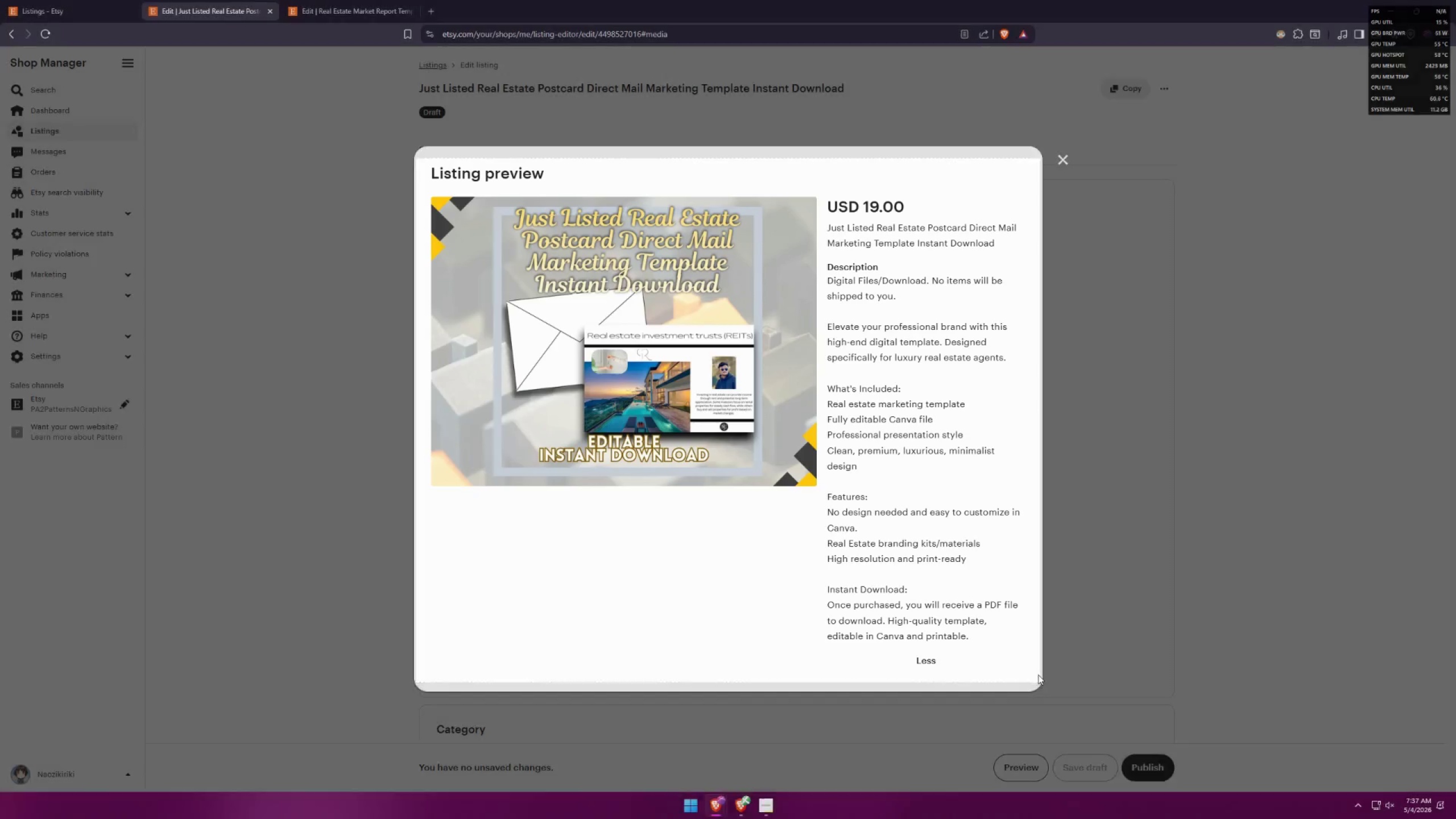 
key(Alt+AltLeft)
 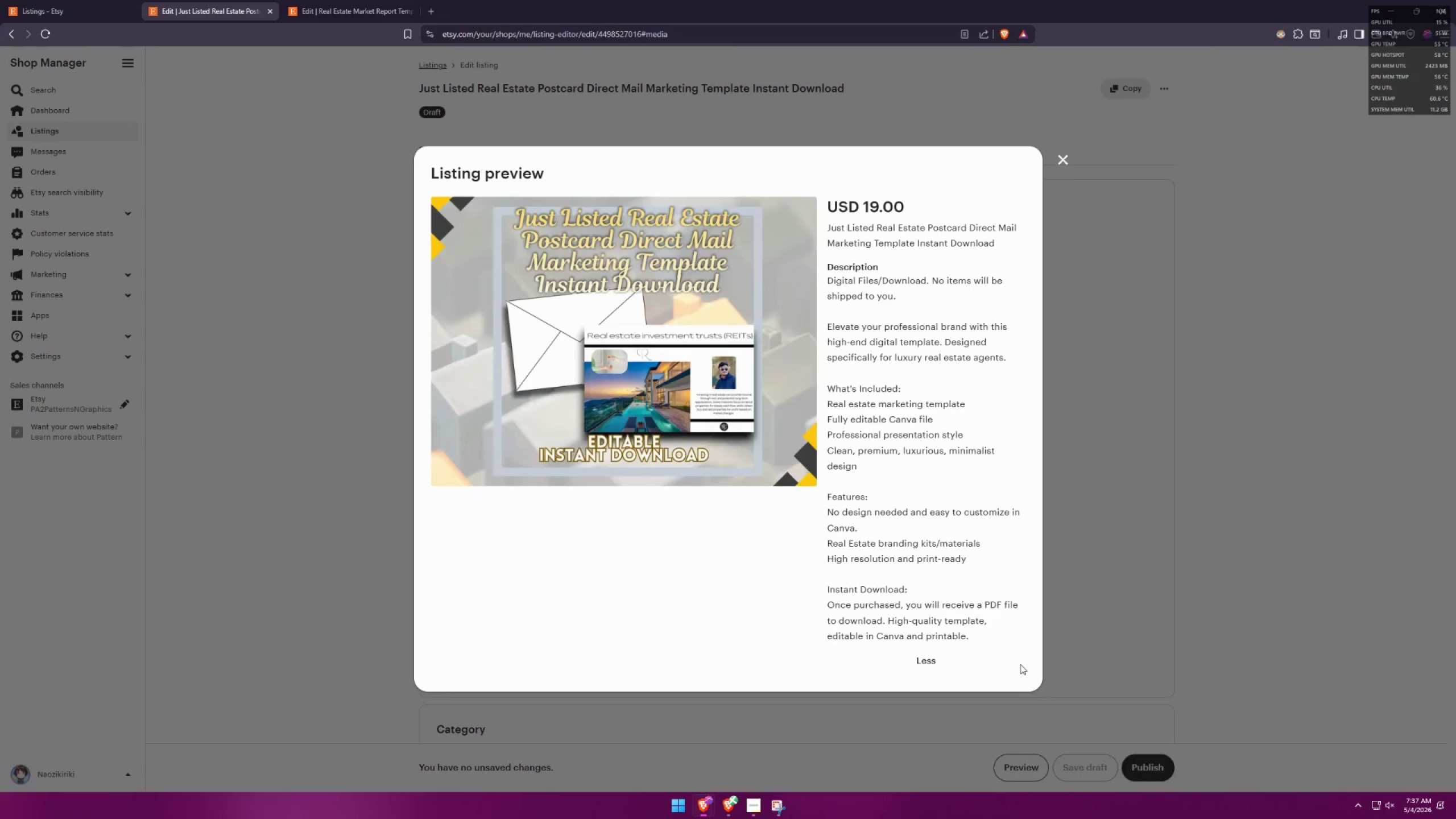 
key(Alt+Tab)
 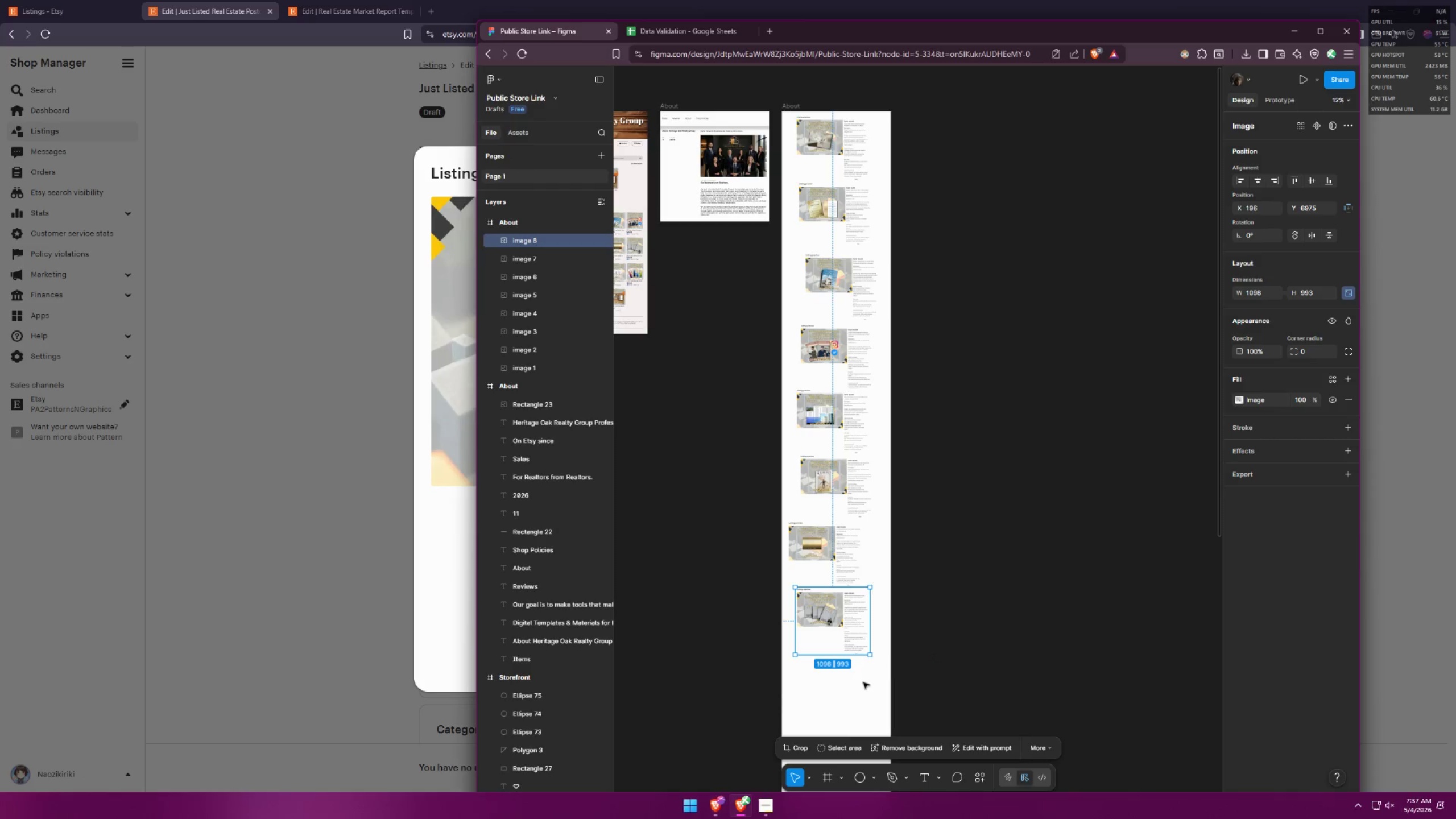 
left_click([846, 689])
 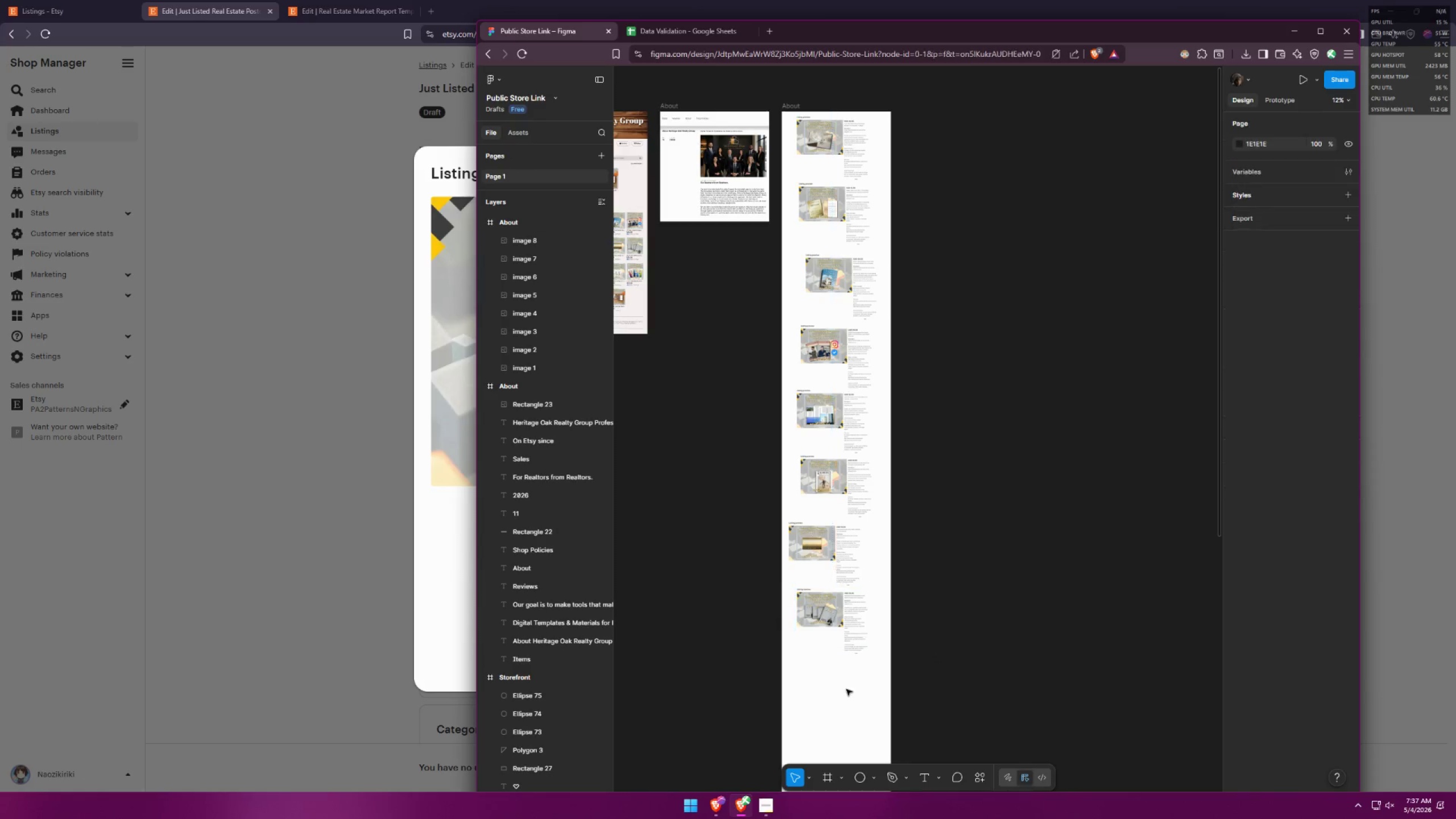 
key(Control+ControlLeft)
 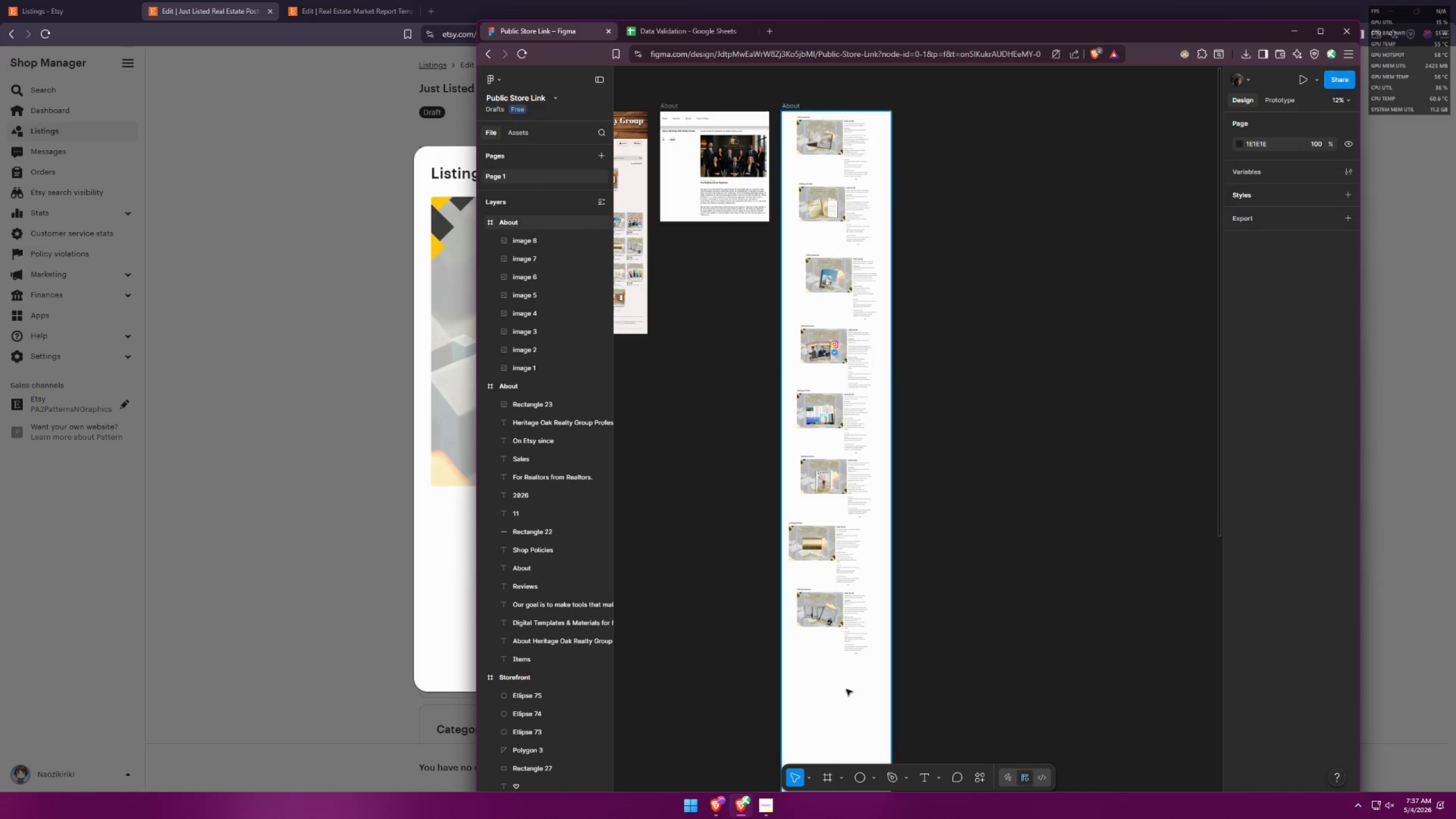 
key(Control+V)
 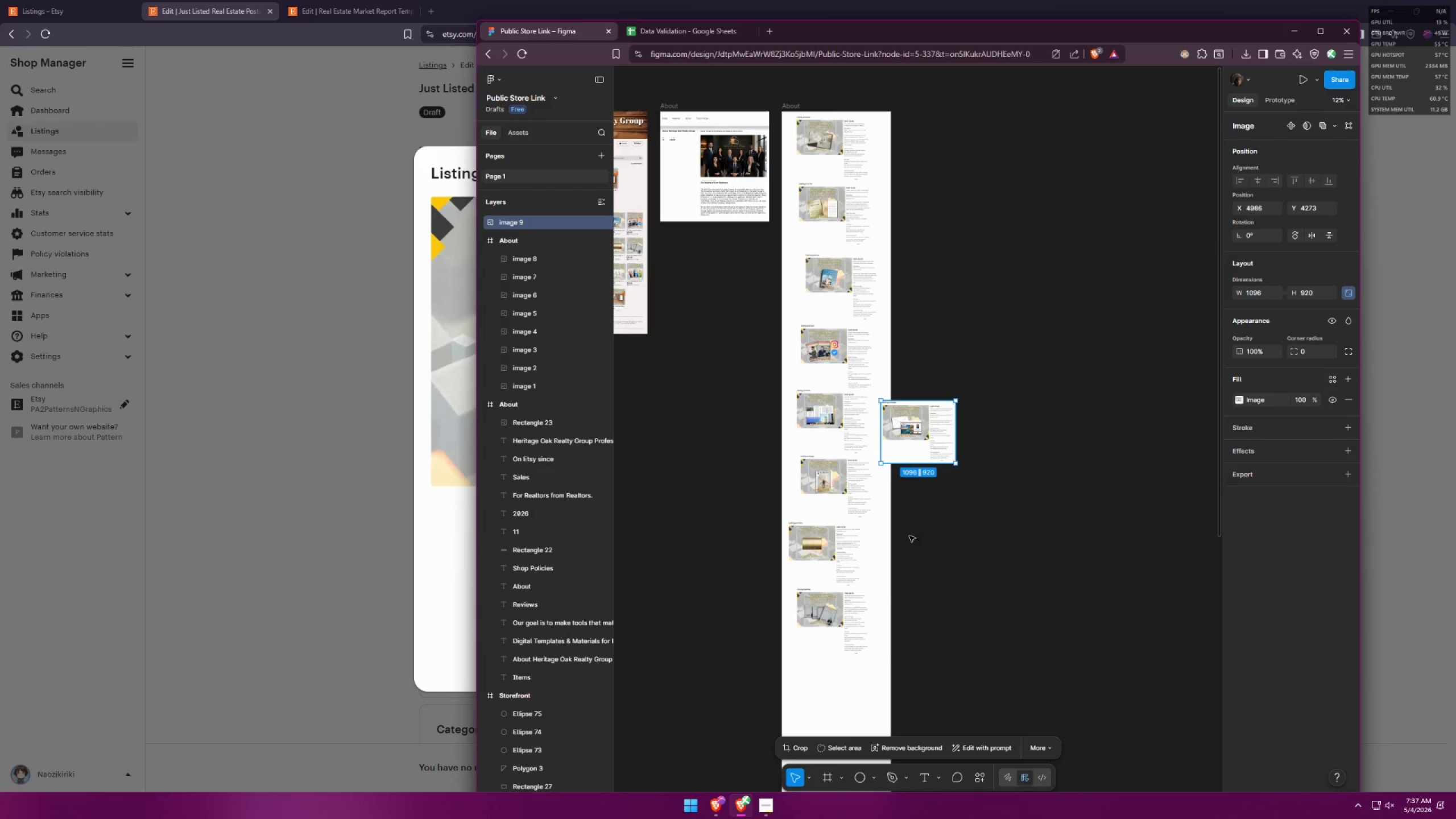 
left_click_drag(start_coordinate=[927, 425], to_coordinate=[849, 679])
 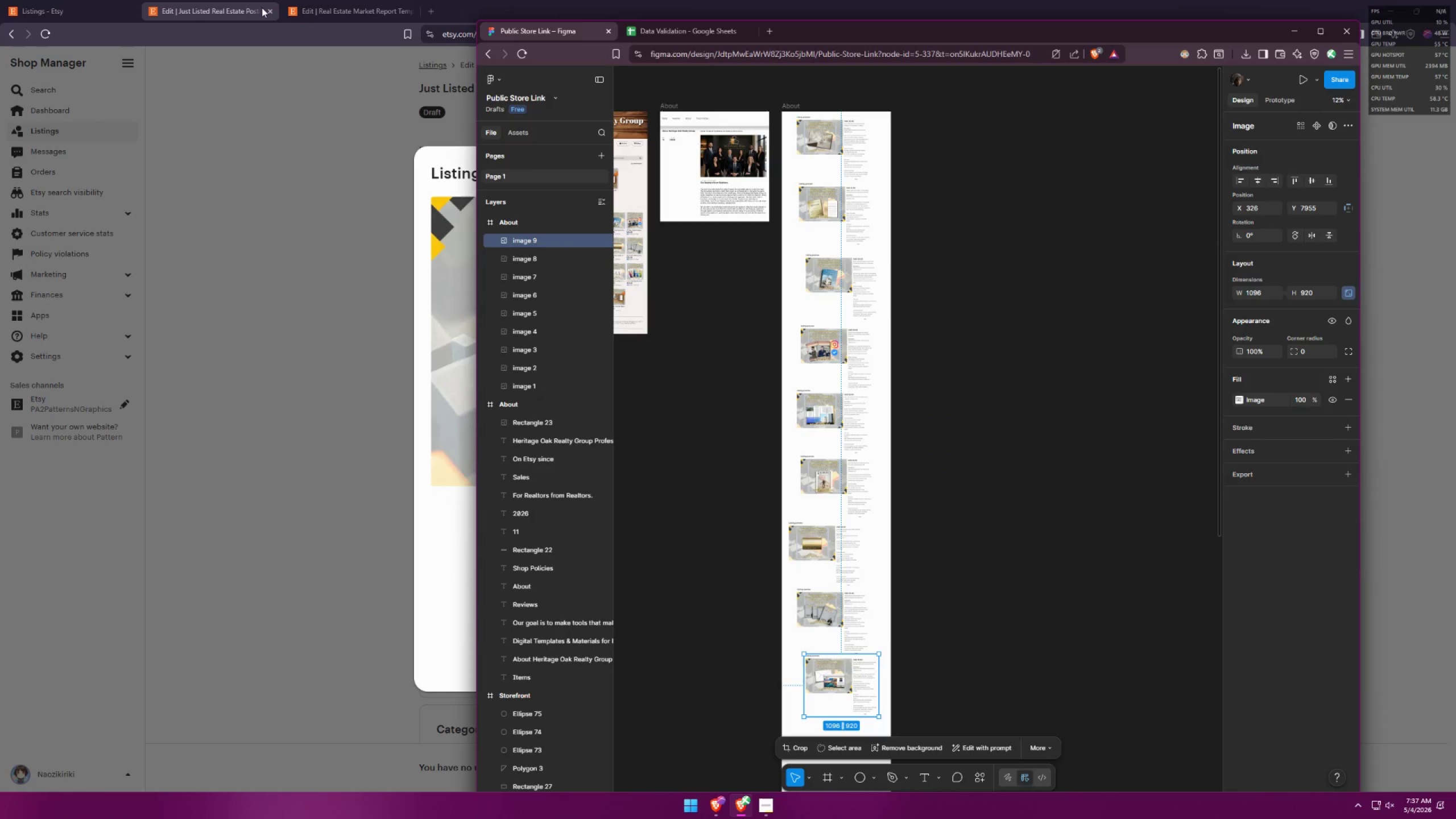 
left_click([271, 10])
 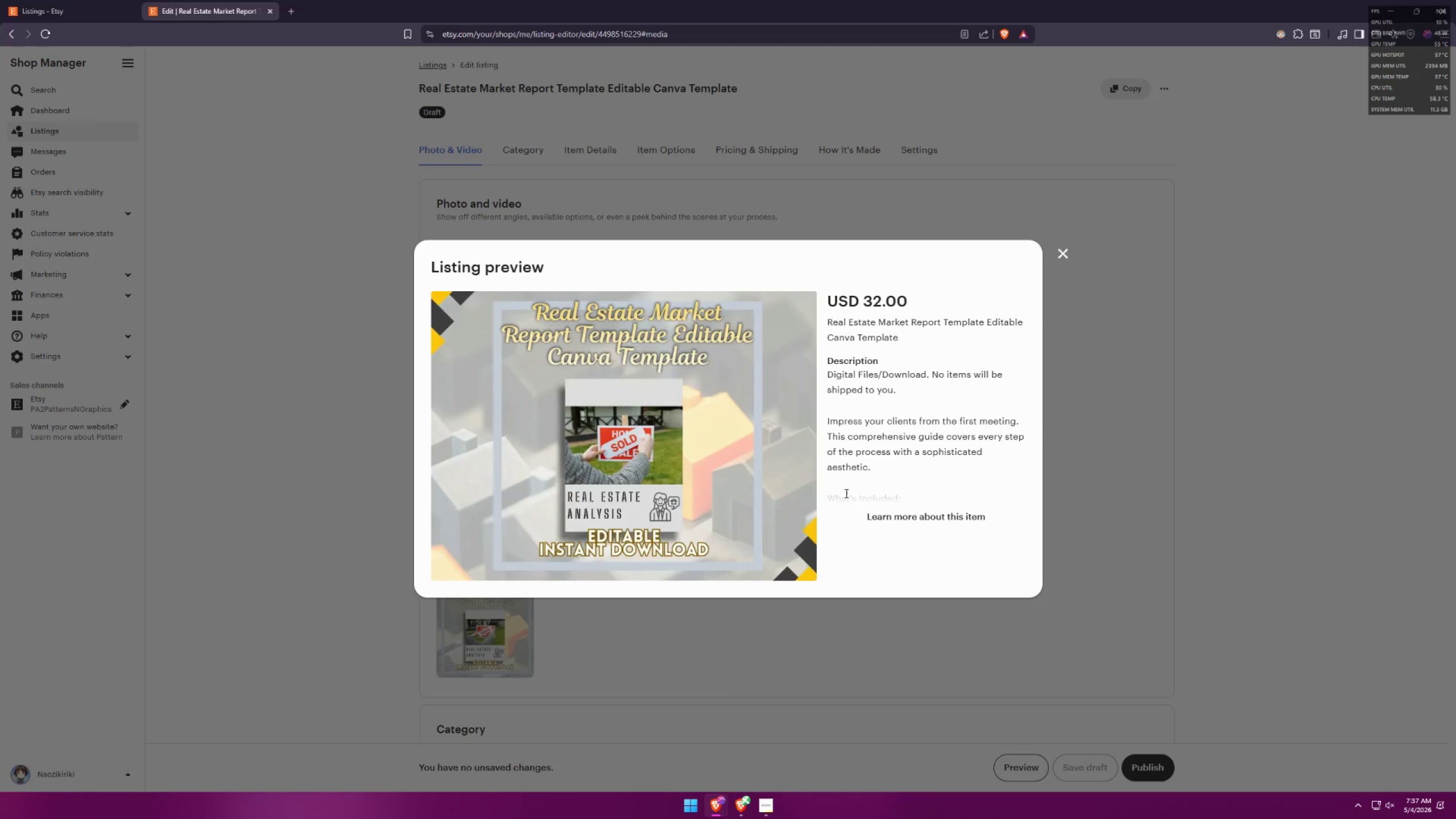 
left_click([901, 483])
 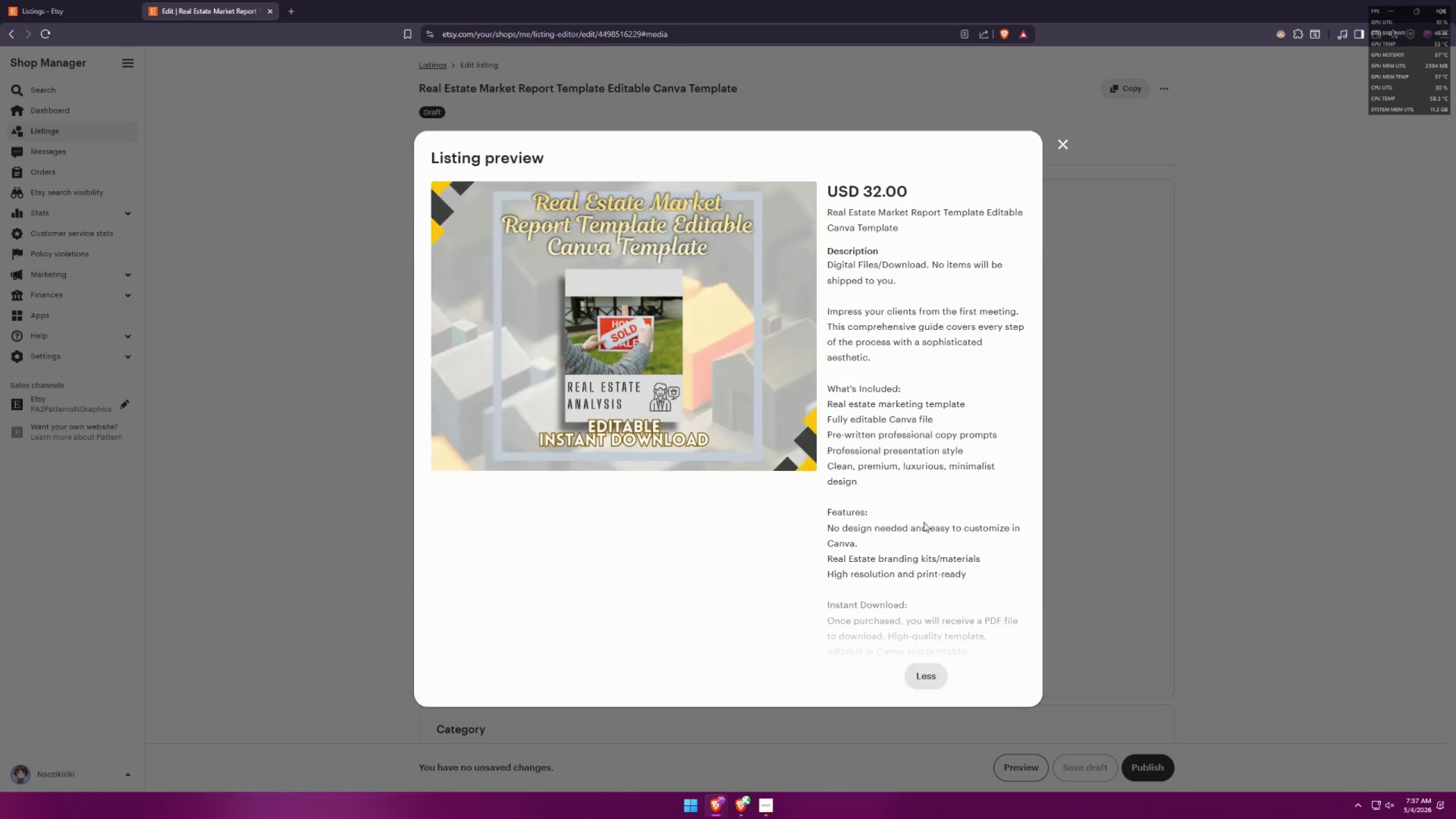 
key(Meta+MetaLeft)
 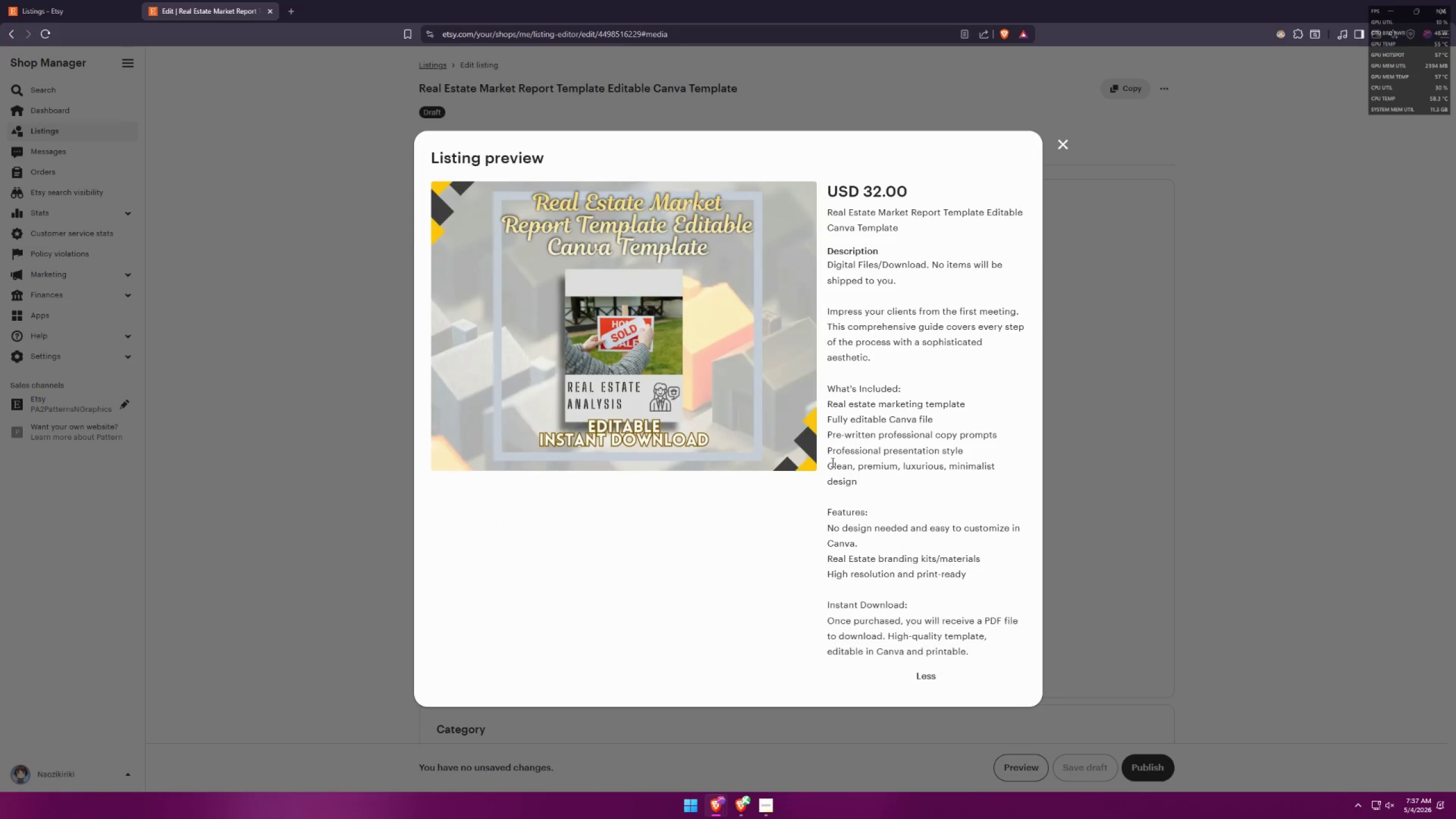 
key(Meta+Shift+ShiftLeft)
 